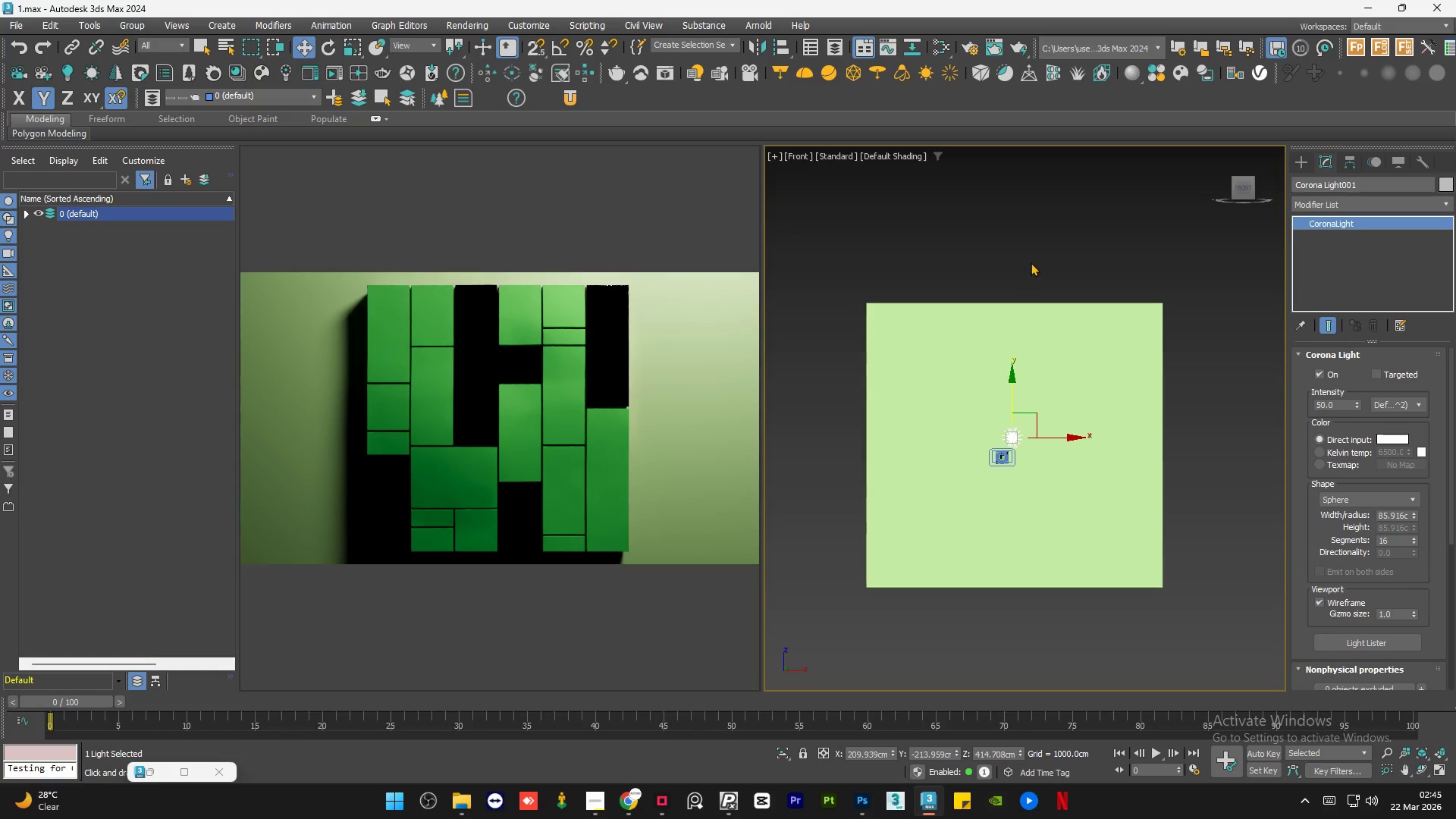 
double_click([1031, 262])
 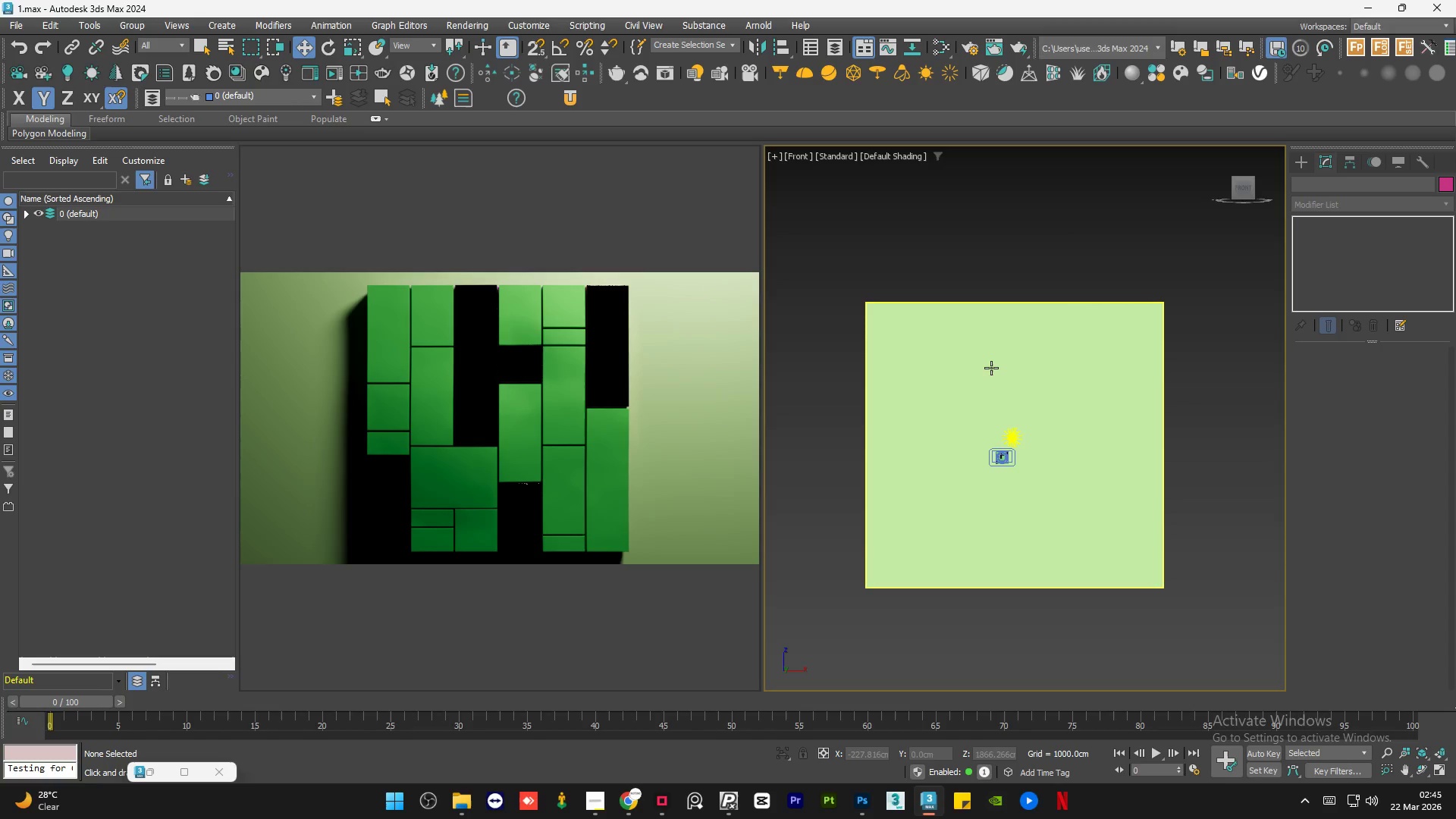 
left_click([1084, 340])
 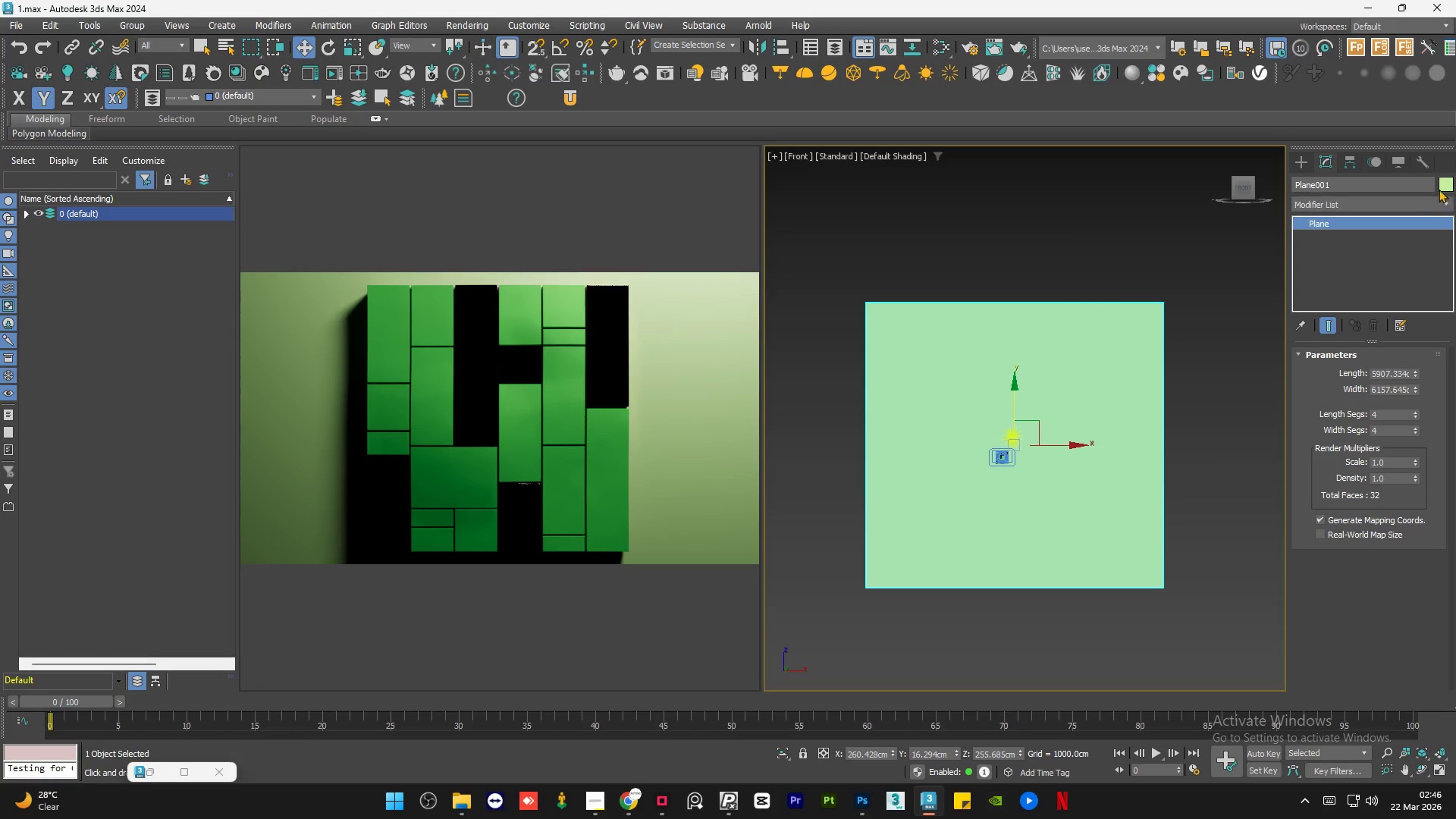 
left_click([1442, 184])
 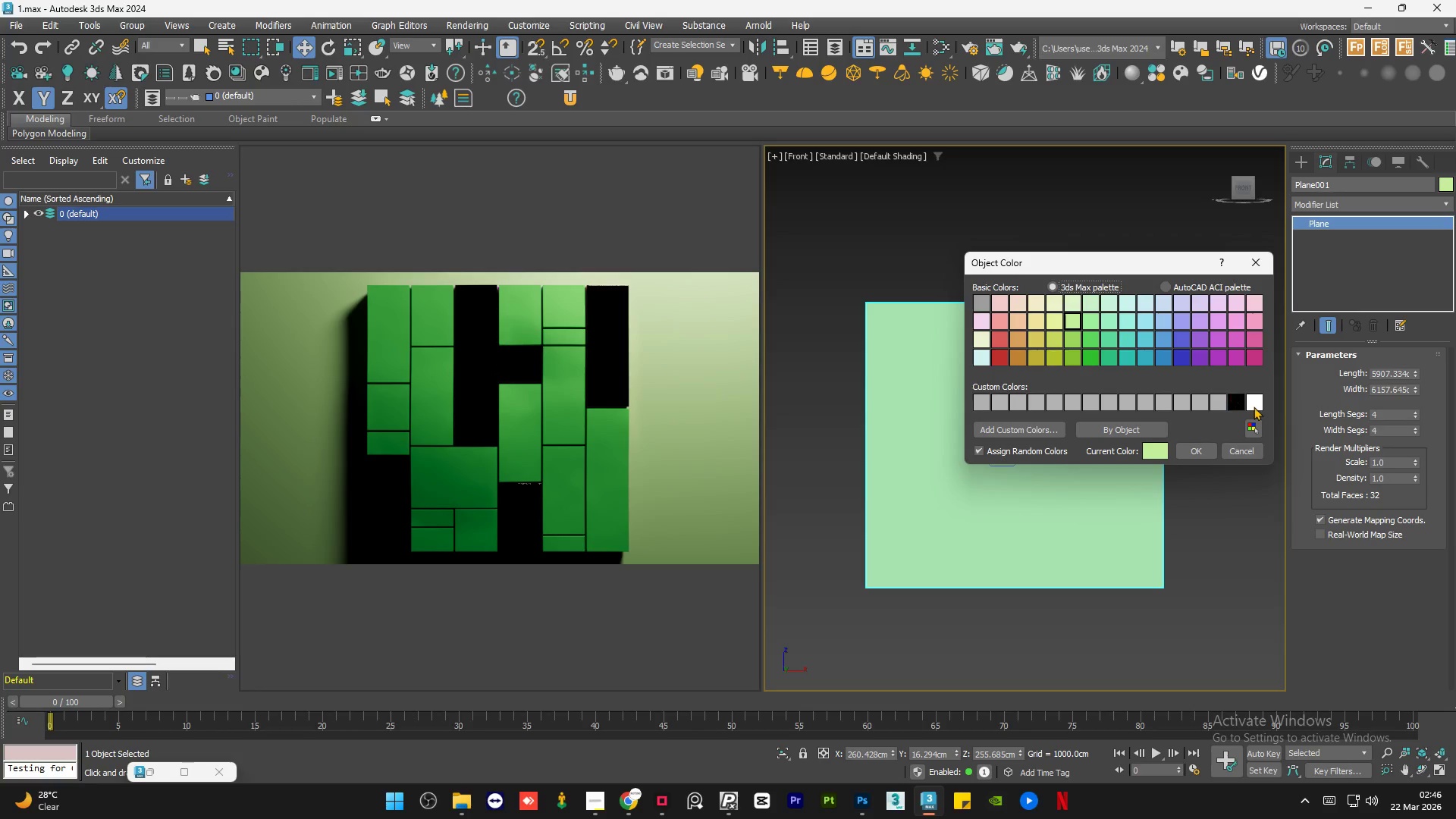 
left_click([1257, 407])
 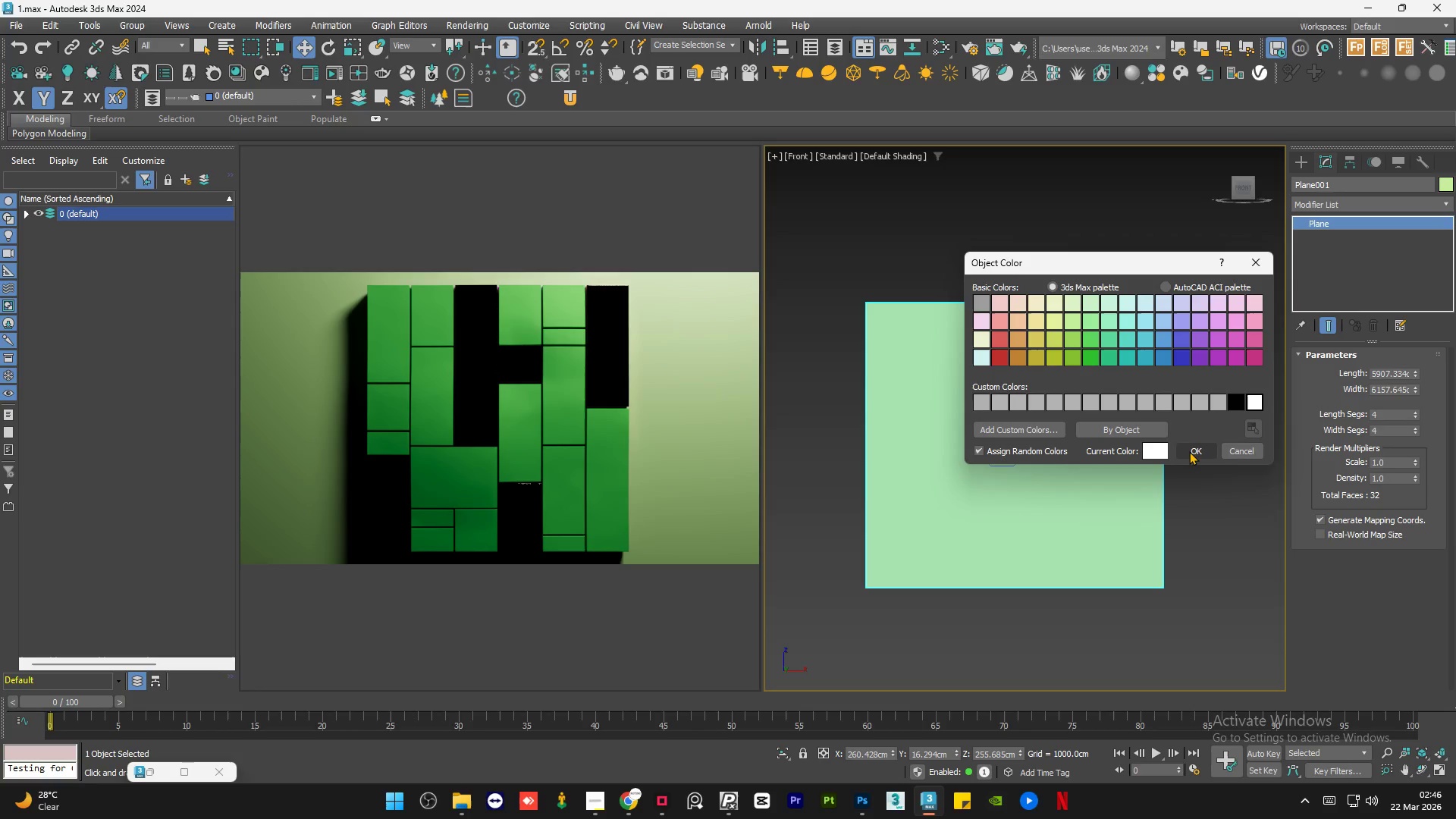 
left_click([1189, 451])
 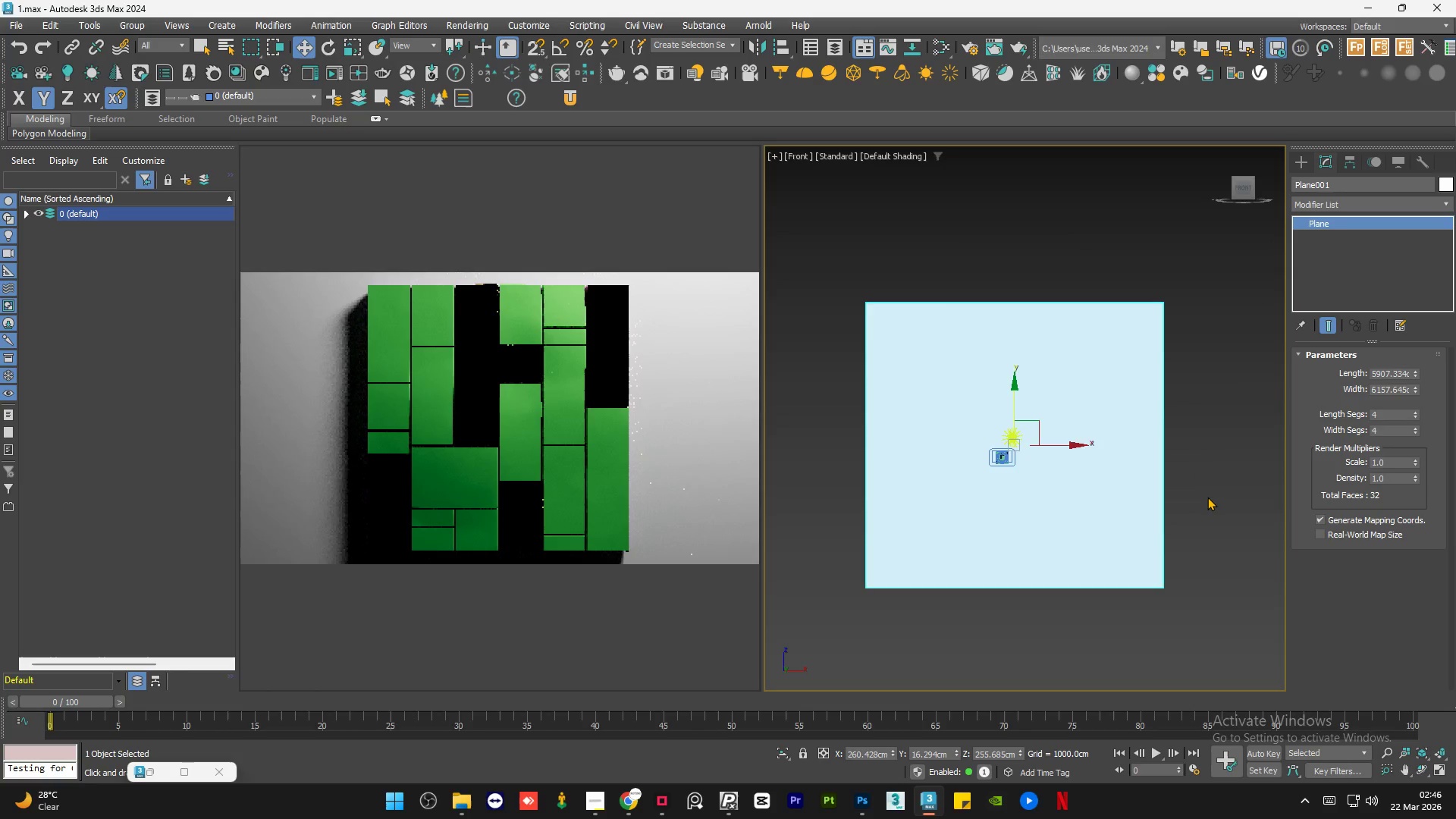 
left_click([1207, 497])
 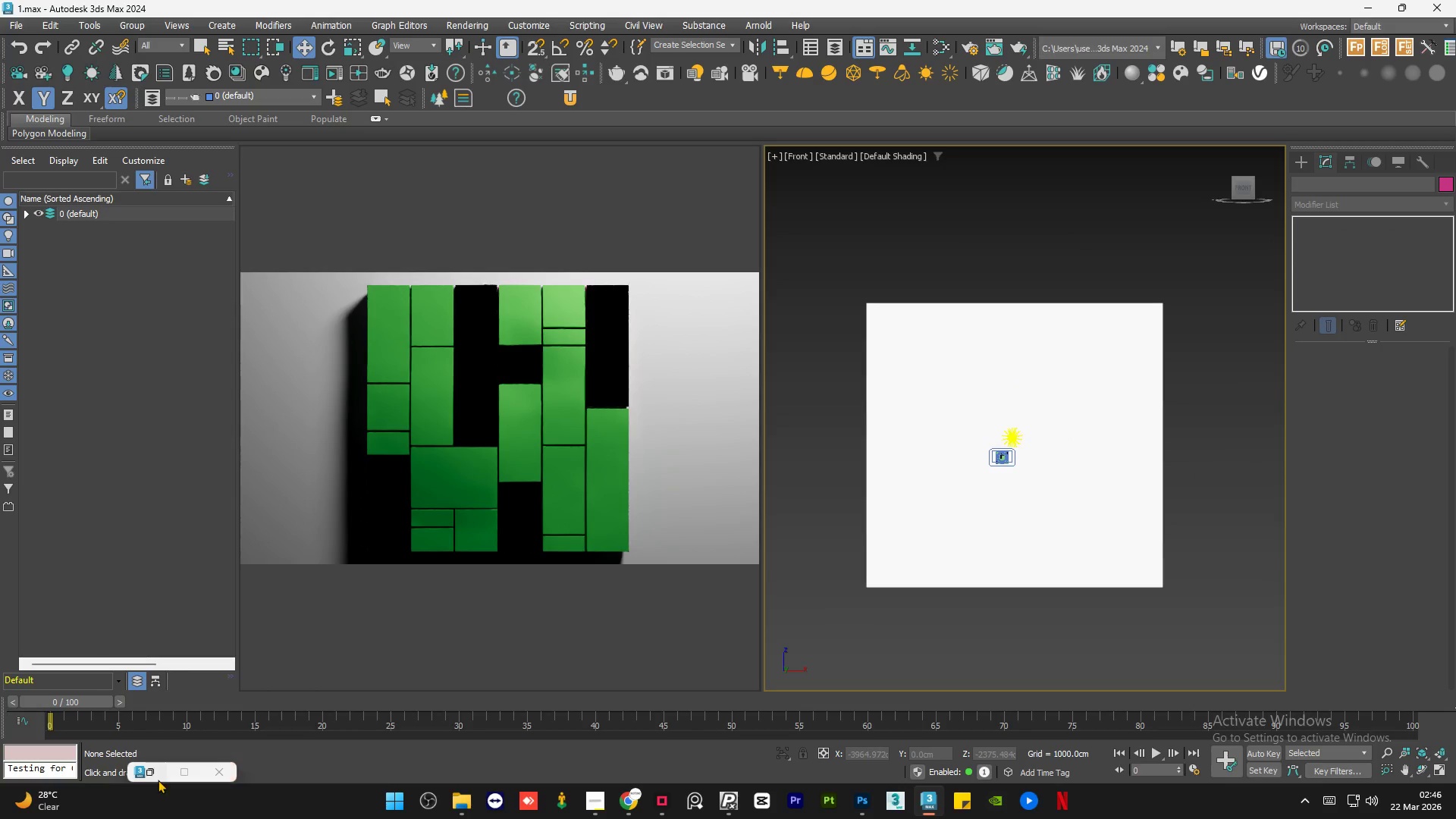 
left_click([158, 777])
 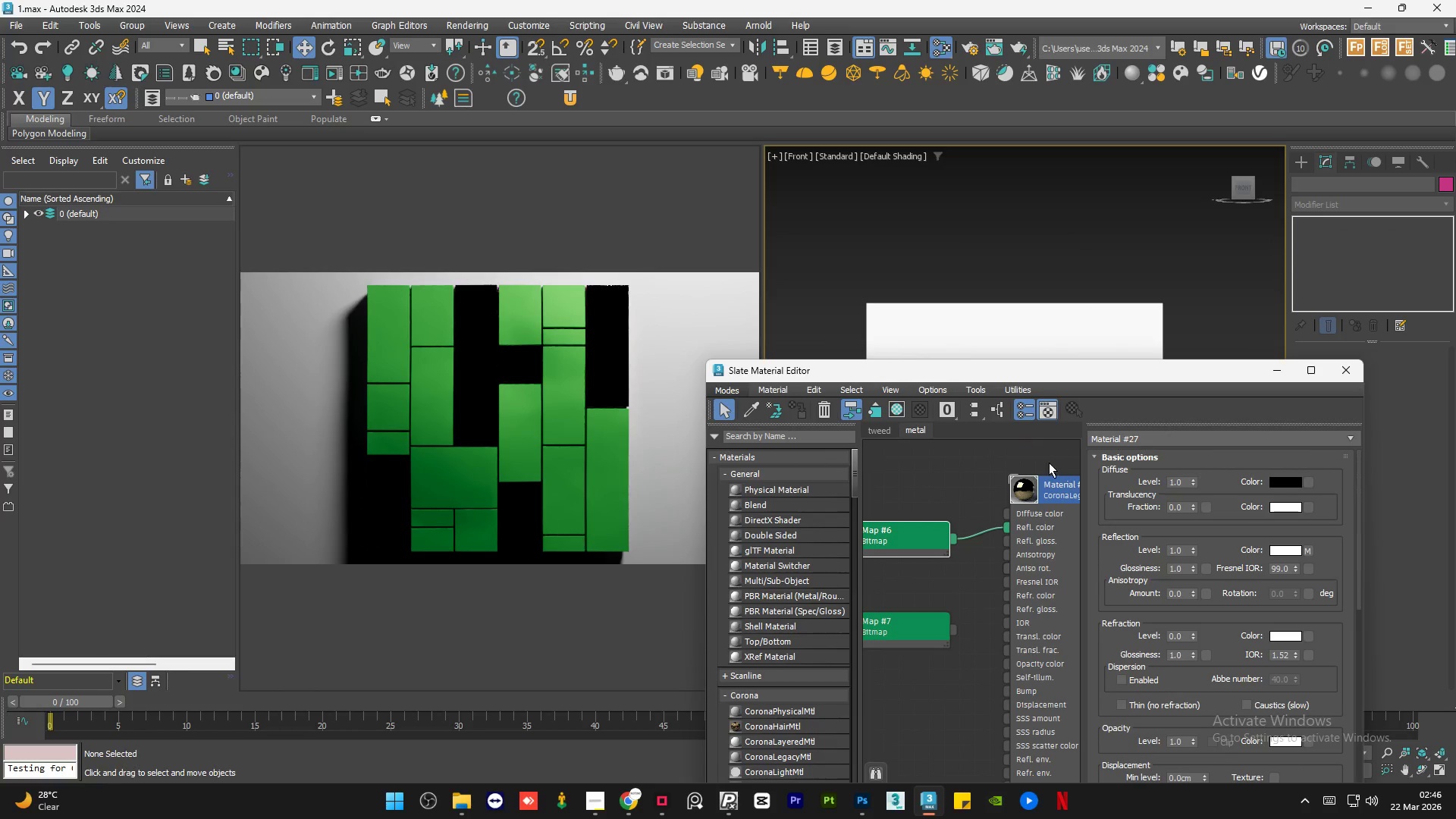 
scroll: coordinate [1025, 504], scroll_direction: down, amount: 4.0
 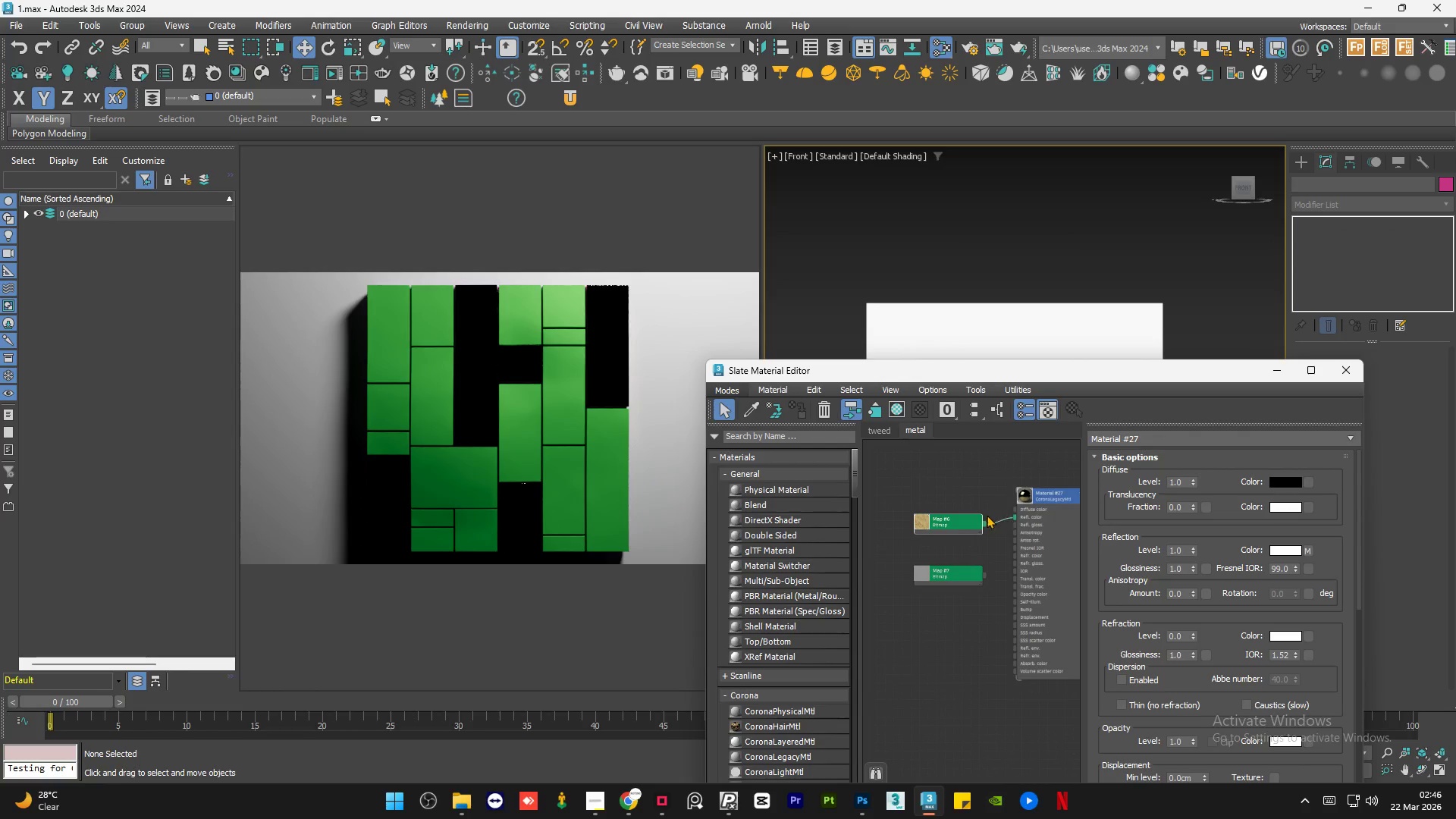 
scroll: coordinate [987, 516], scroll_direction: up, amount: 3.0
 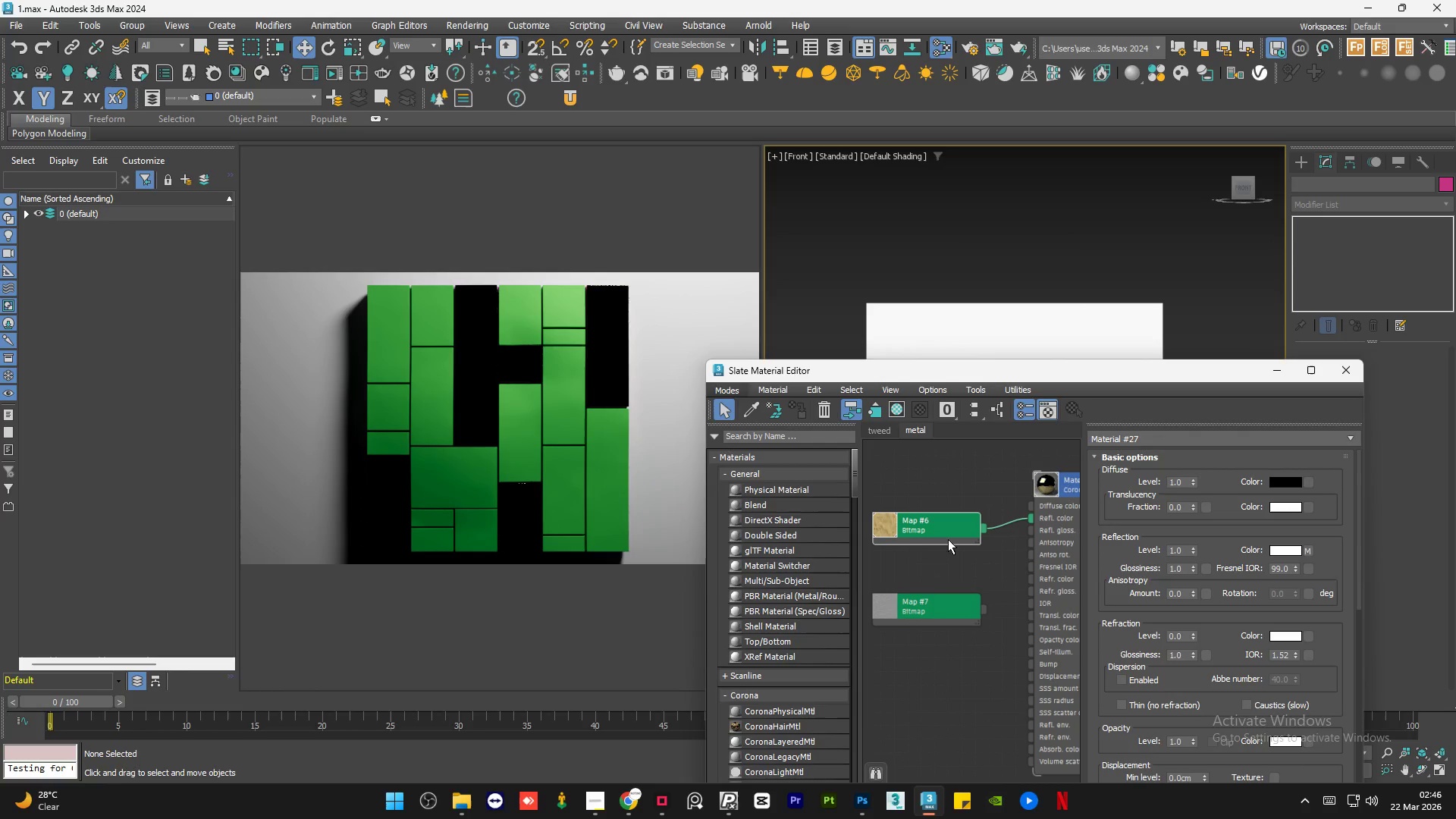 
left_click_drag(start_coordinate=[948, 538], to_coordinate=[948, 530])
 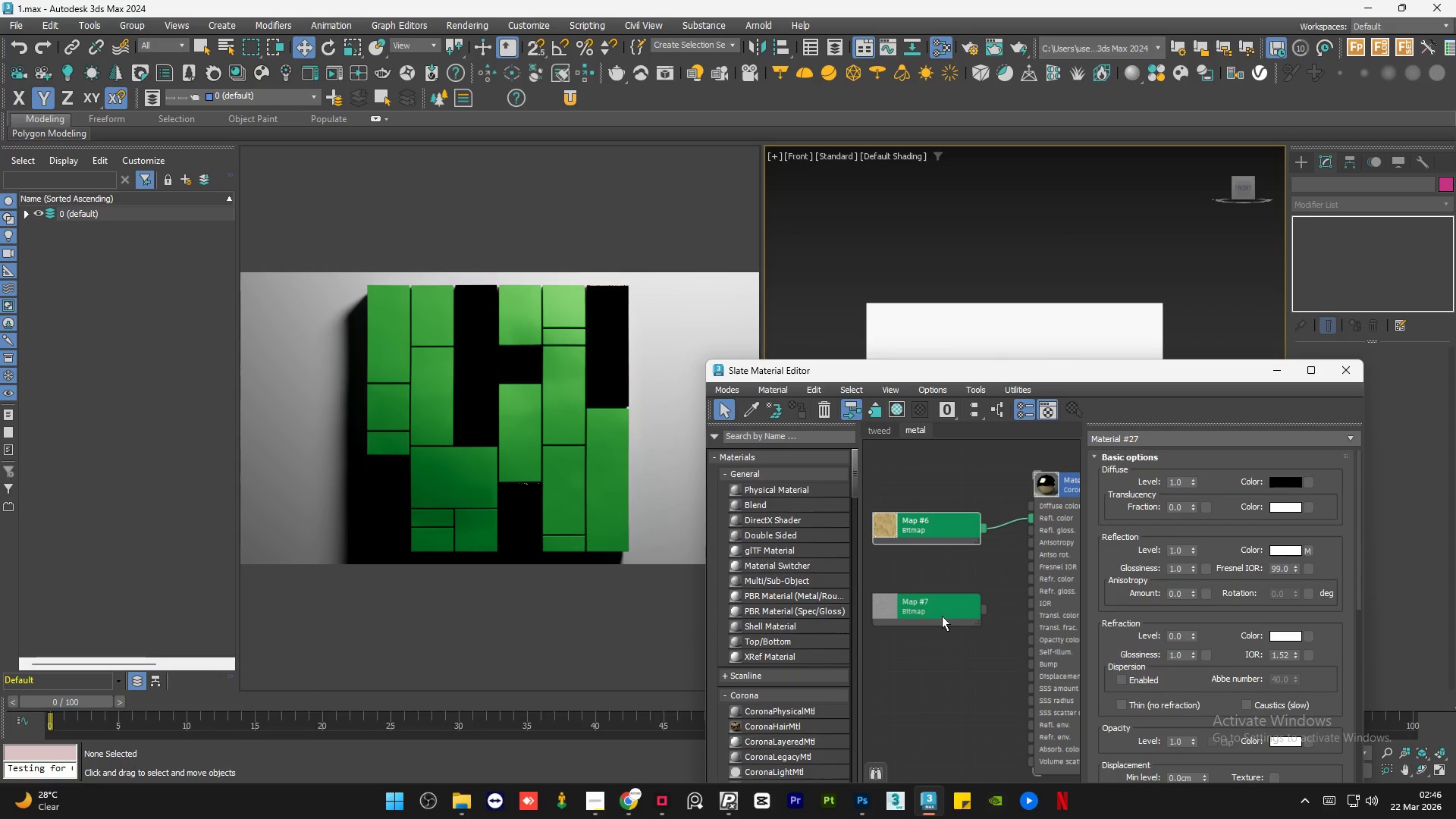 
left_click_drag(start_coordinate=[940, 616], to_coordinate=[939, 582])
 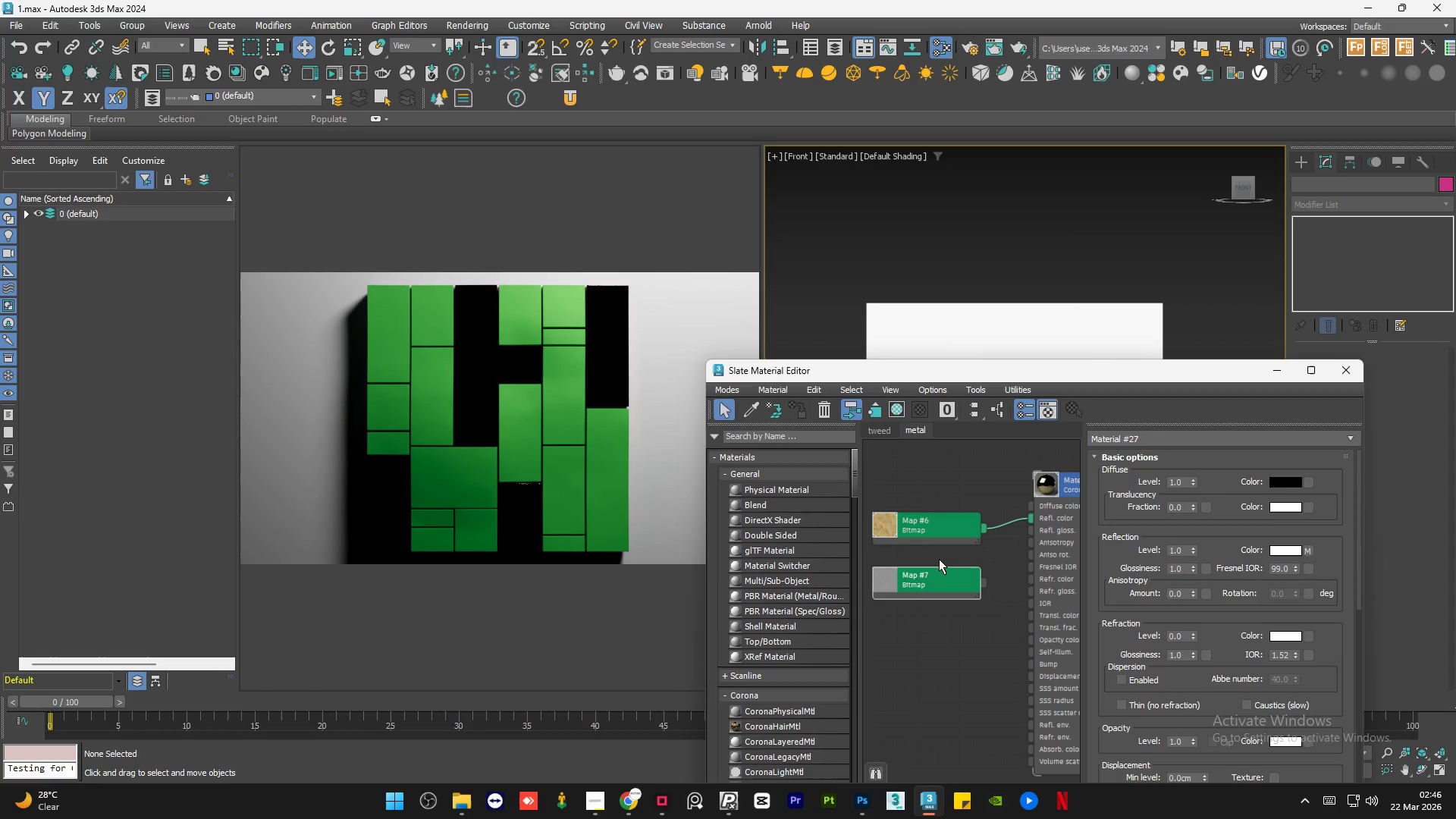 
scroll: coordinate [1012, 513], scroll_direction: up, amount: 3.0
 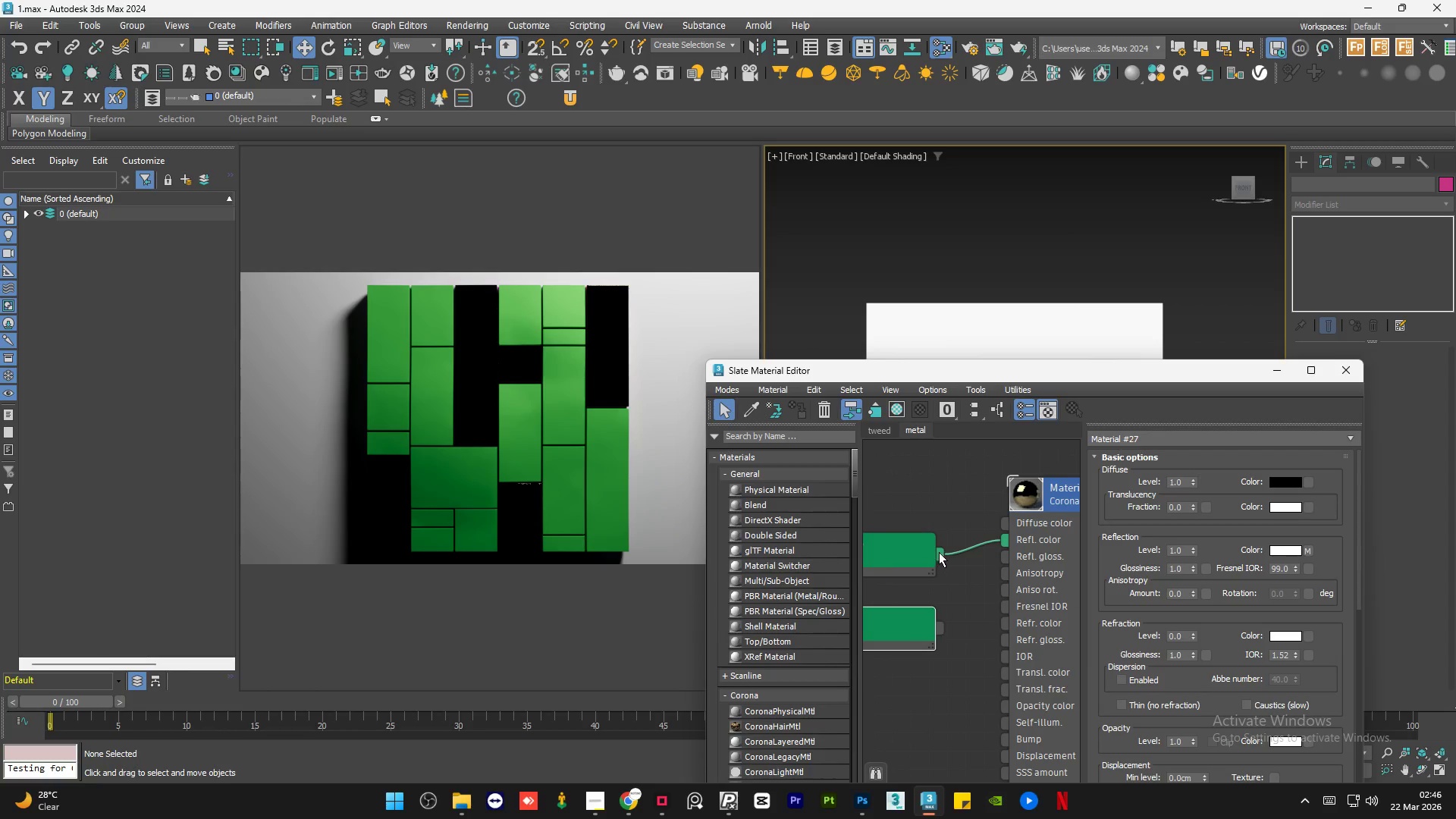 
left_click_drag(start_coordinate=[939, 551], to_coordinate=[1018, 526])
 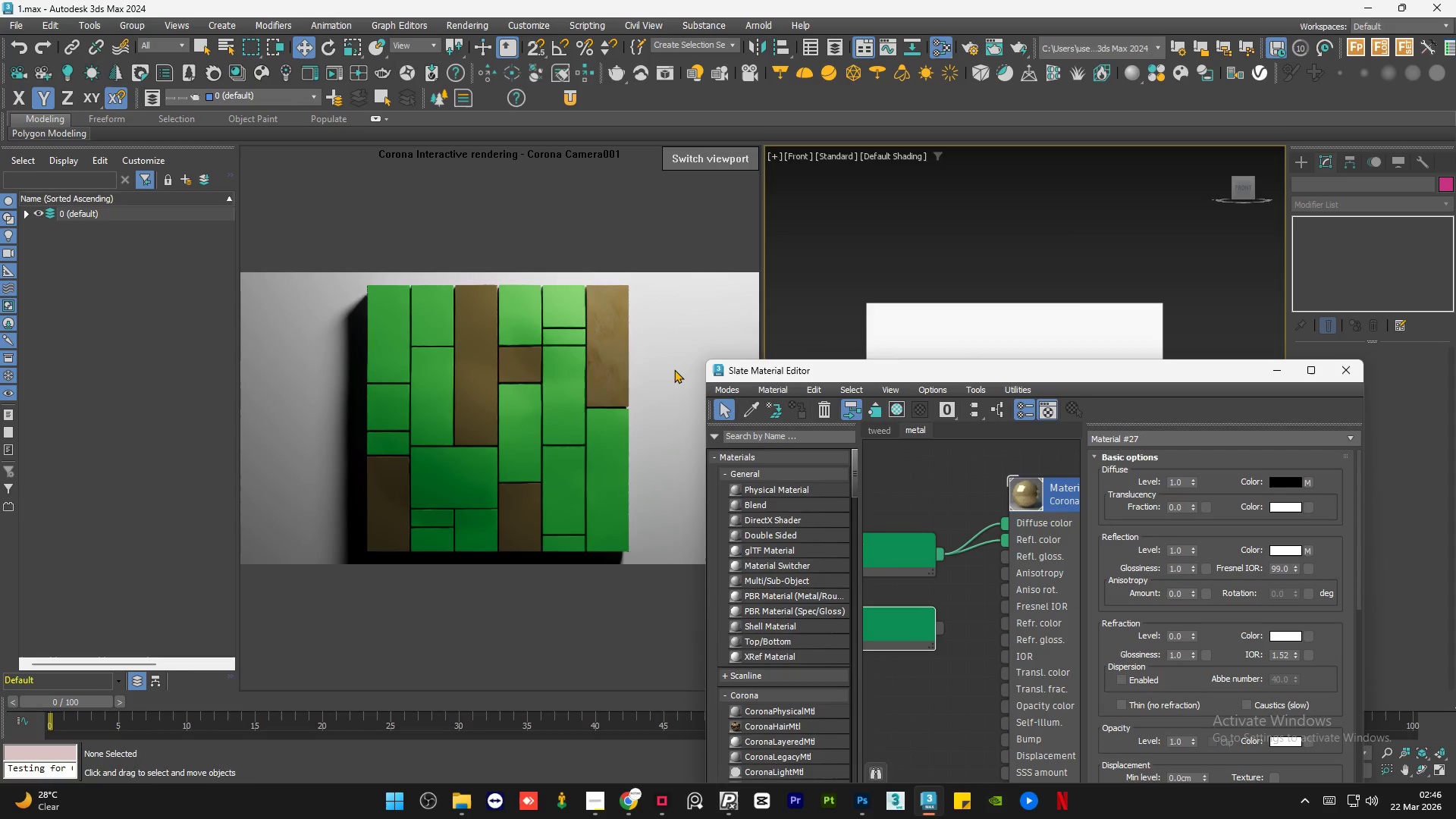 
scroll: coordinate [674, 369], scroll_direction: up, amount: 1.0
 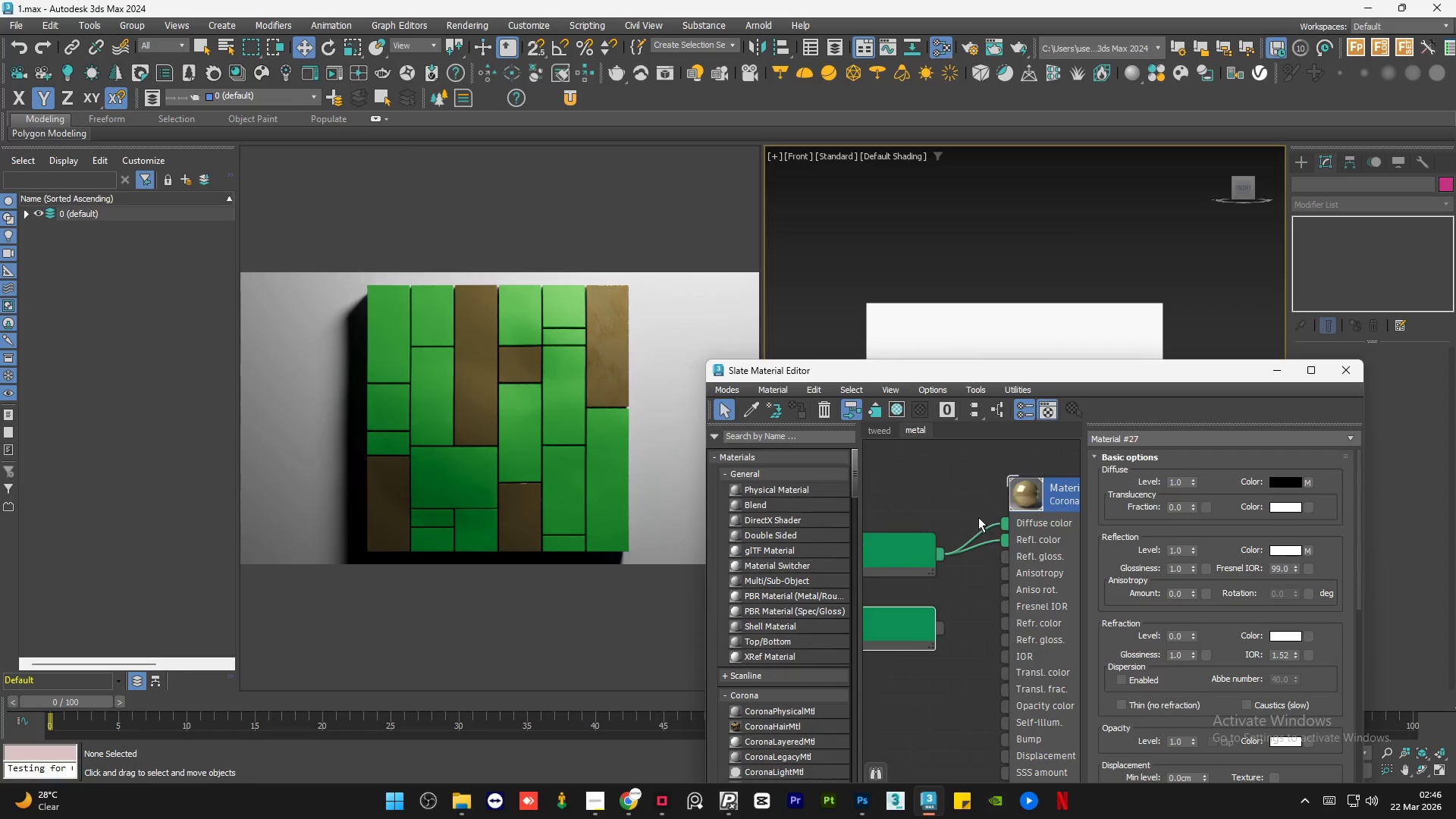 
left_click_drag(start_coordinate=[1004, 524], to_coordinate=[999, 559])
 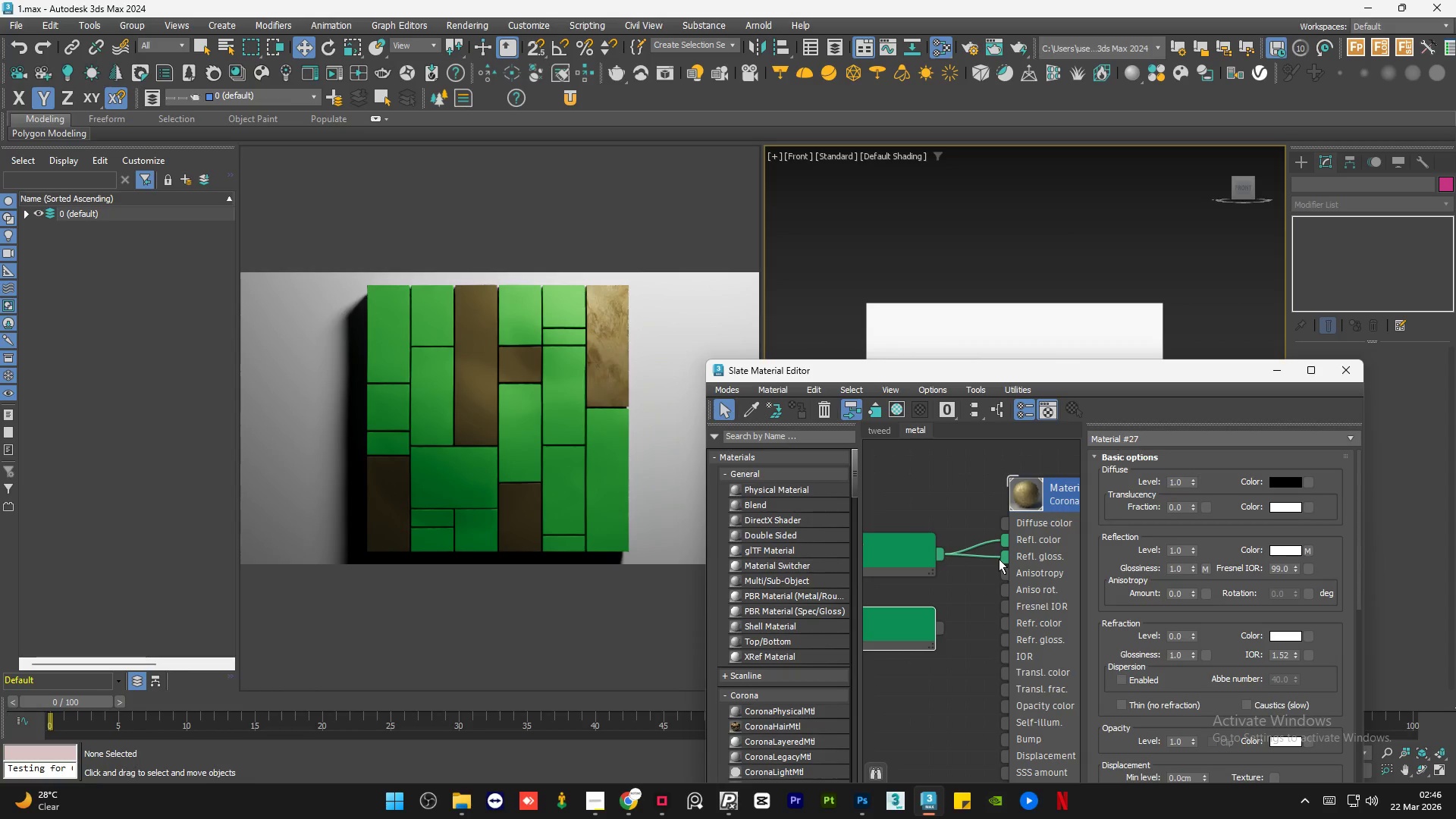 
double_click([1053, 572])
 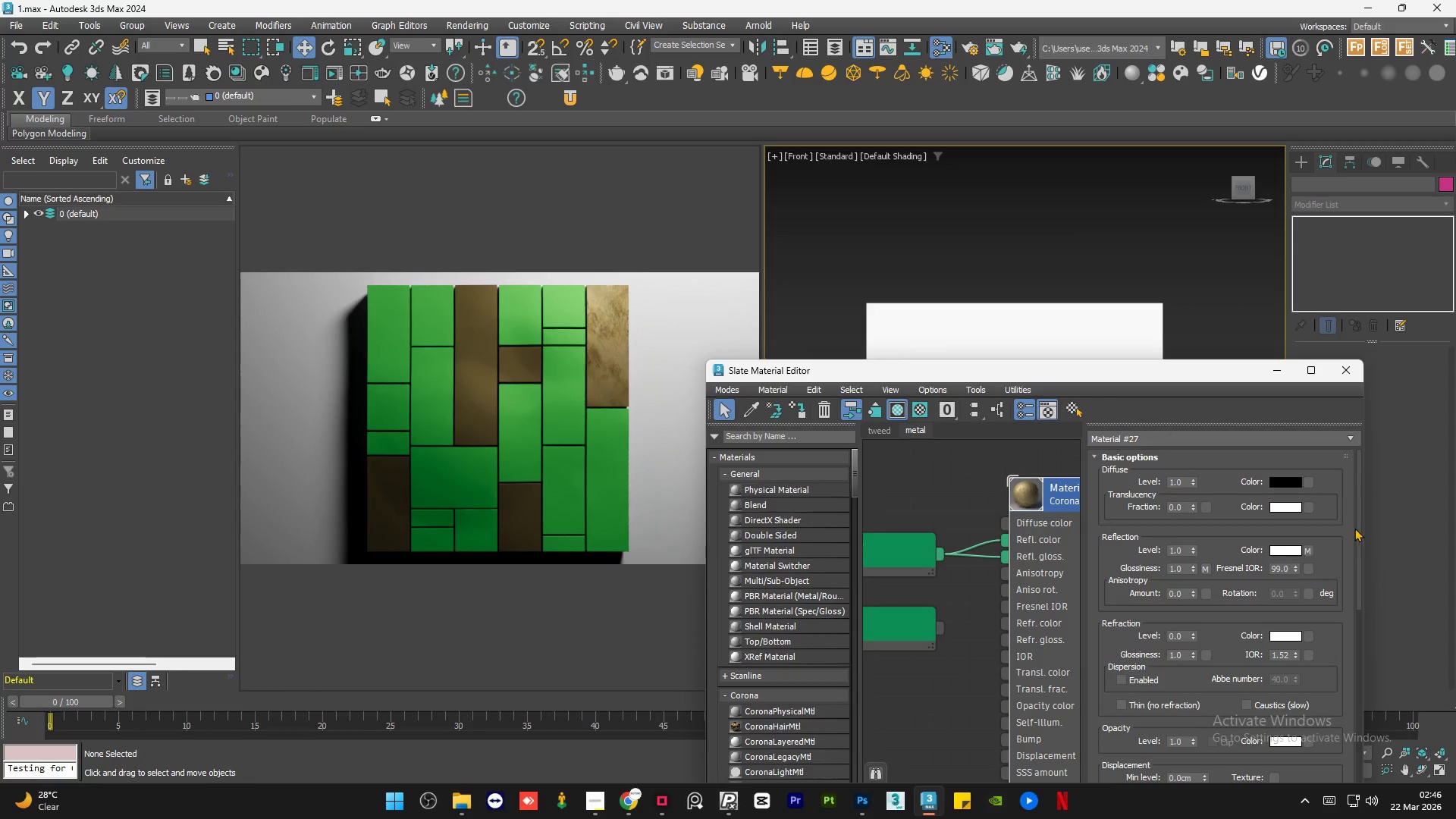 
left_click_drag(start_coordinate=[1360, 522], to_coordinate=[1373, 682])
 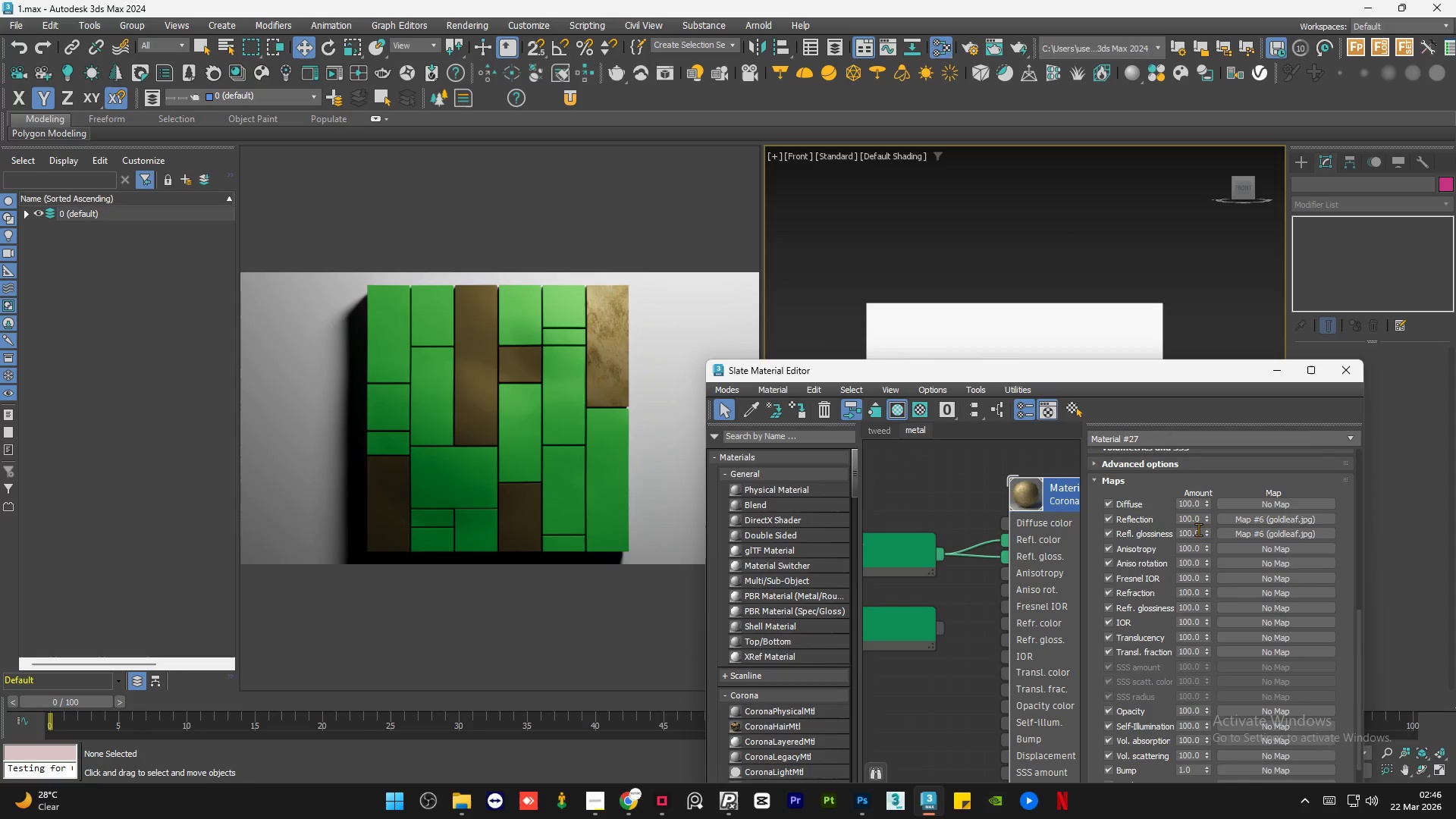 
double_click([1198, 529])
 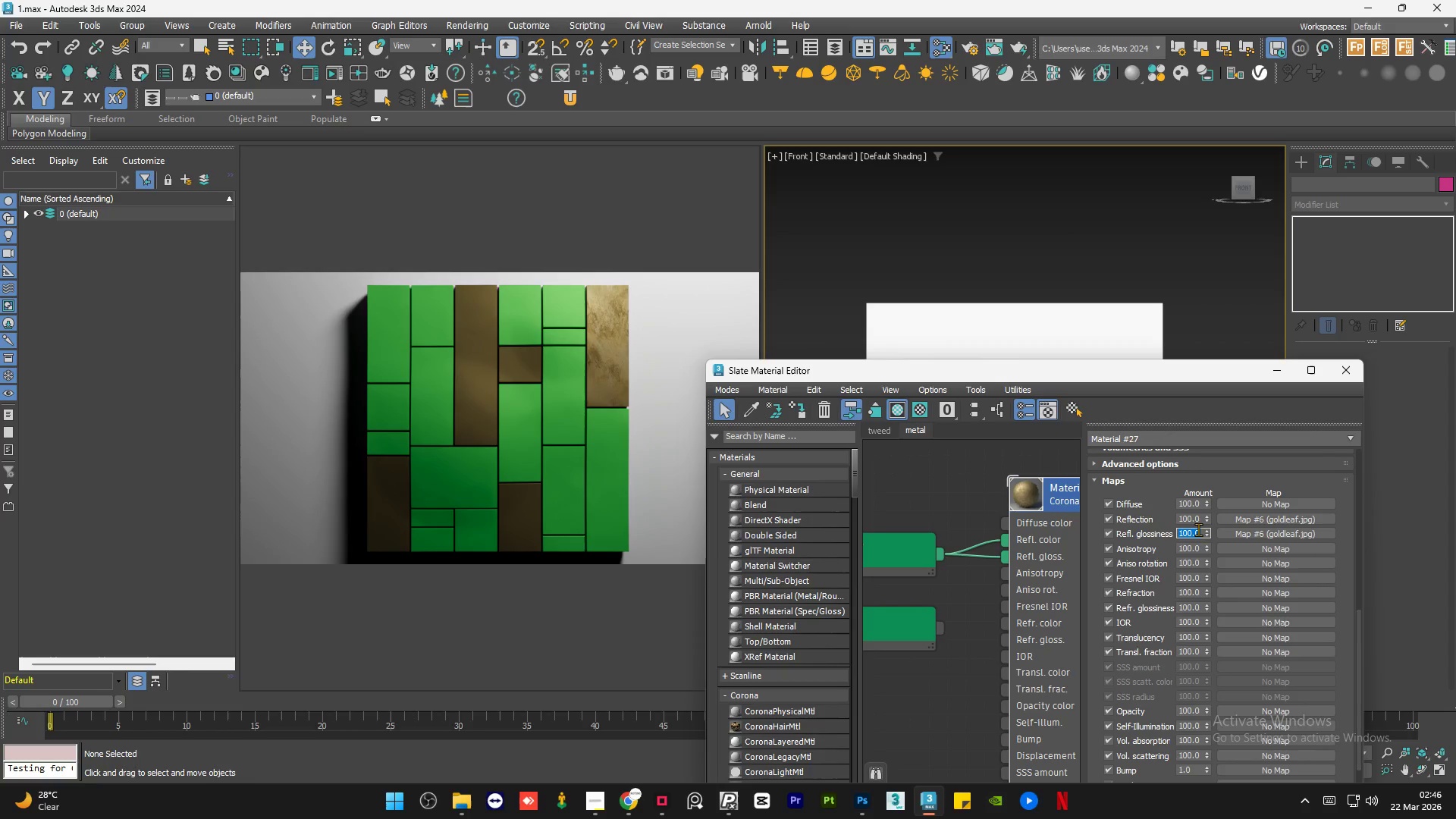 
key(Numpad2)
 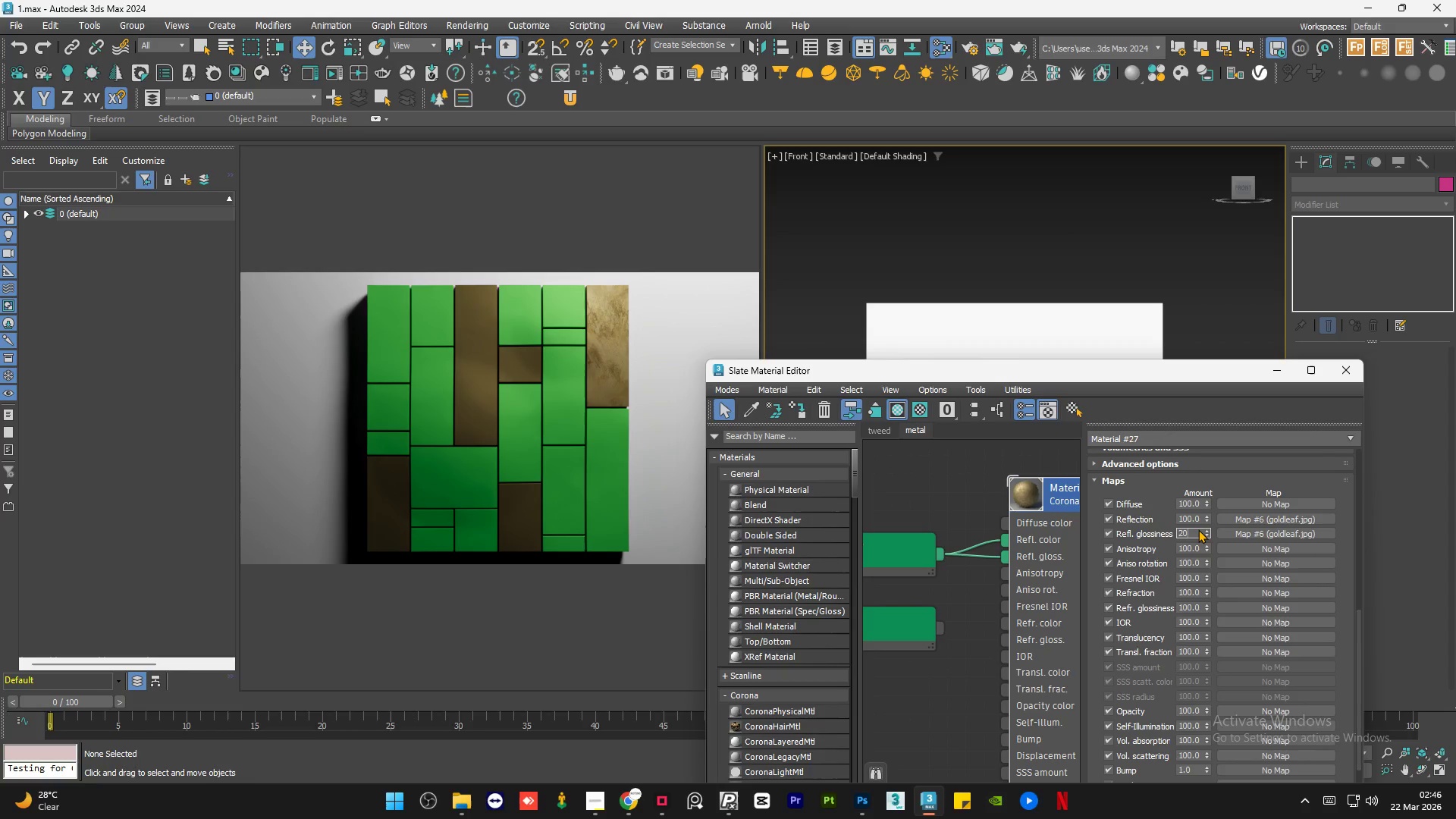 
key(Numpad0)
 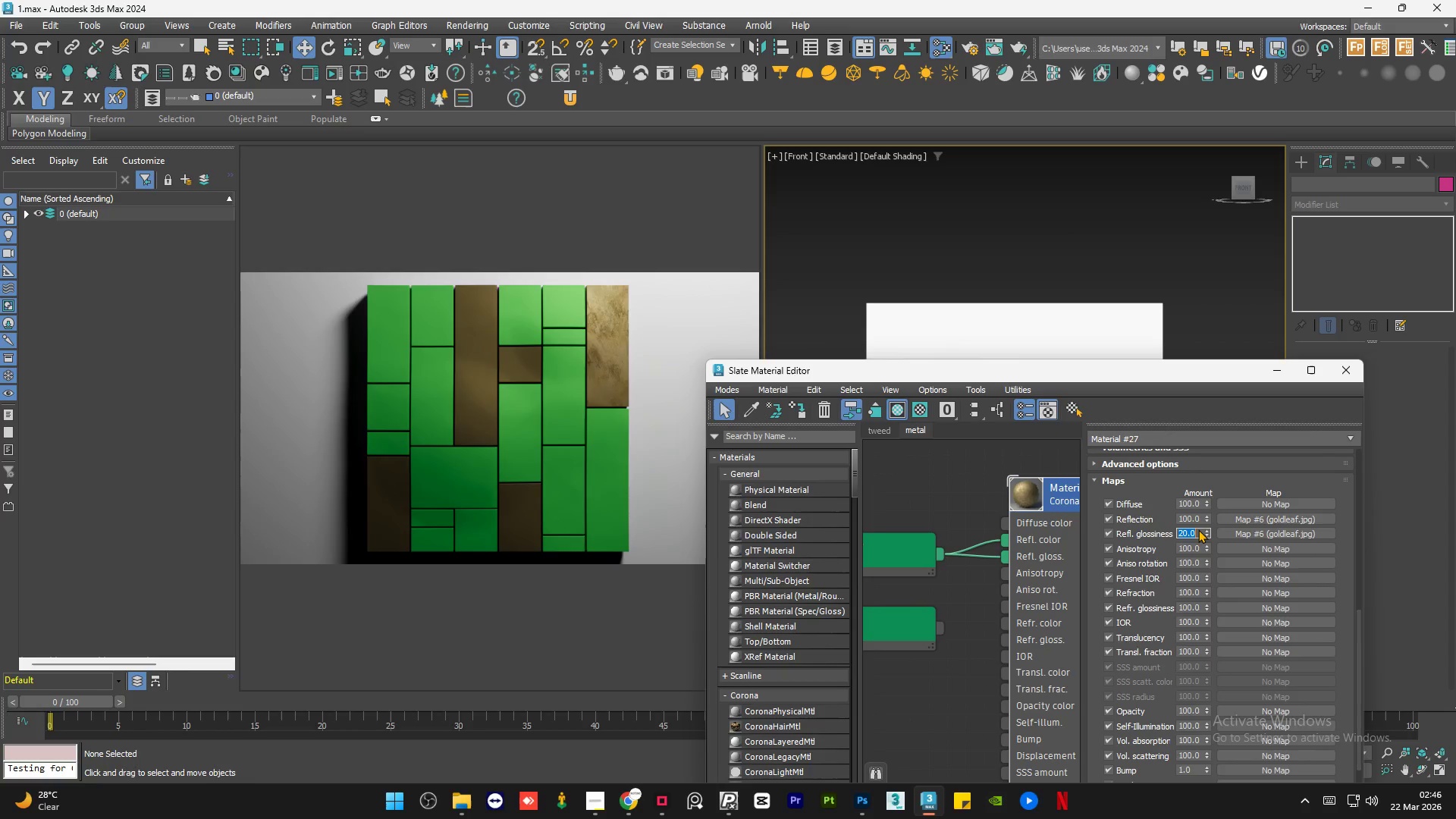 
key(NumpadEnter)
 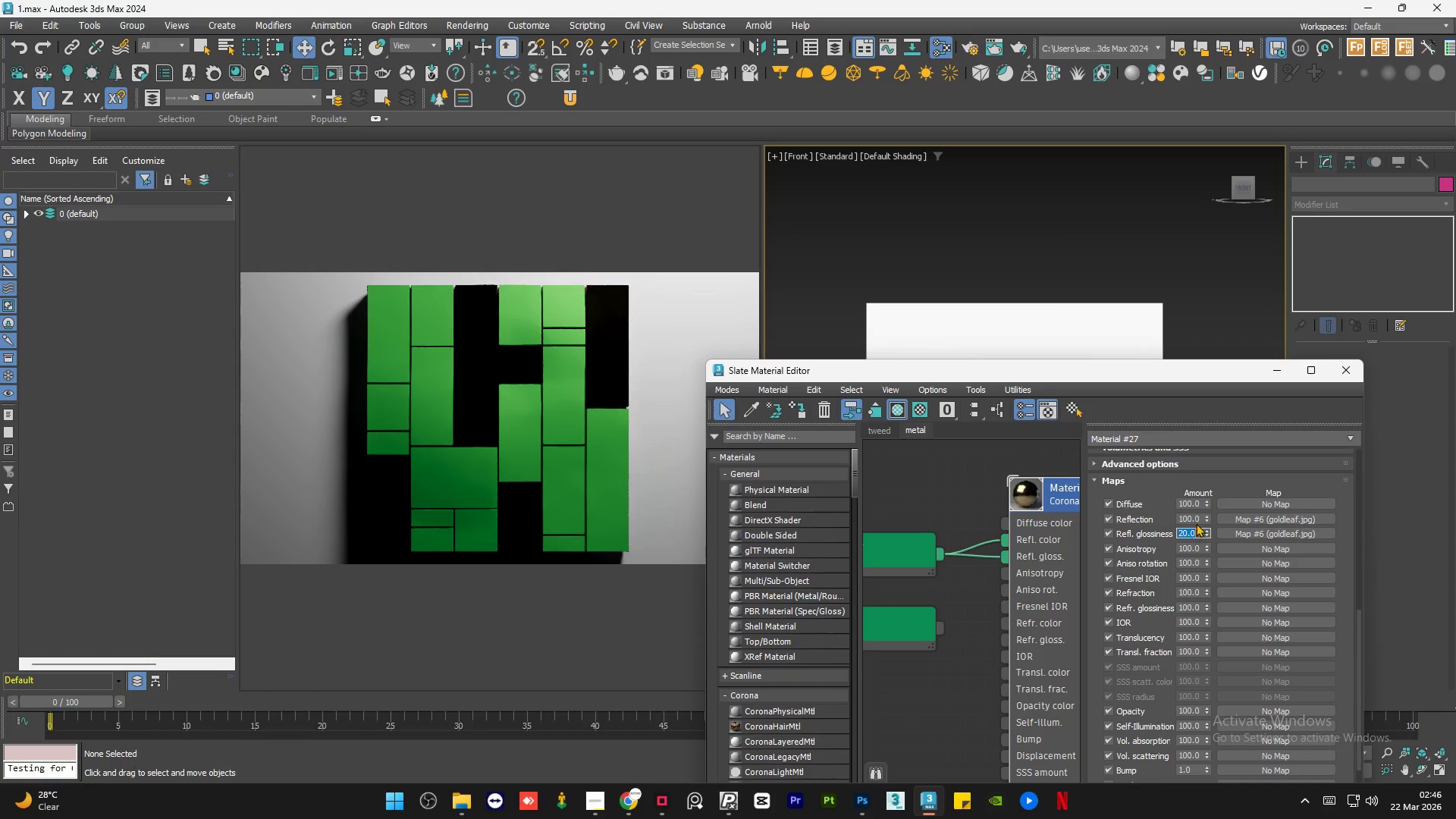 
double_click([1196, 522])
 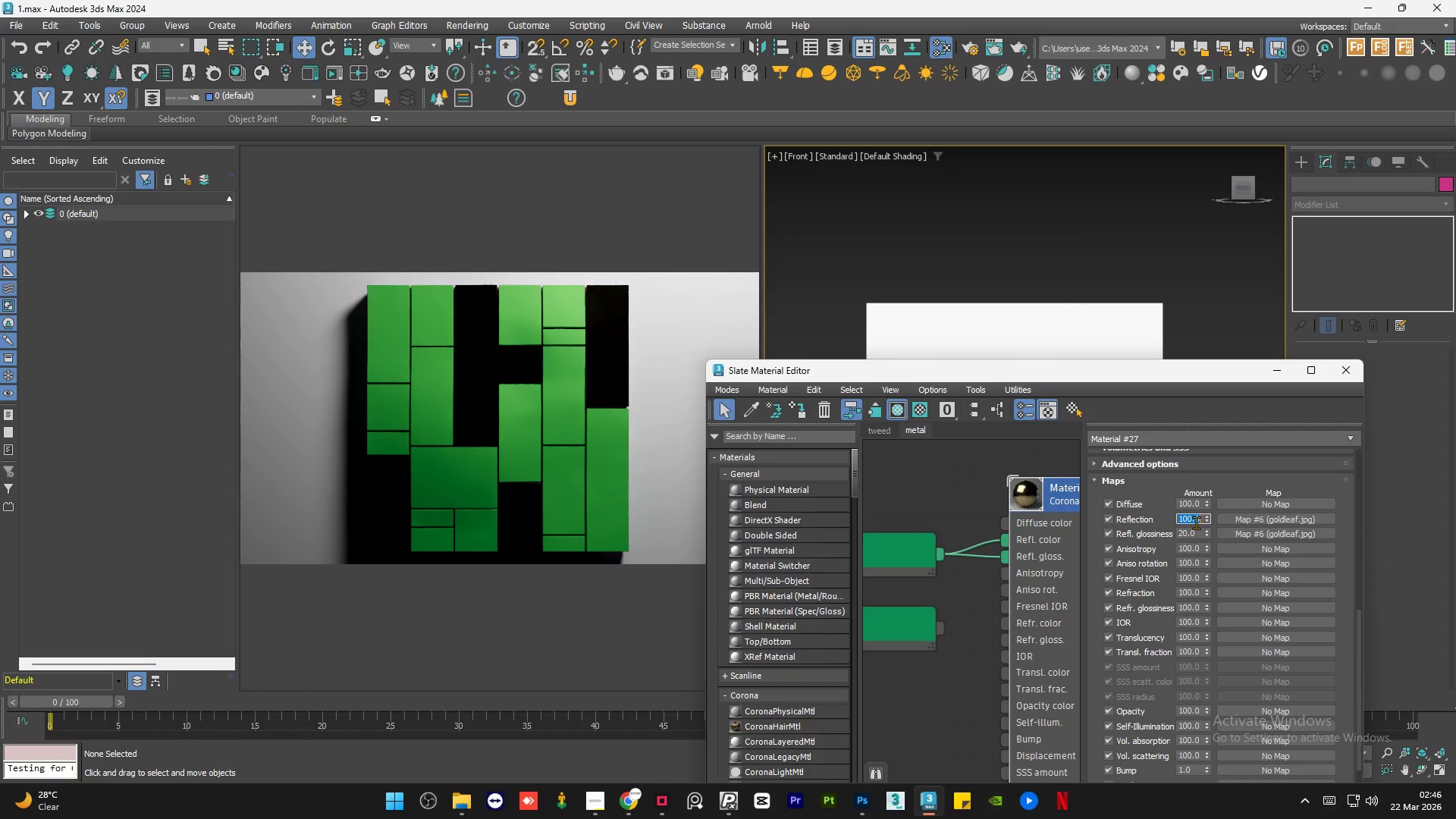 
key(Numpad0)
 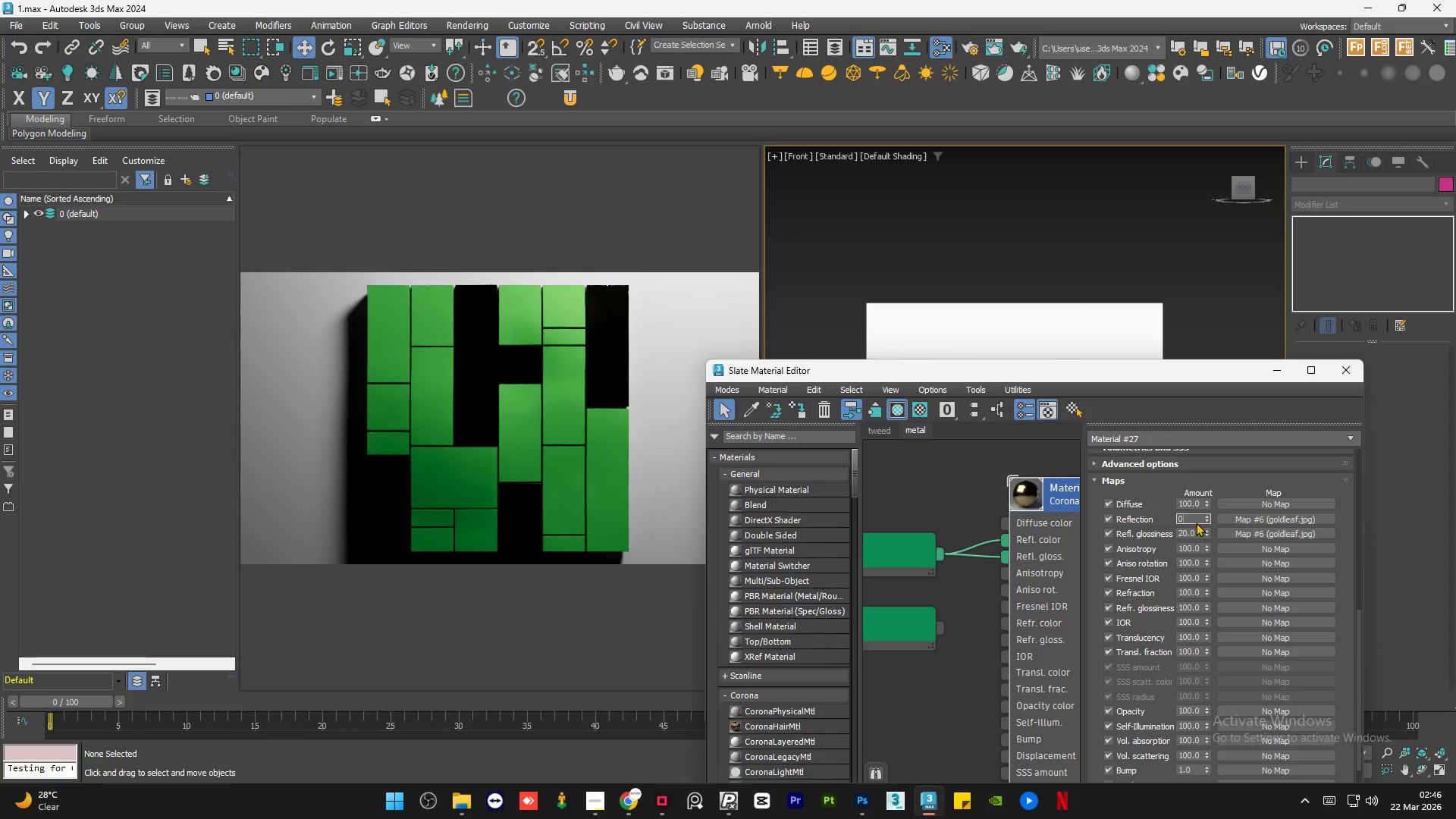 
key(NumpadEnter)
 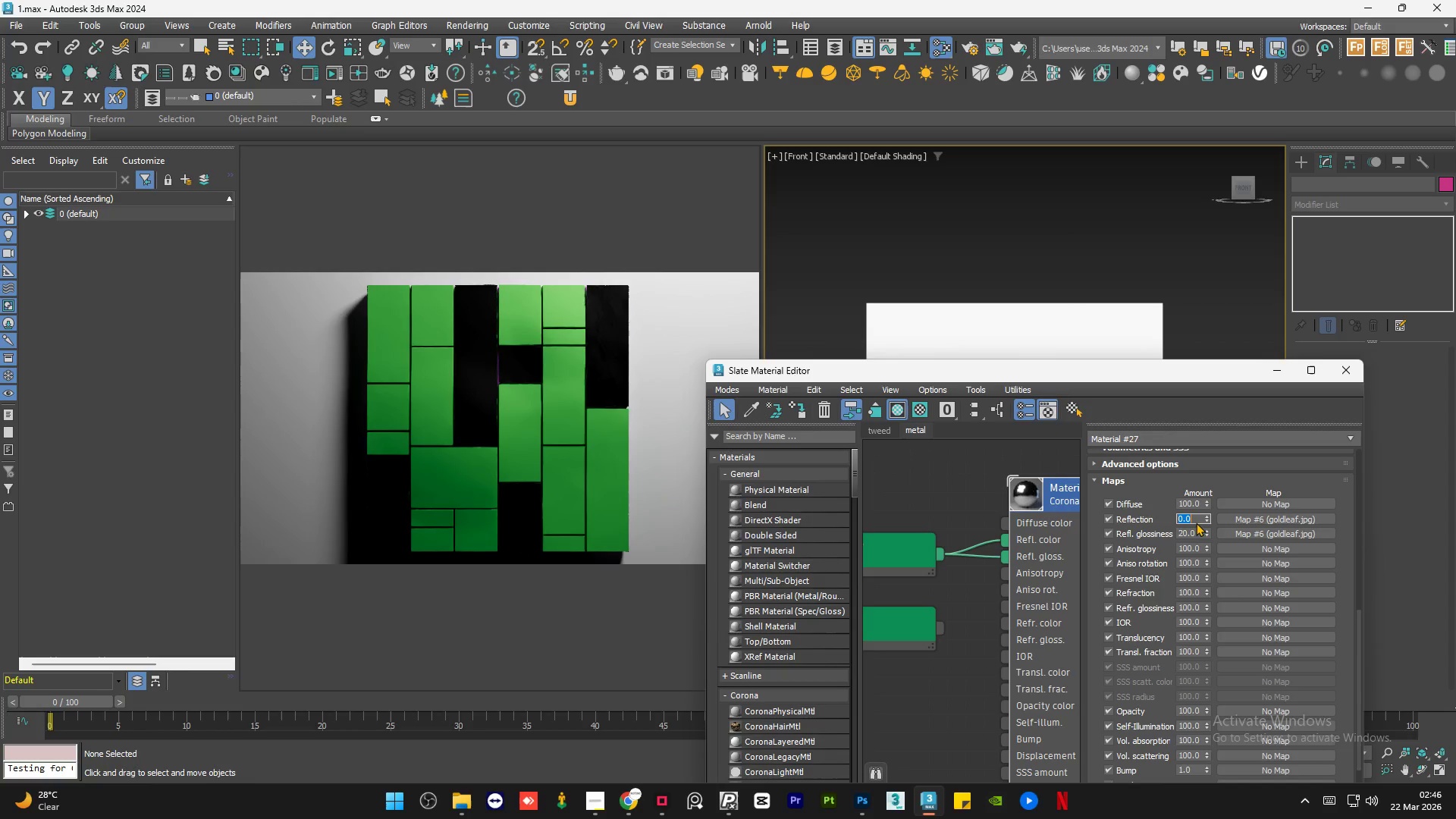 
key(Numpad1)
 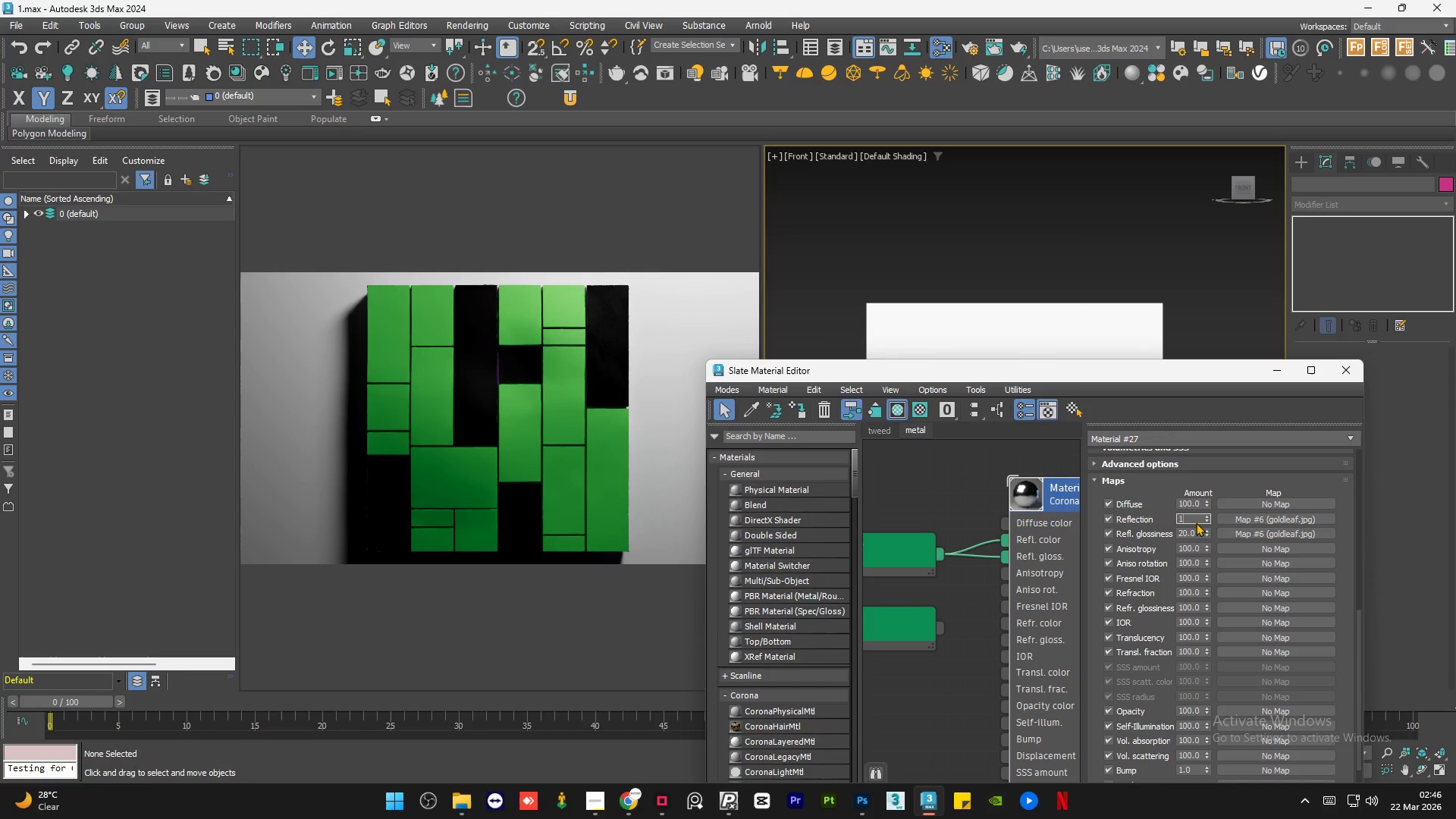 
key(Numpad0)
 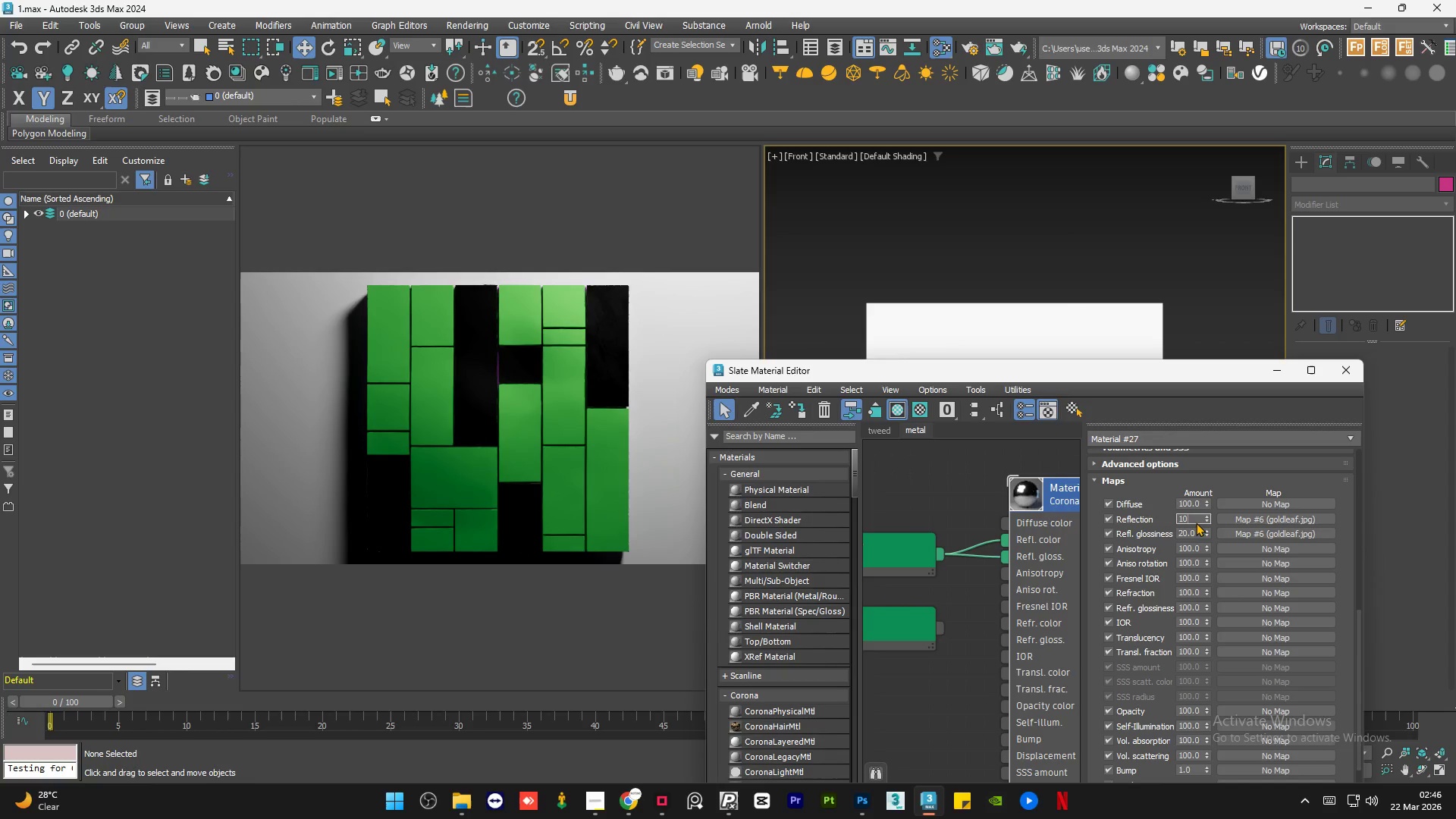 
key(Numpad0)
 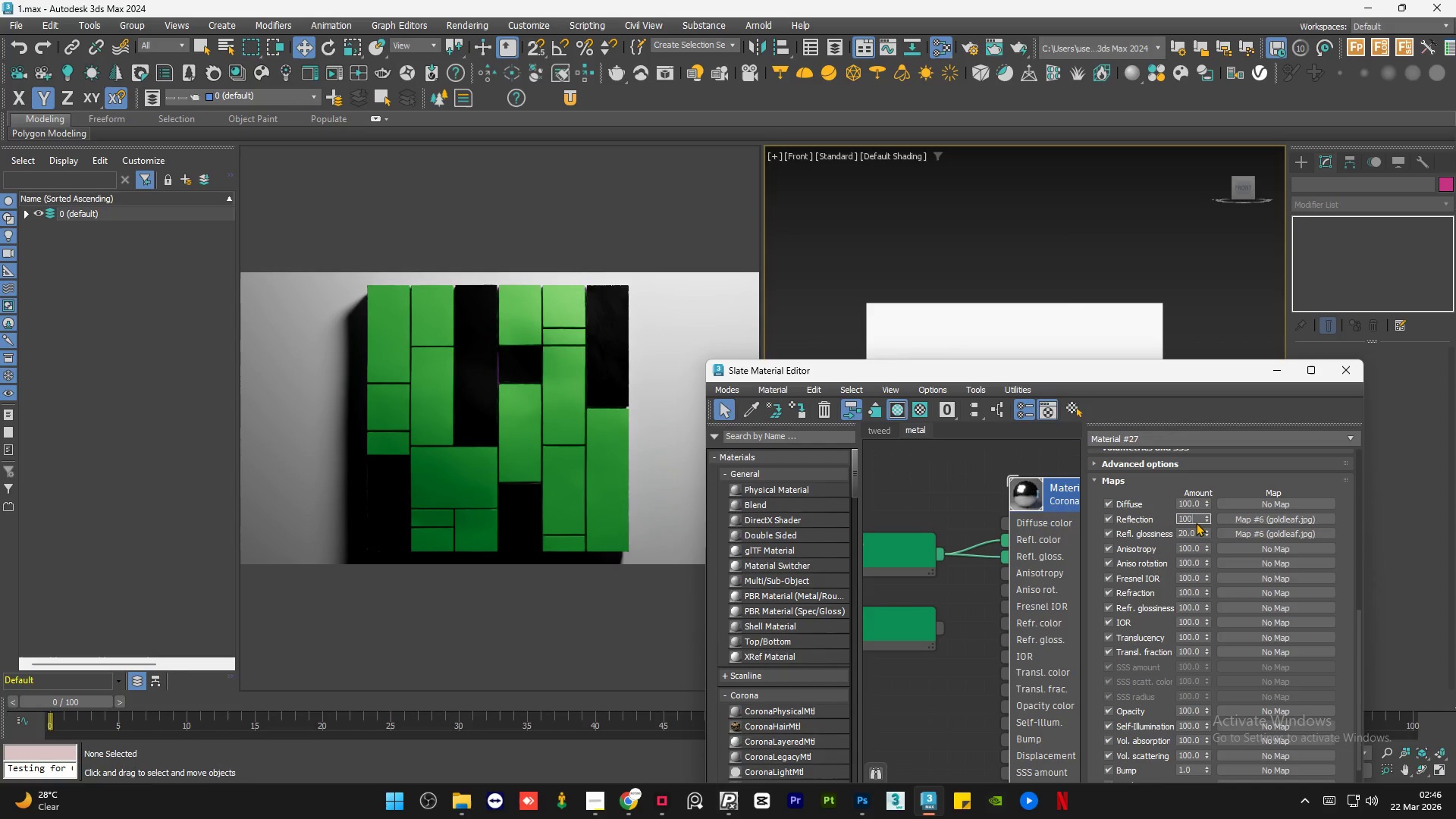 
key(NumpadEnter)
 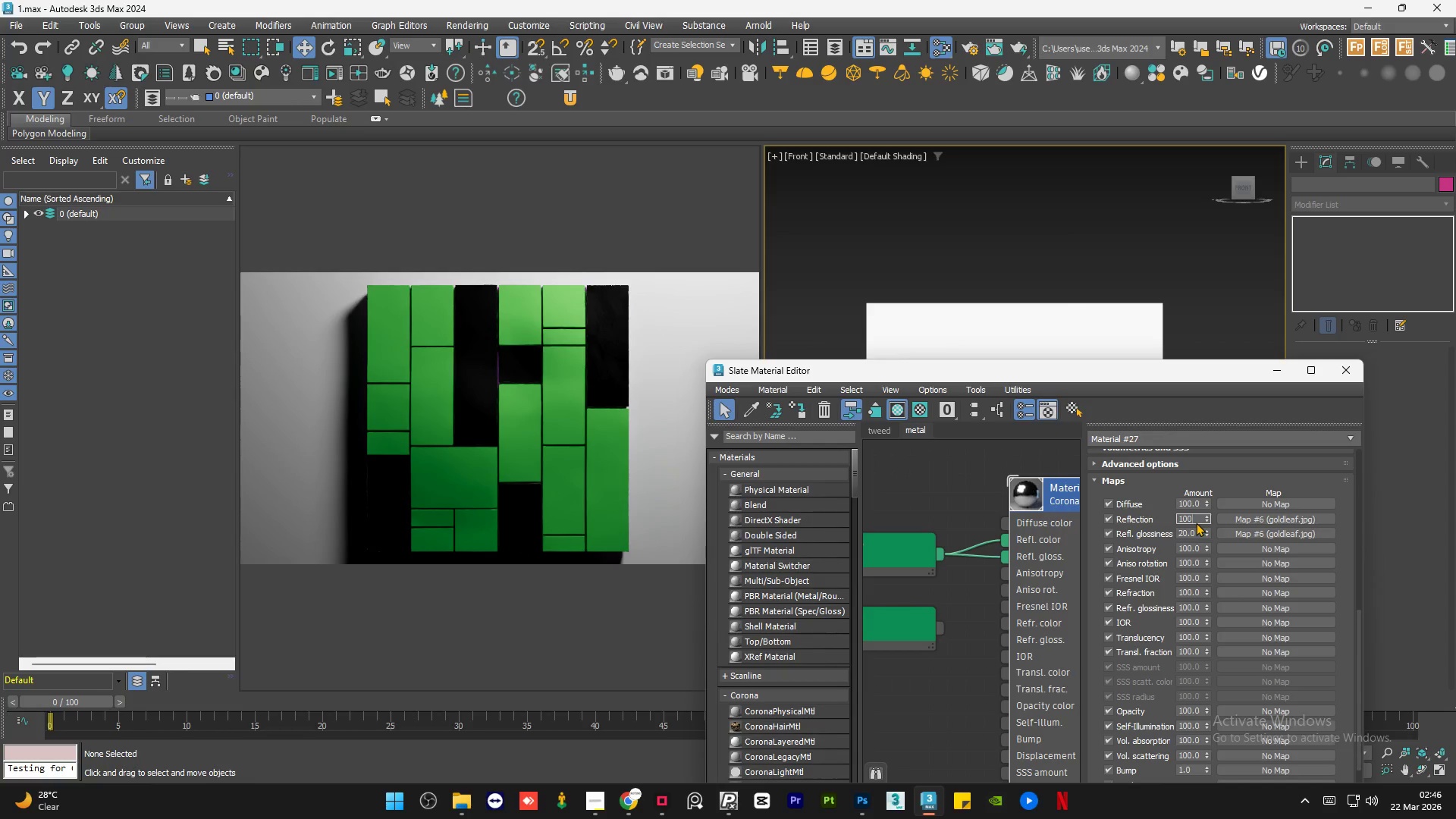 
key(NumpadDecimal)
 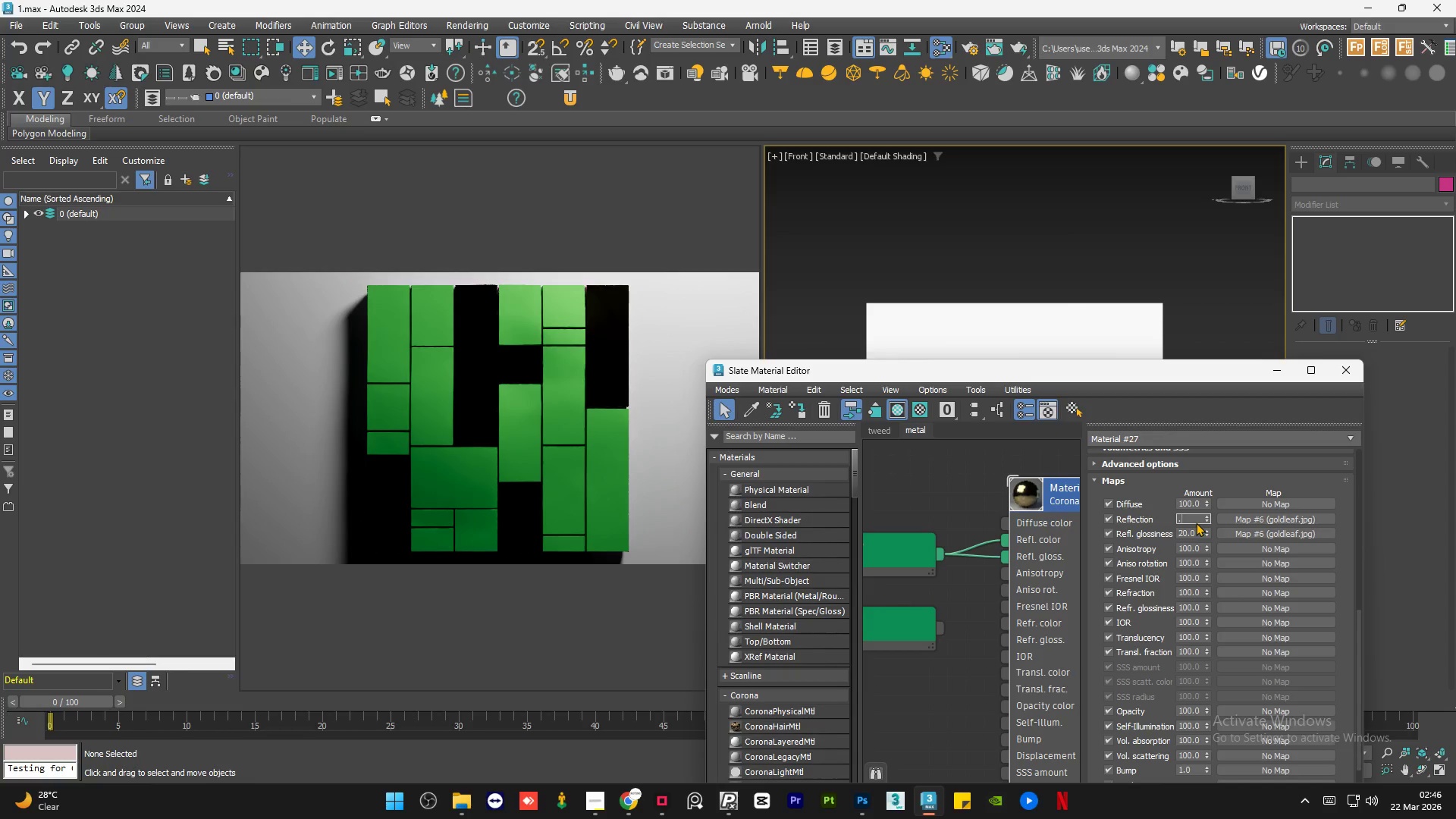 
key(Backspace)
 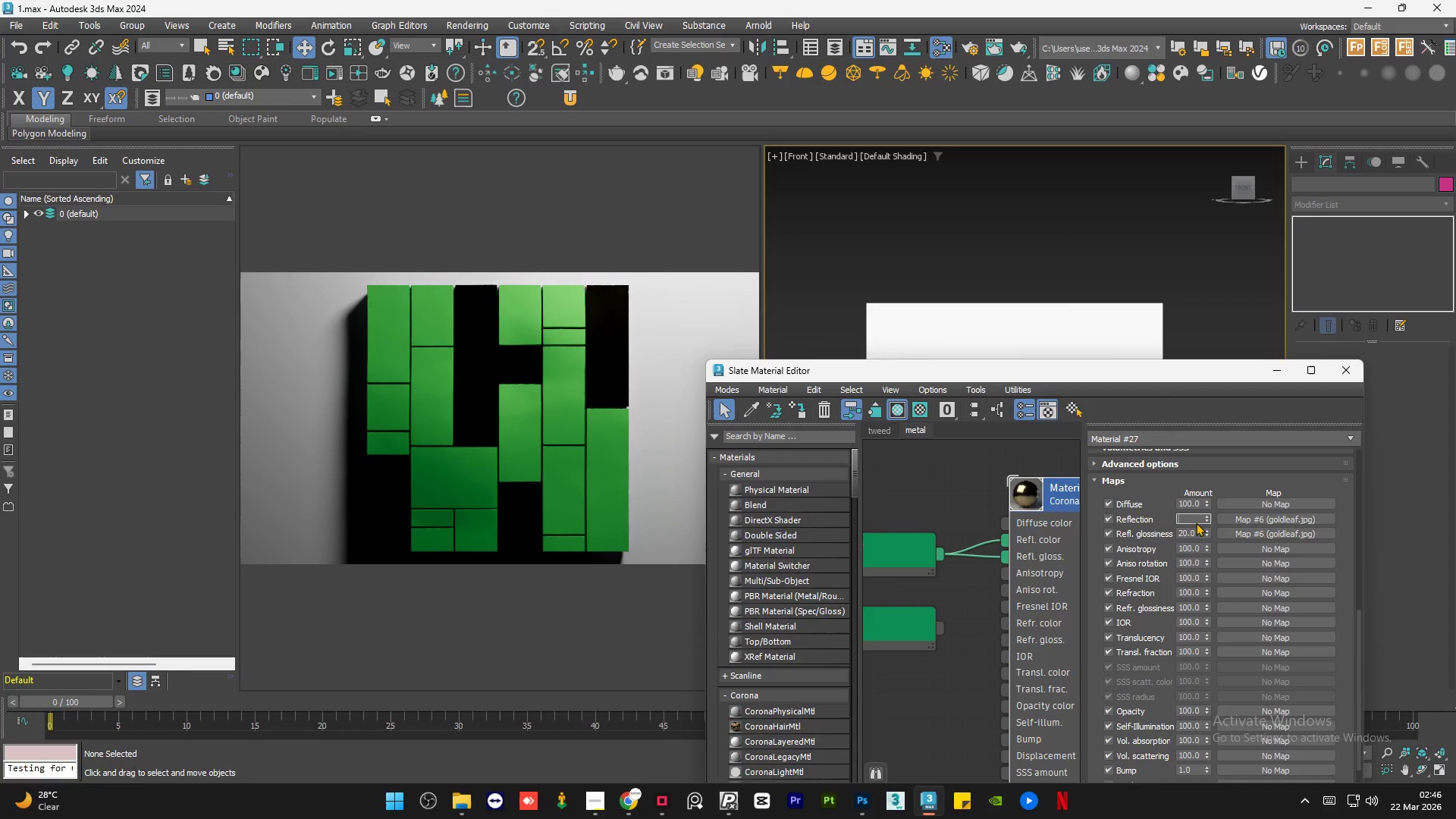 
key(Backspace)
 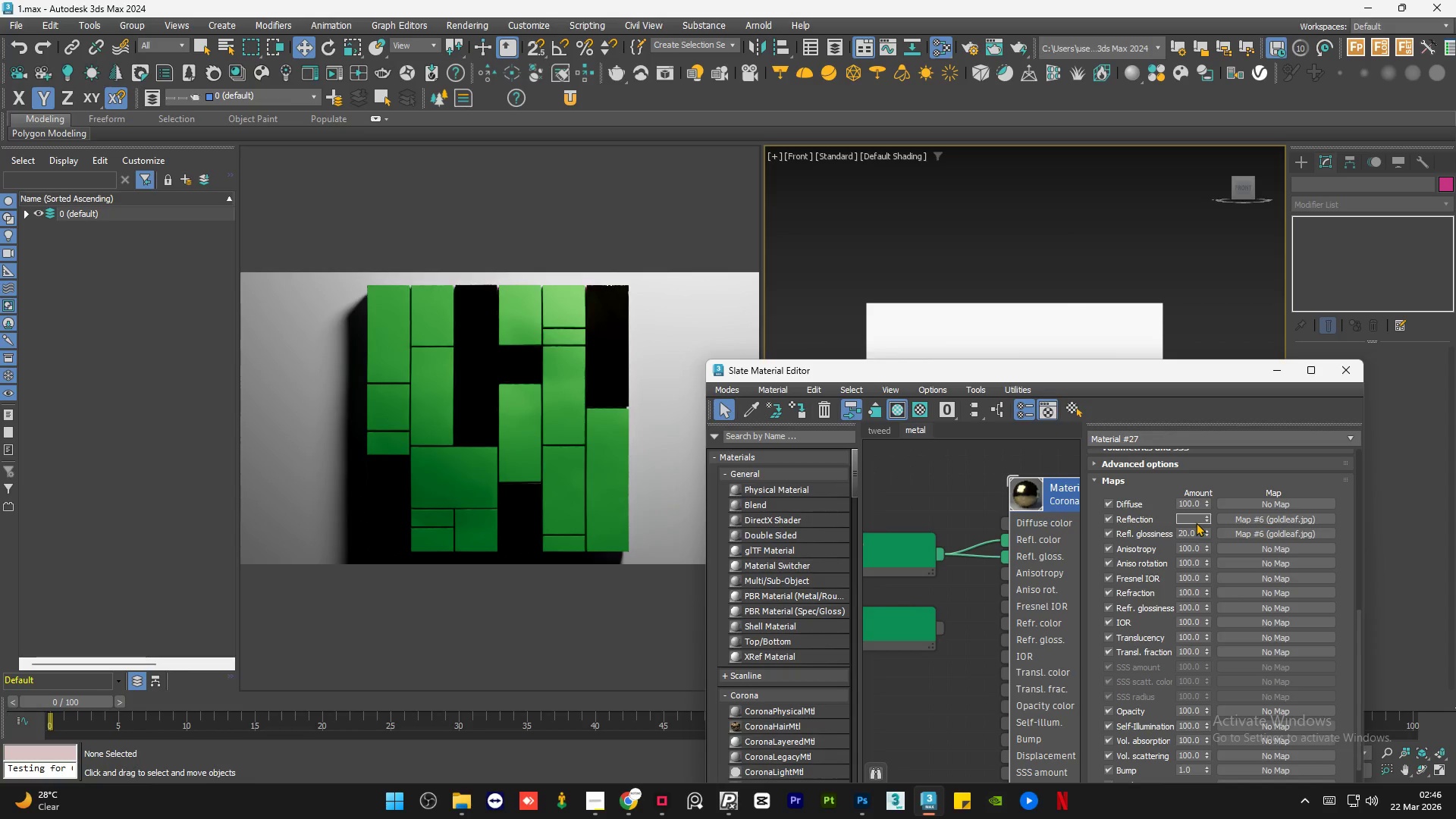 
key(Numpad1)
 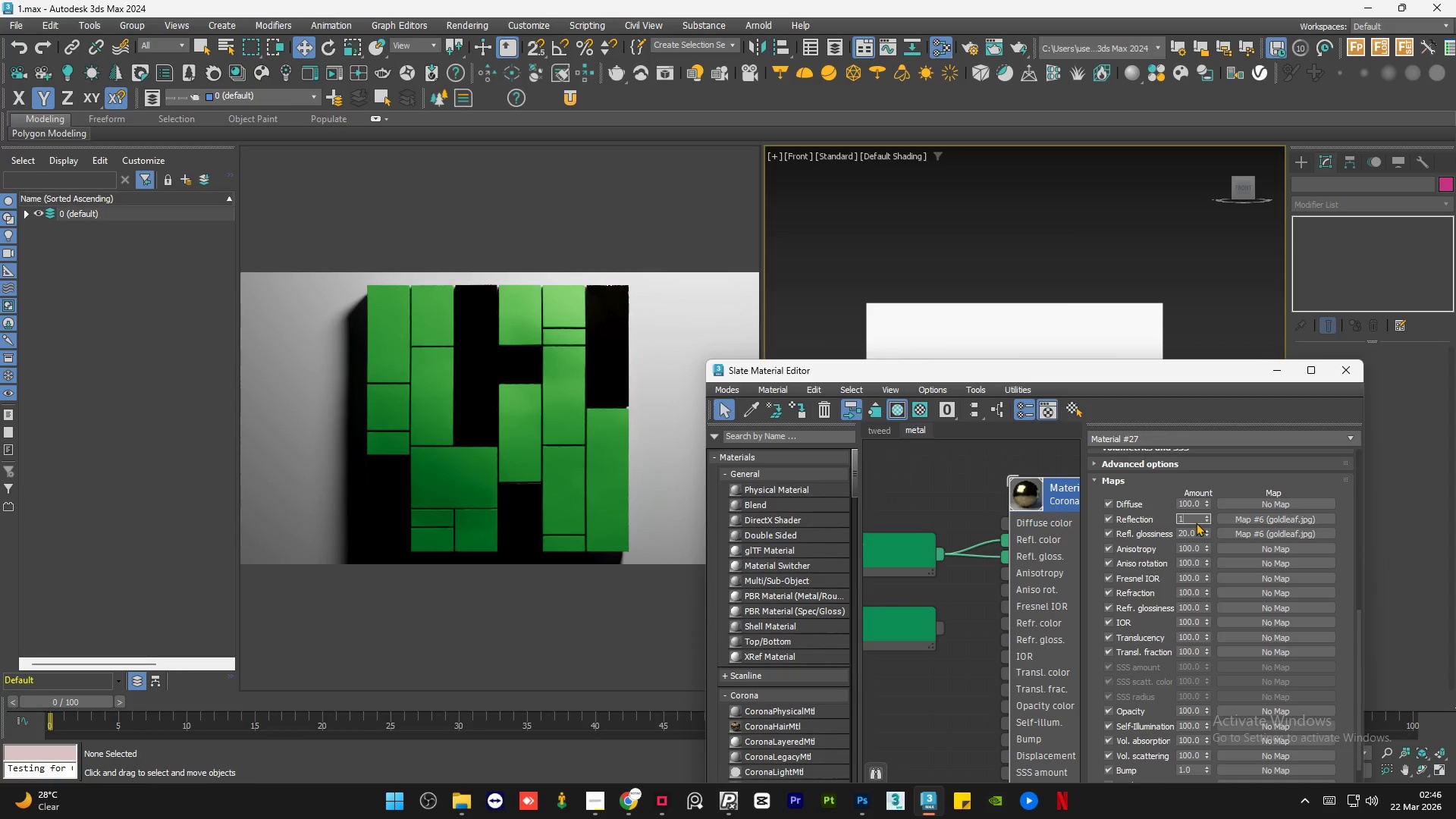 
key(Numpad0)
 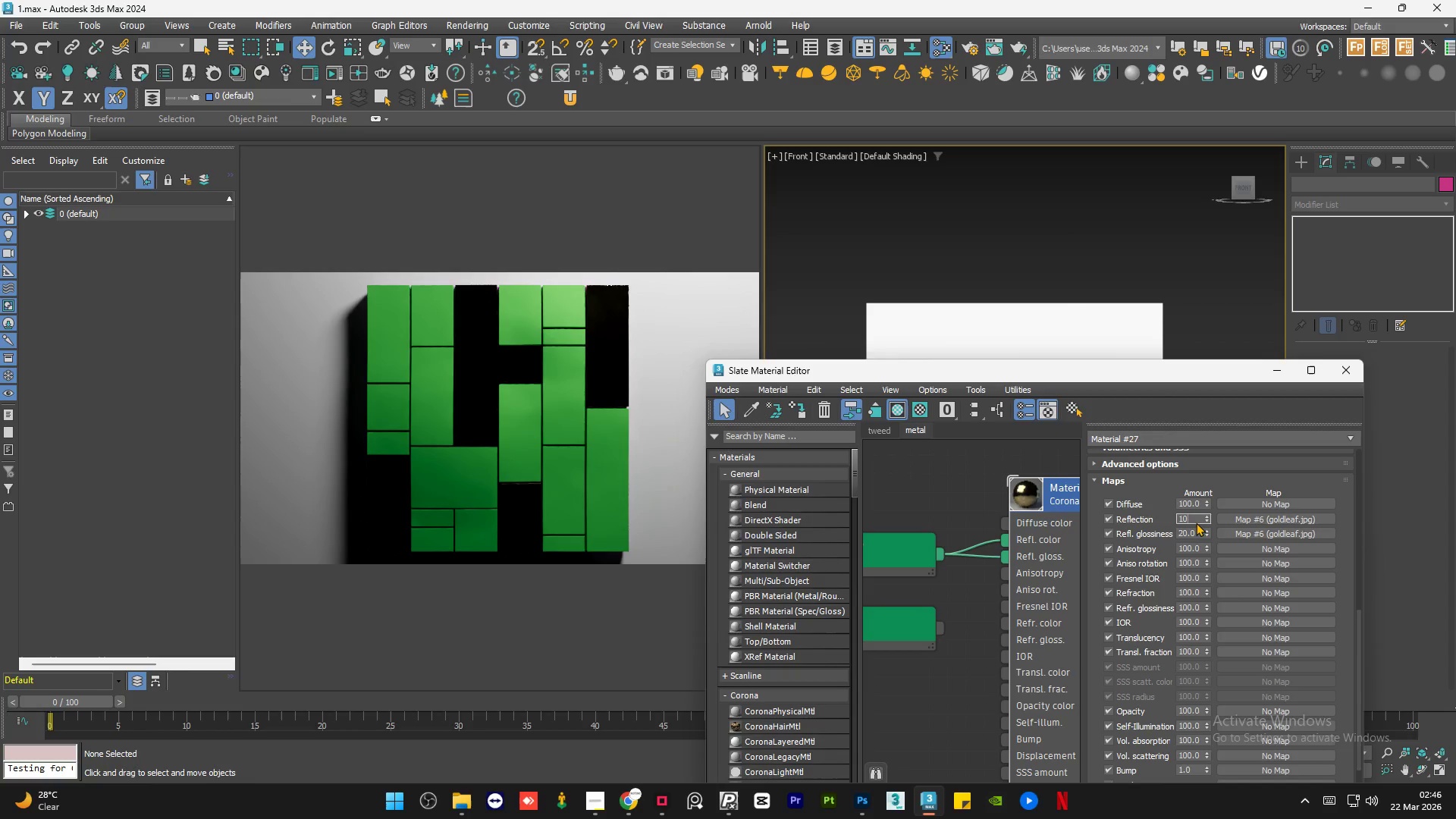 
key(Numpad0)
 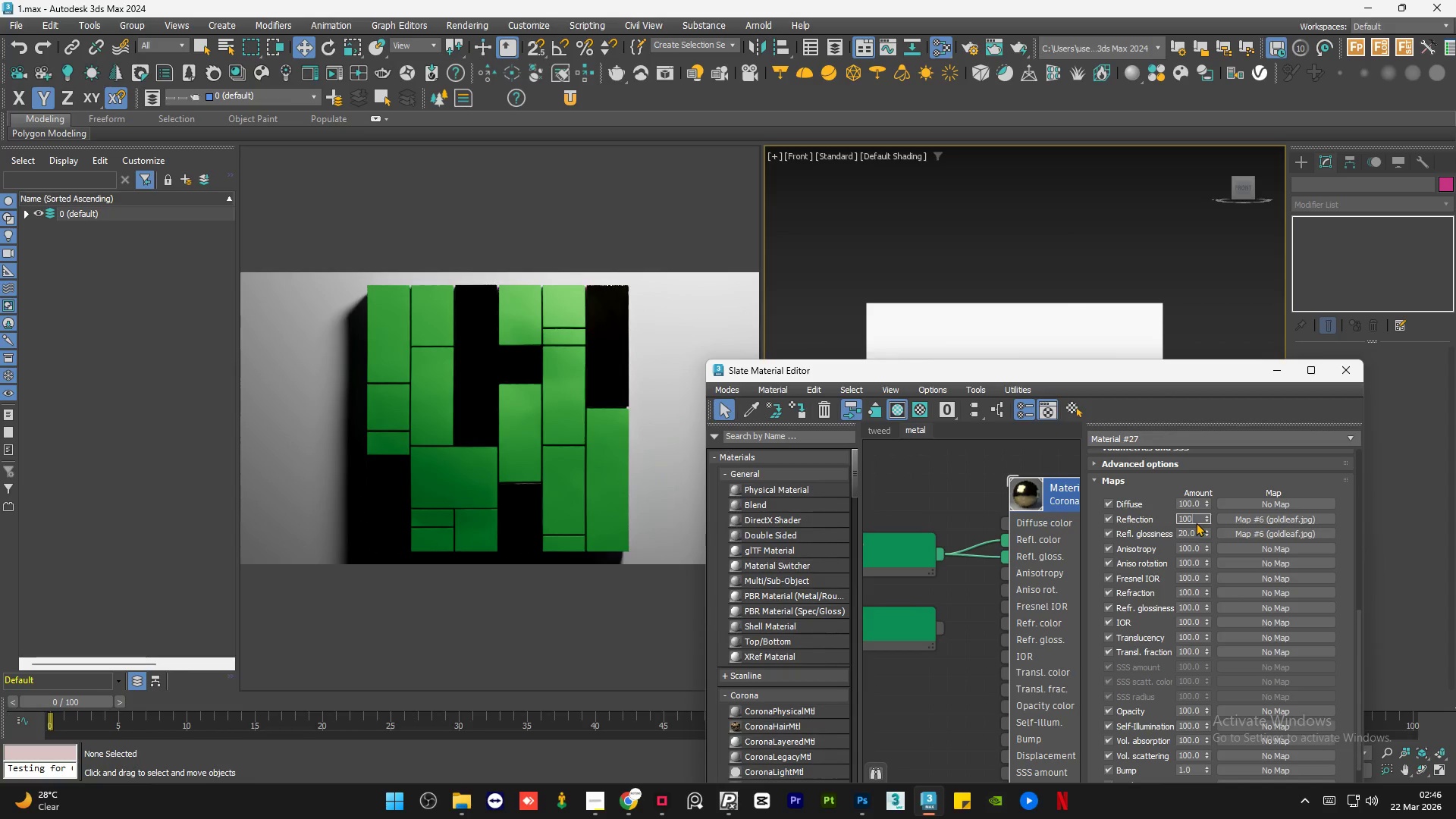 
key(NumpadEnter)
 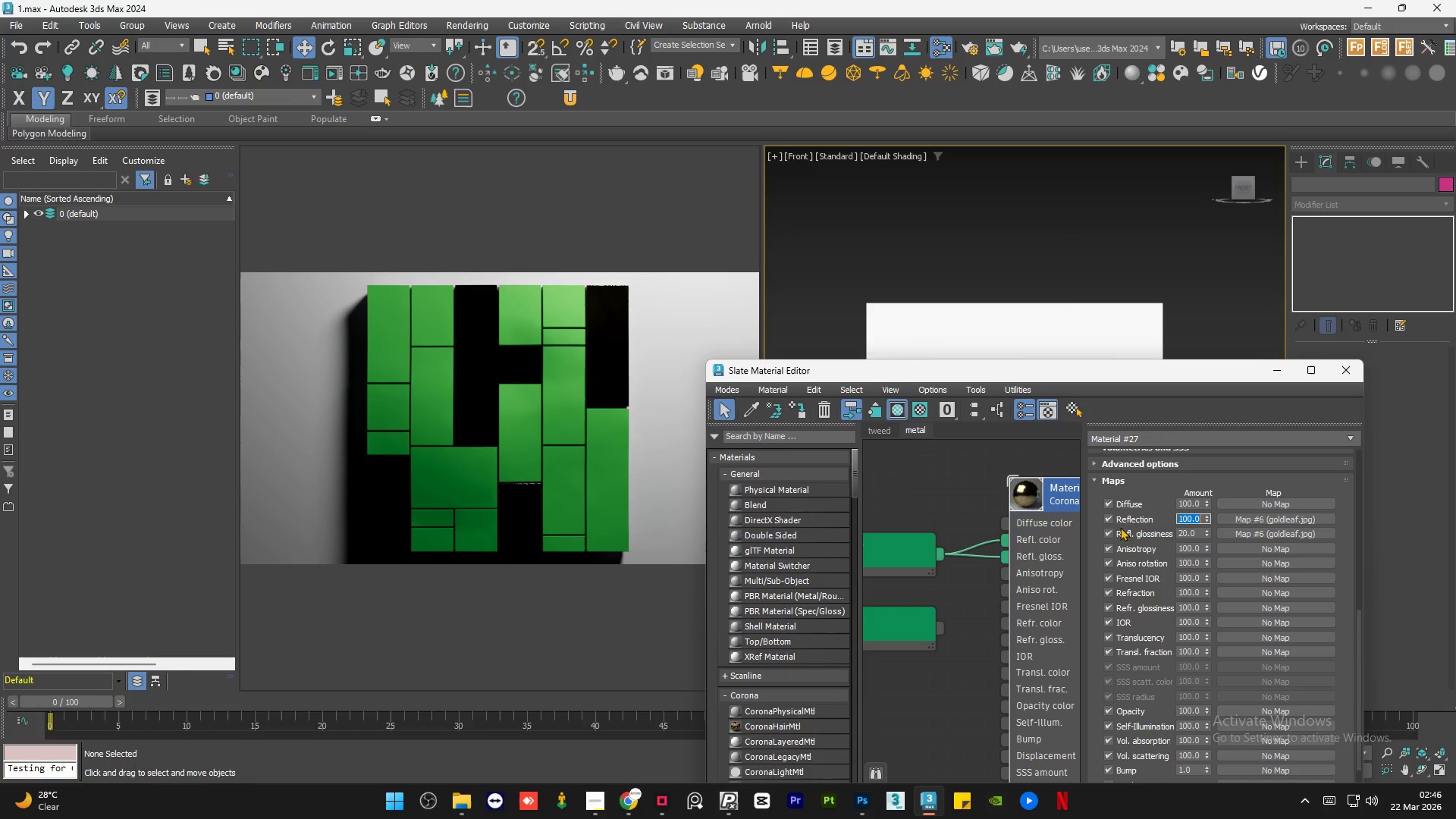 
left_click_drag(start_coordinate=[936, 583], to_coordinate=[937, 639])
 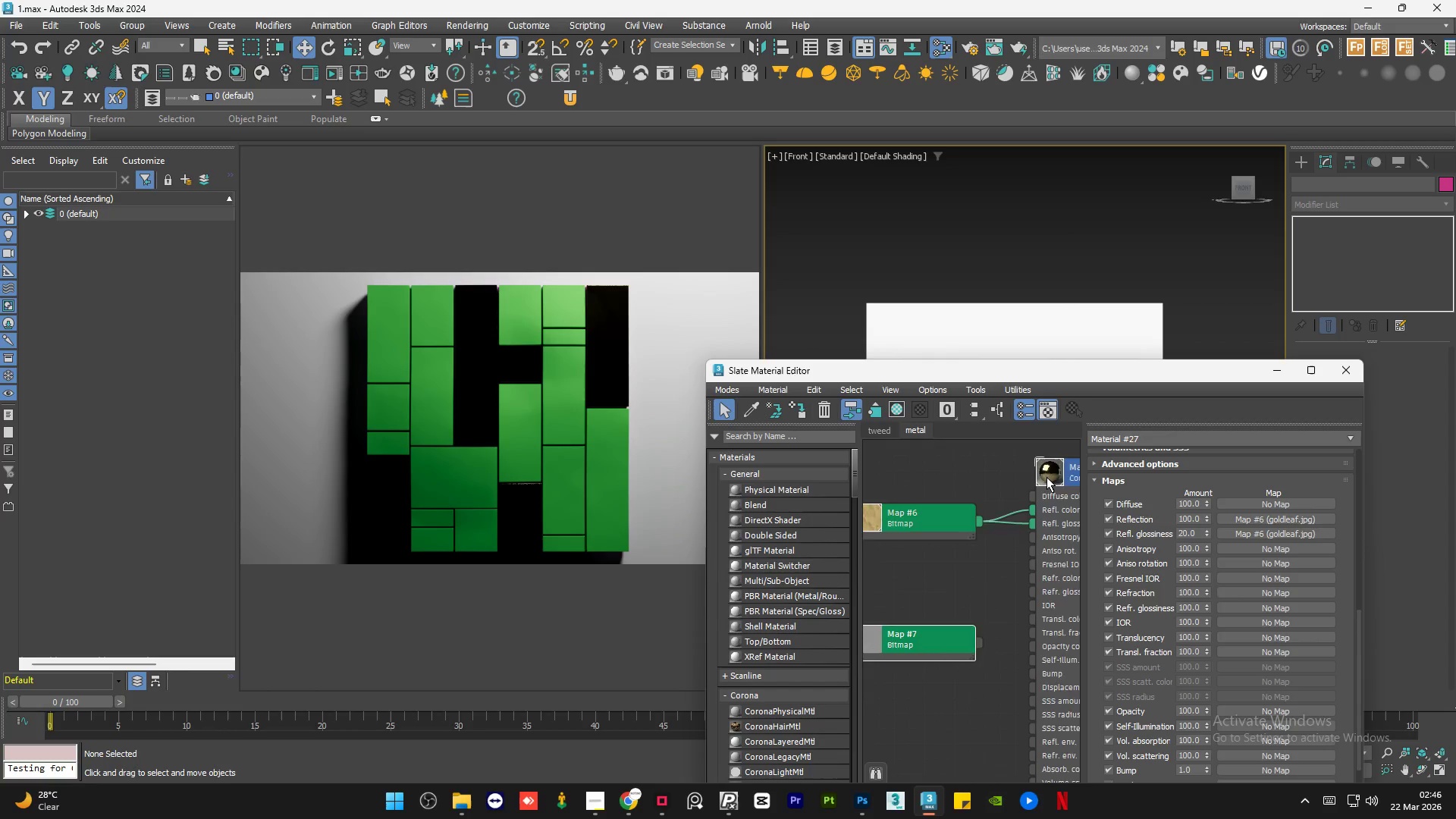 
scroll: coordinate [944, 560], scroll_direction: down, amount: 2.0
 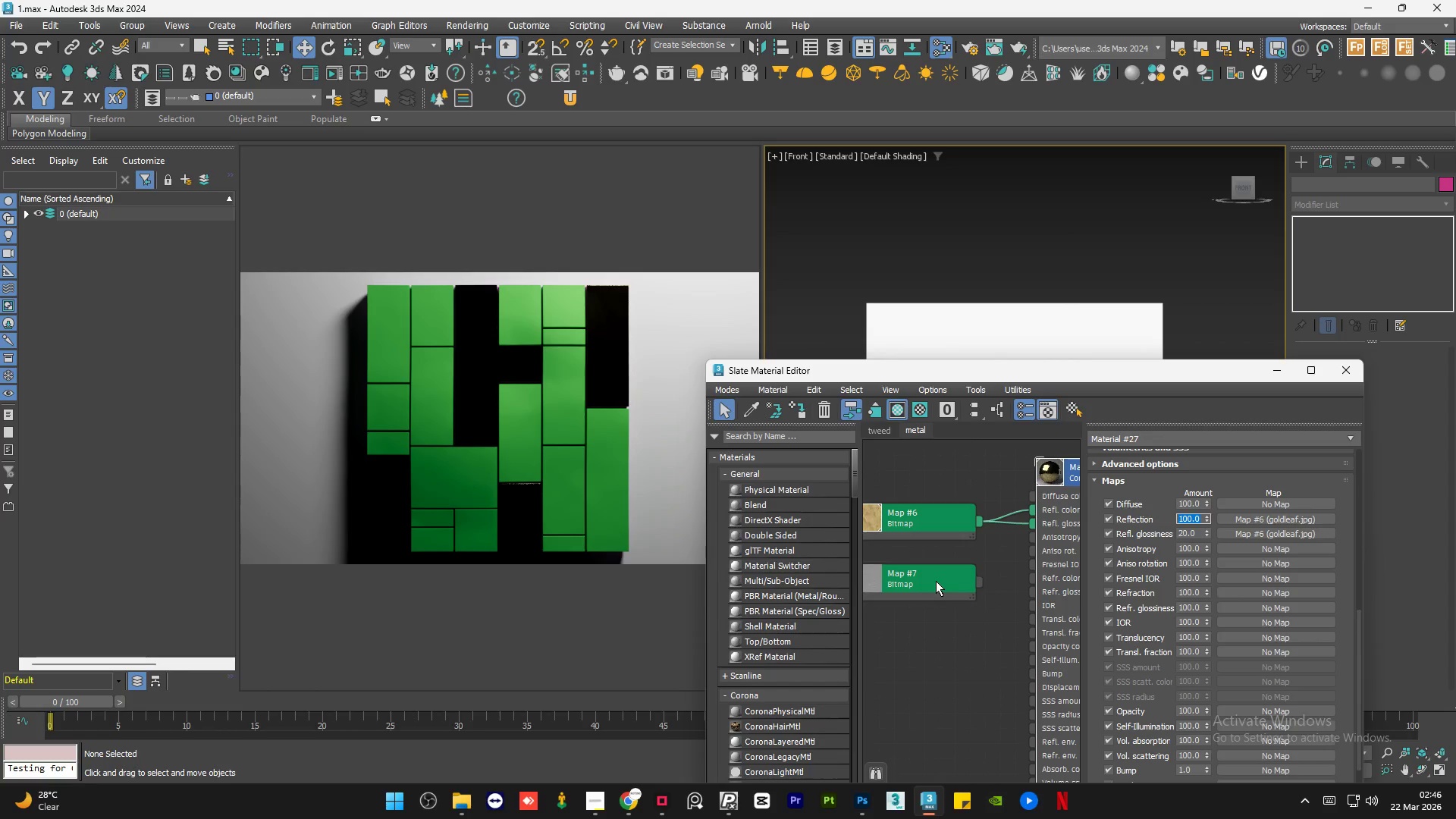 
scroll: coordinate [1046, 477], scroll_direction: up, amount: 3.0
 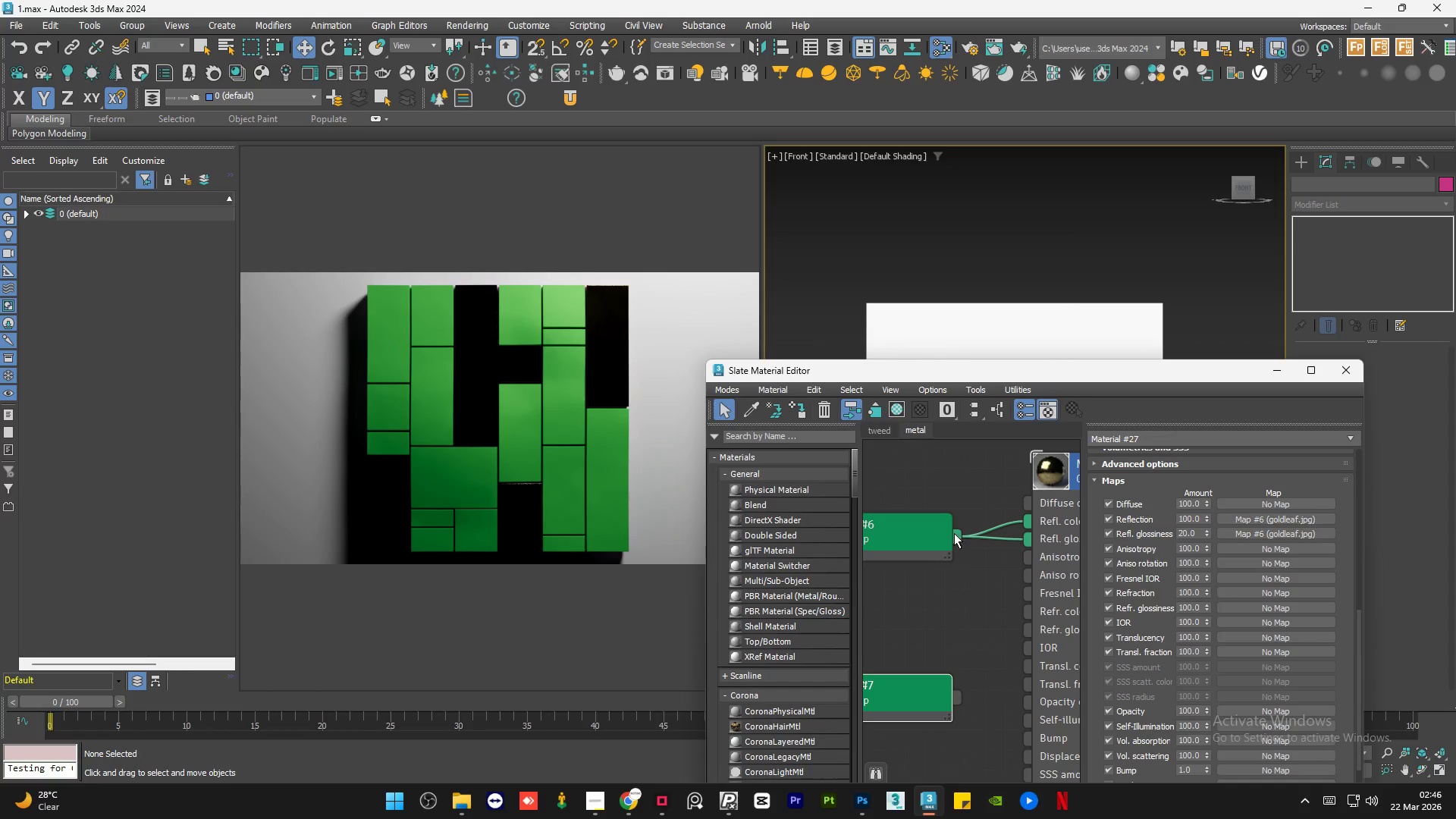 
left_click_drag(start_coordinate=[953, 534], to_coordinate=[1040, 502])
 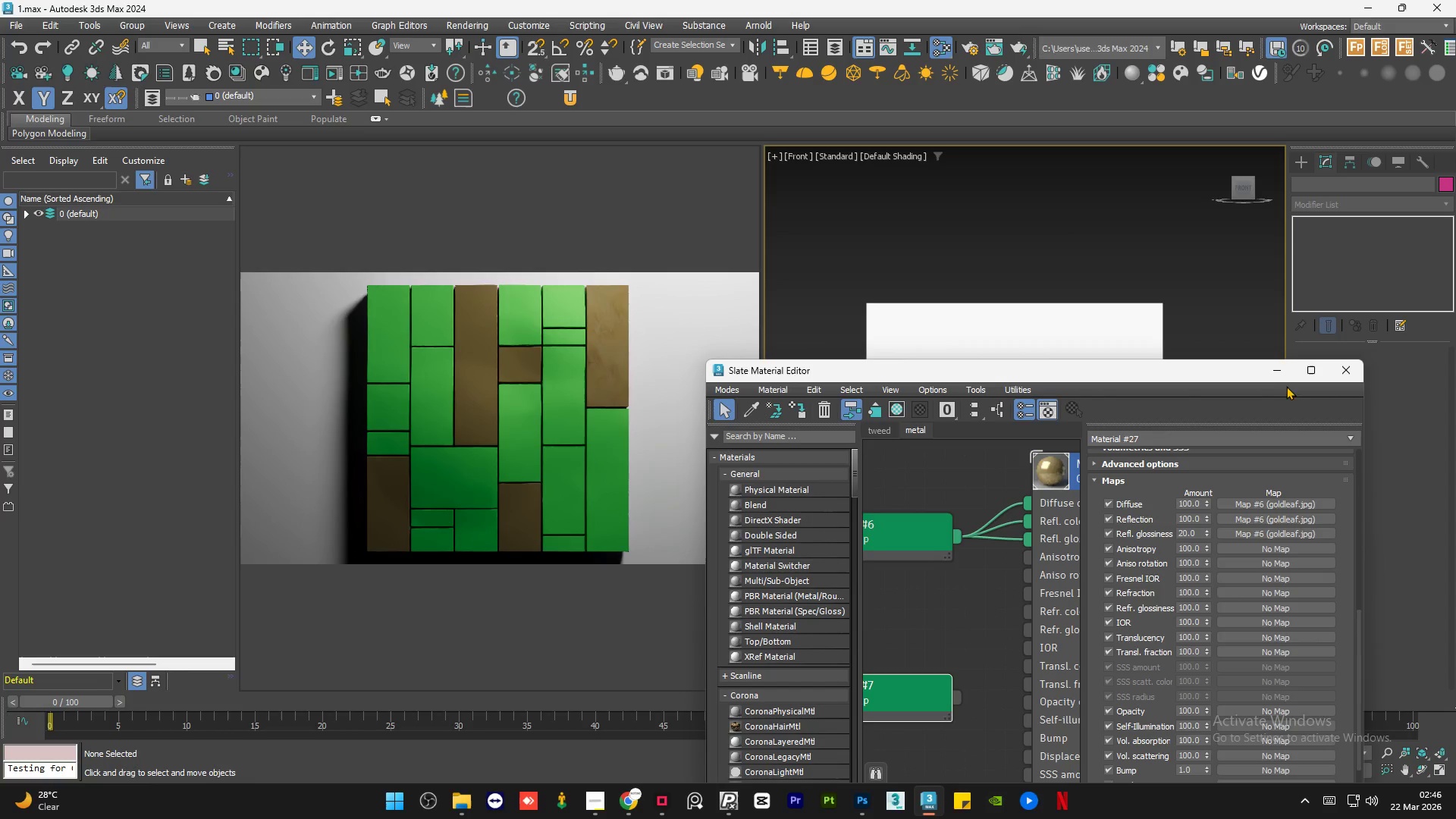 
left_click([1272, 372])
 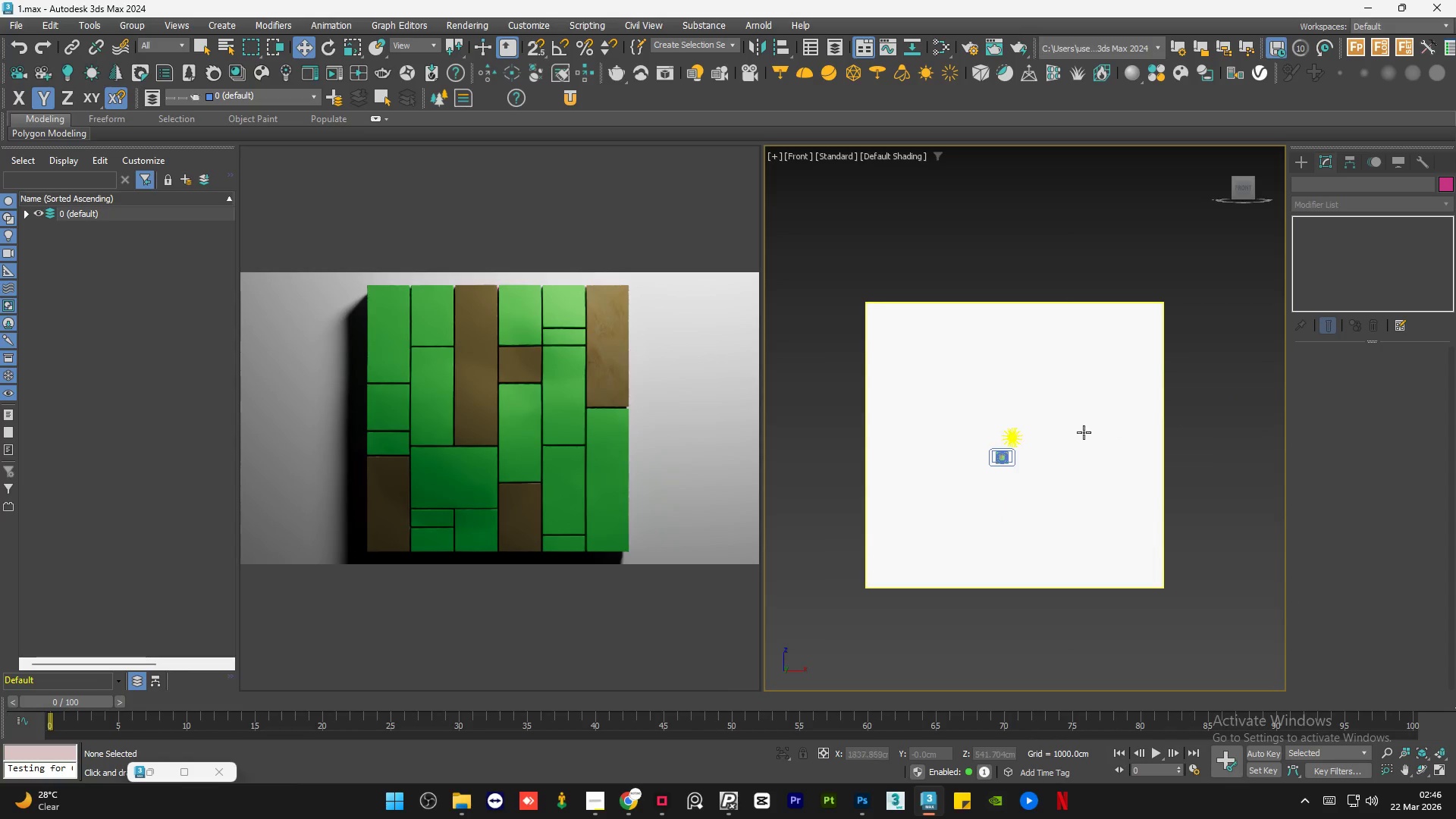 
scroll: coordinate [924, 424], scroll_direction: up, amount: 15.0
 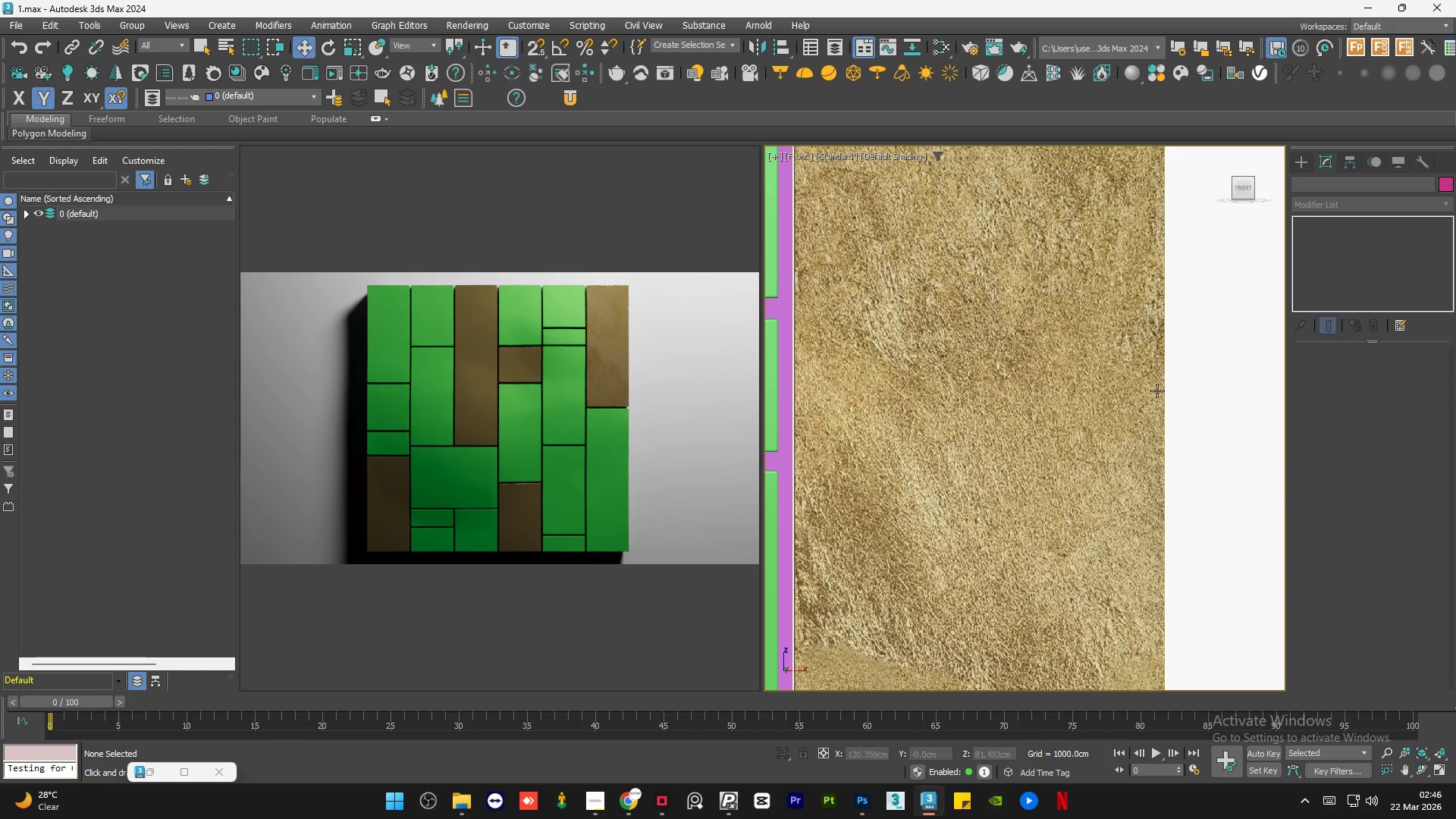 
left_click([1063, 402])
 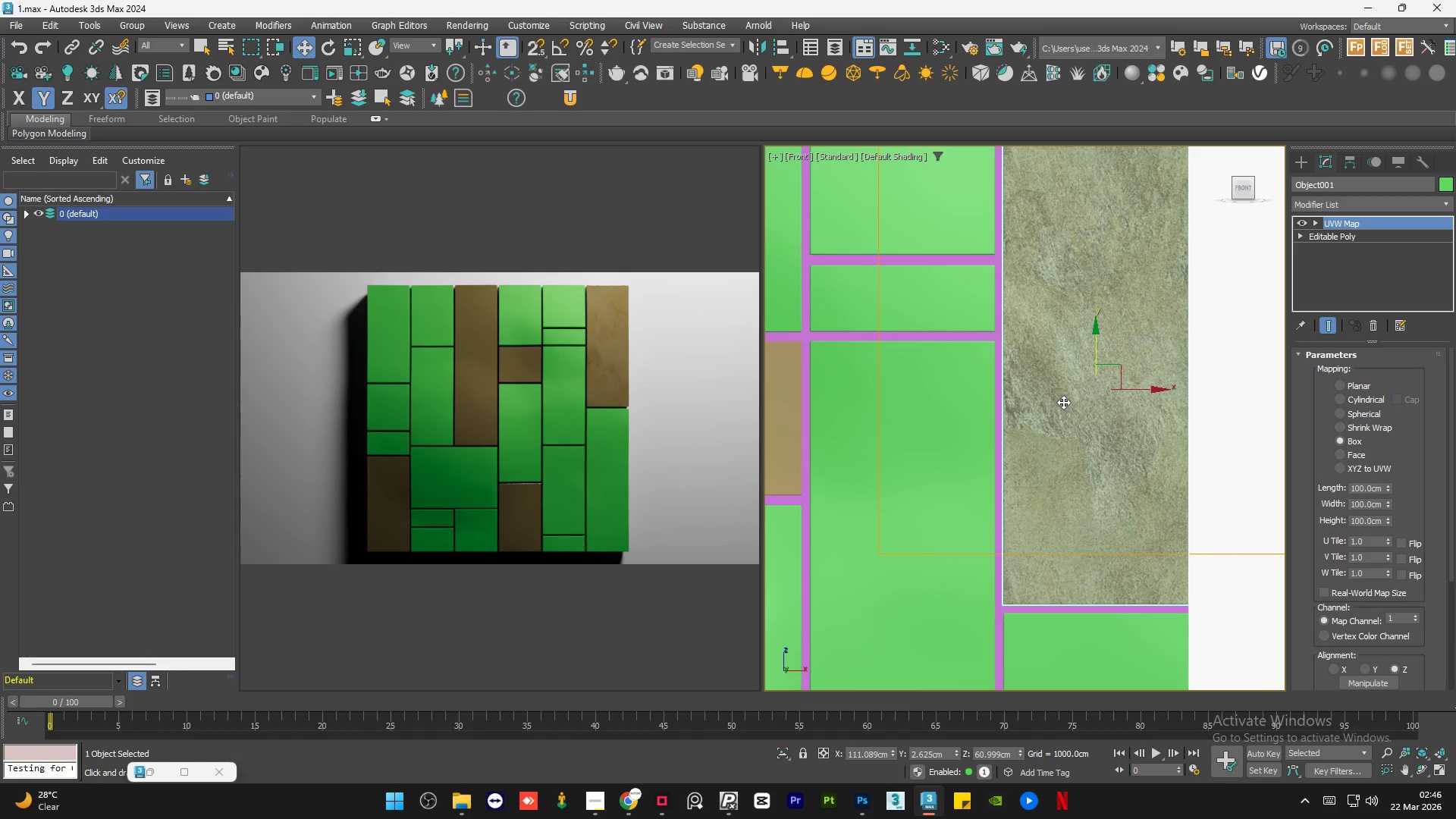 
scroll: coordinate [1063, 402], scroll_direction: down, amount: 4.0
 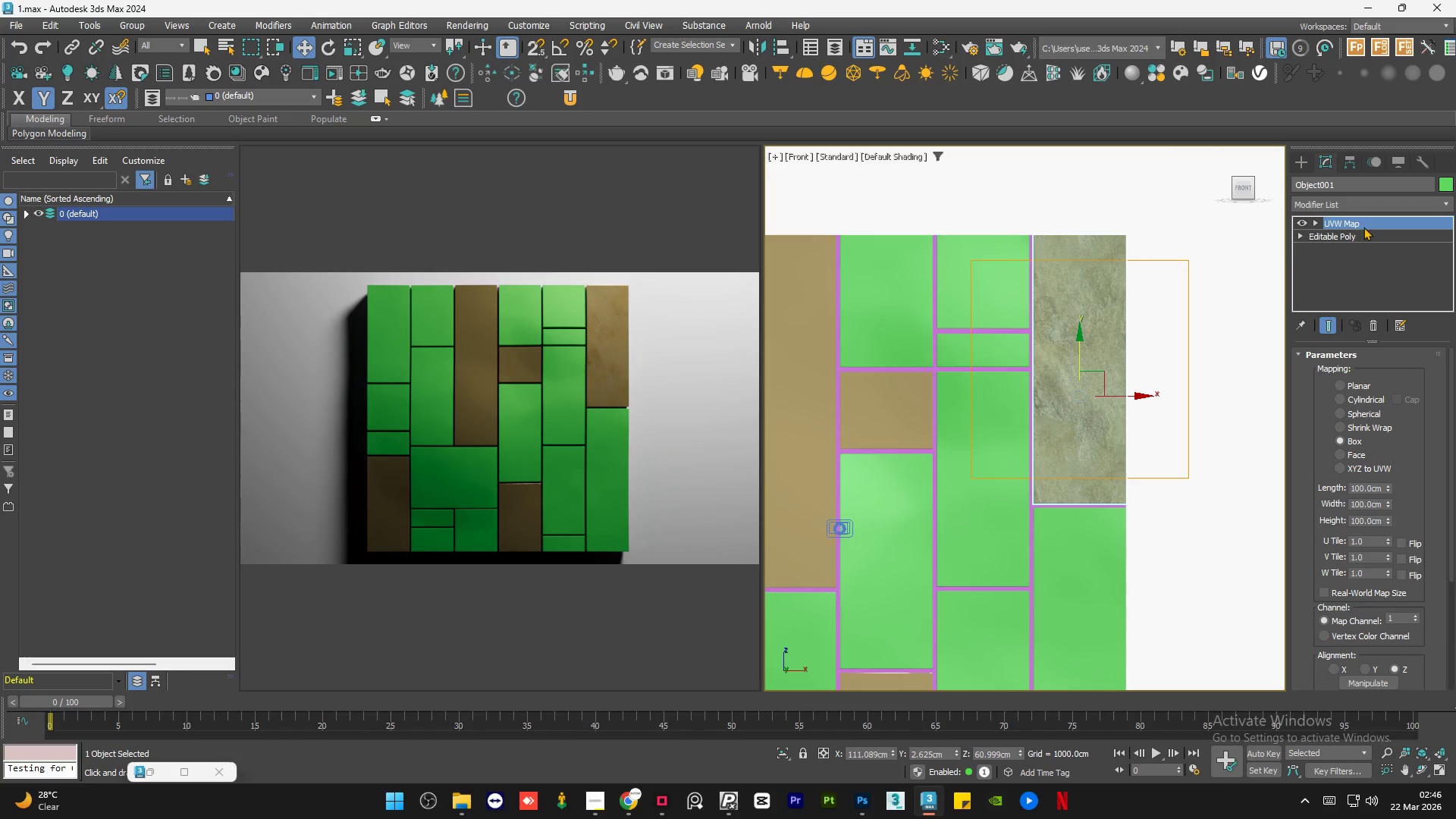 
right_click([1363, 227])
 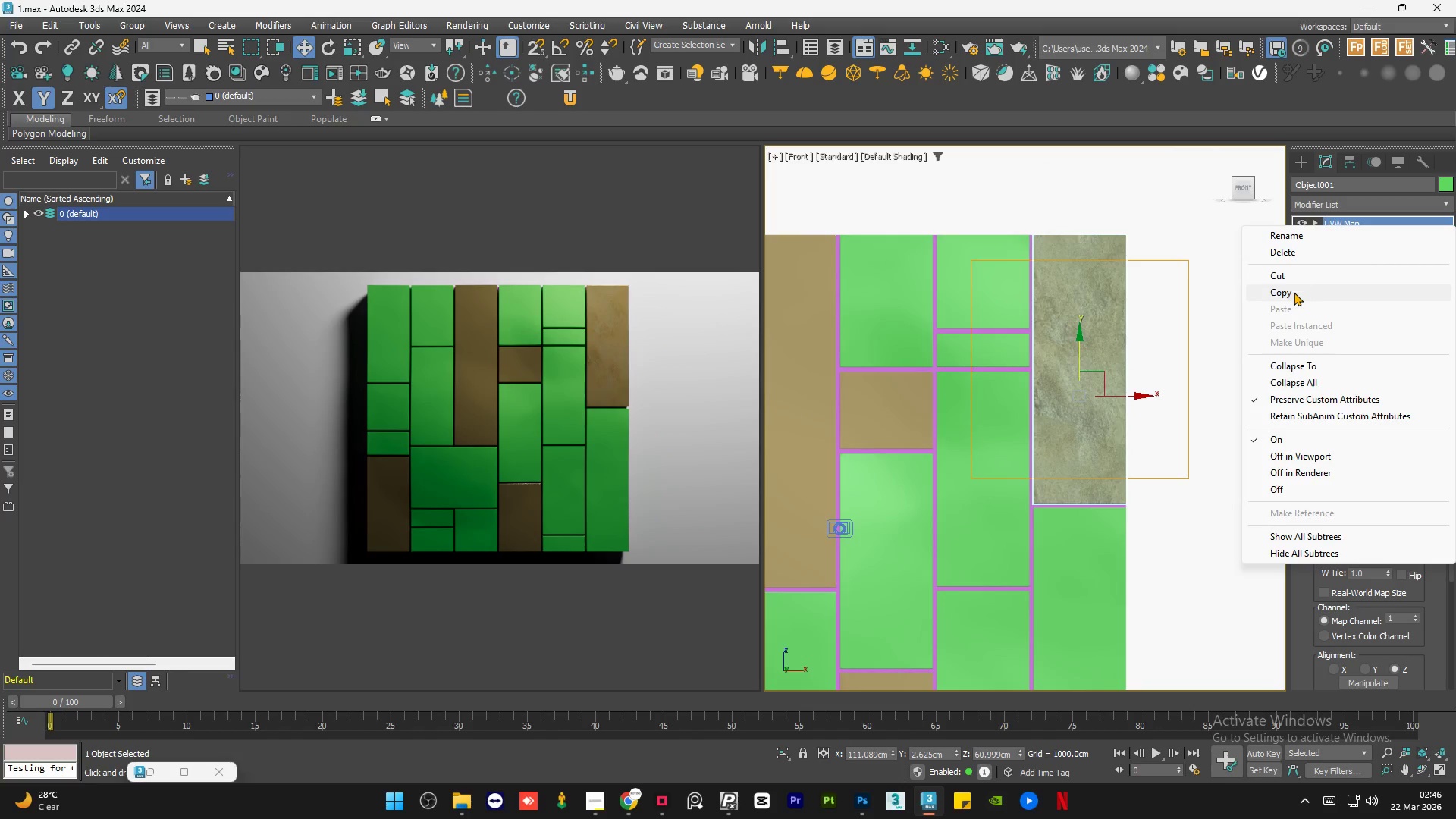 
left_click([1294, 292])
 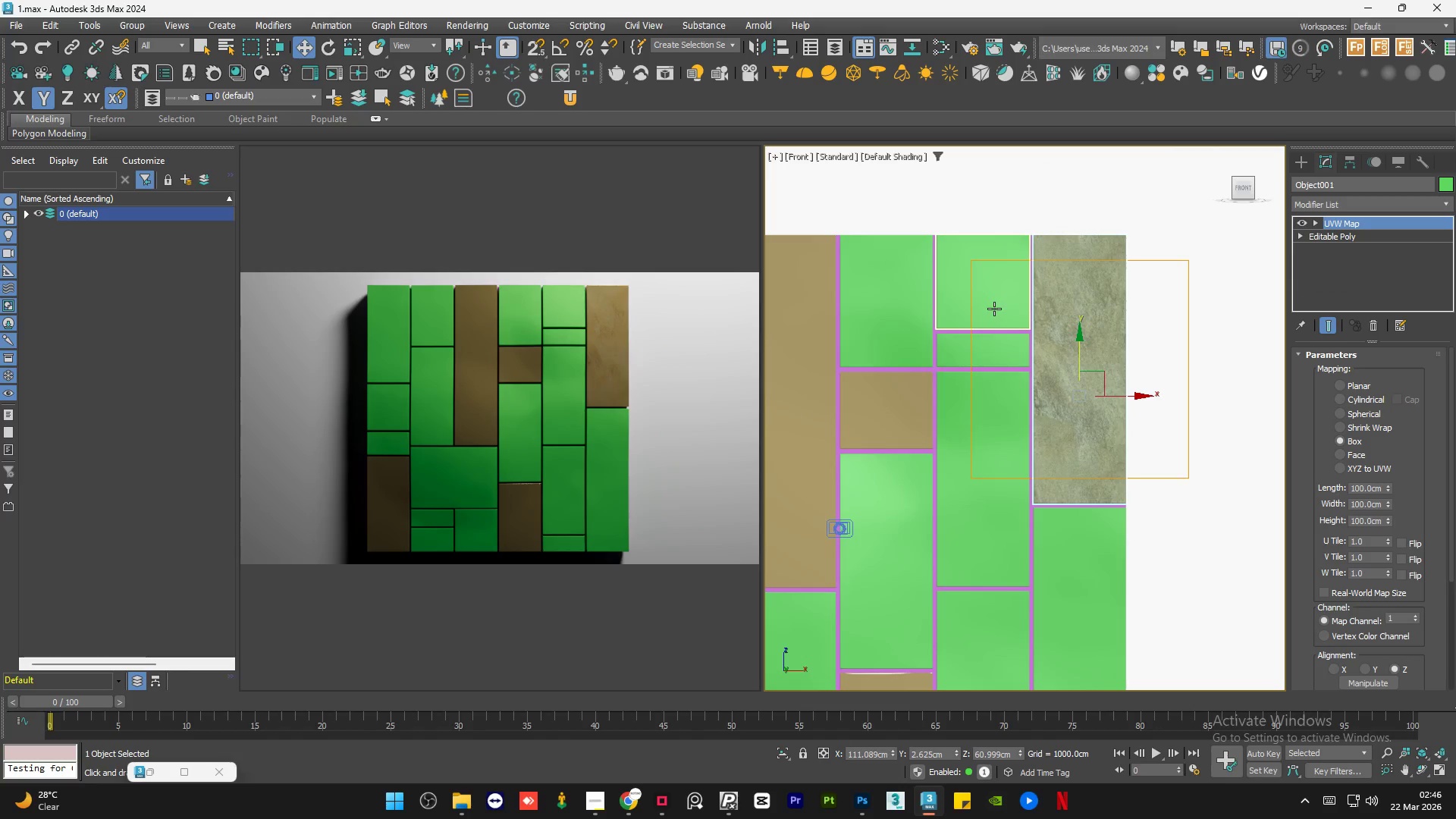 
scroll: coordinate [1011, 338], scroll_direction: down, amount: 2.0
 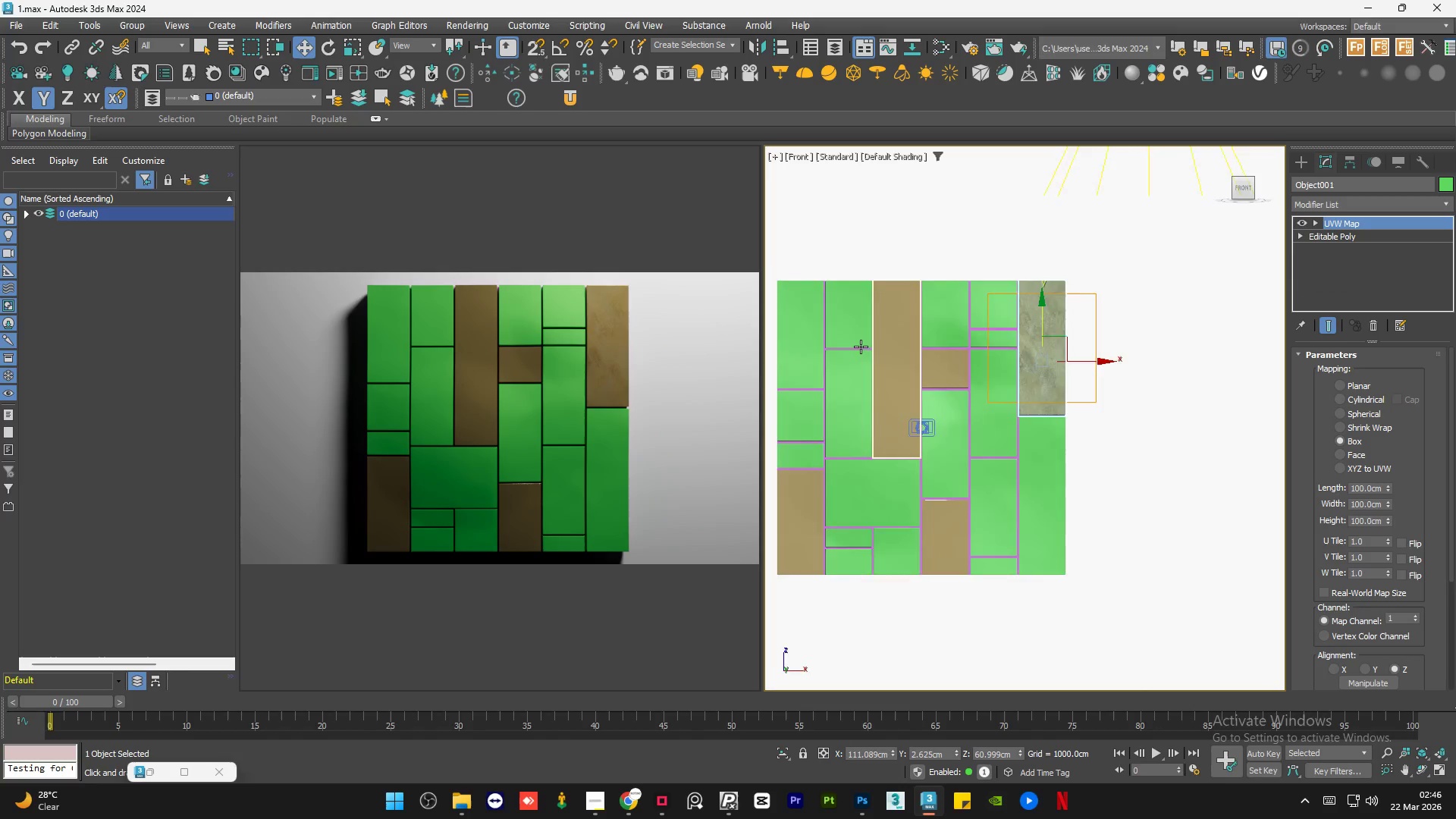 
scroll: coordinate [861, 347], scroll_direction: up, amount: 1.0
 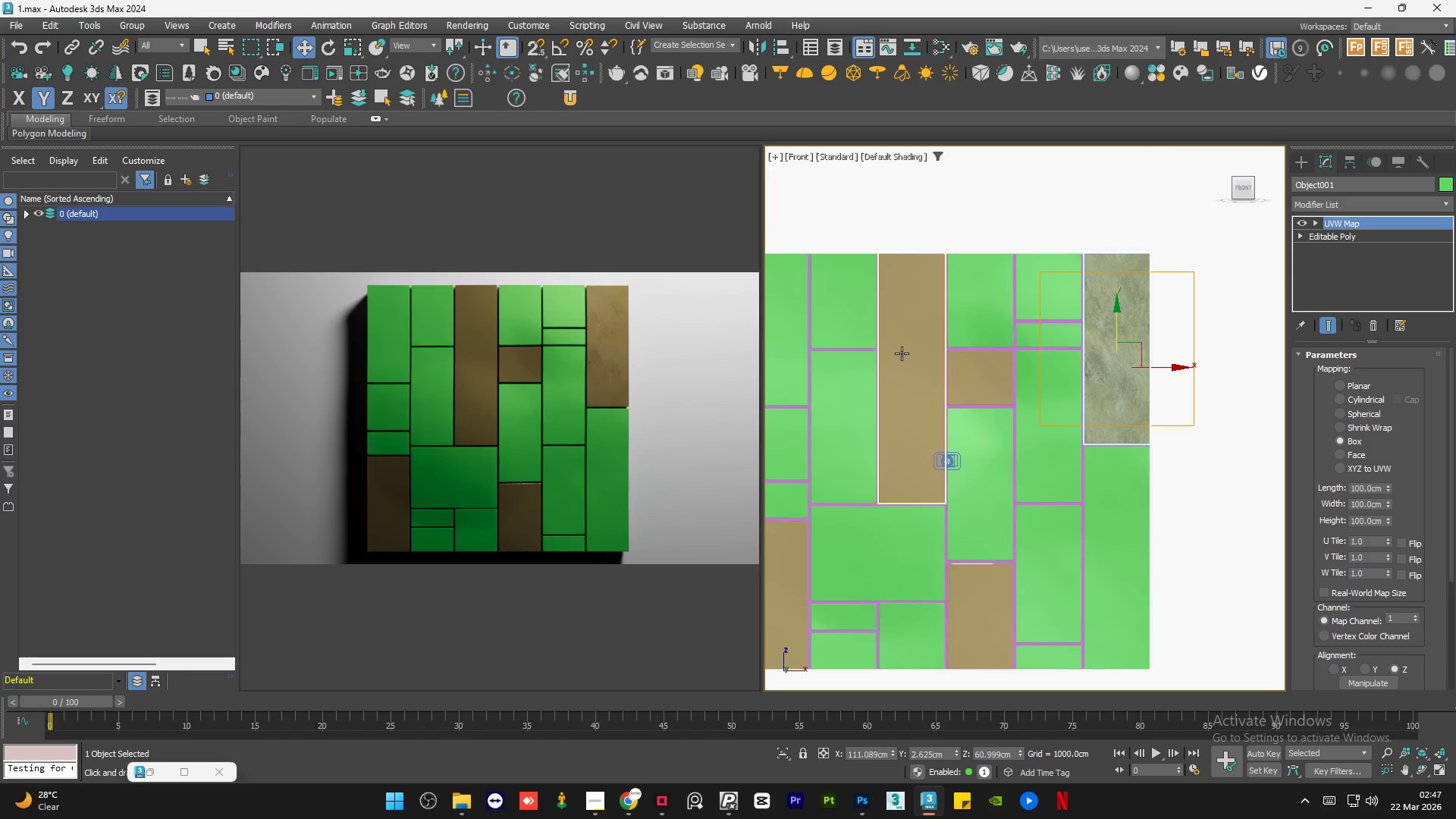 
left_click([902, 353])
 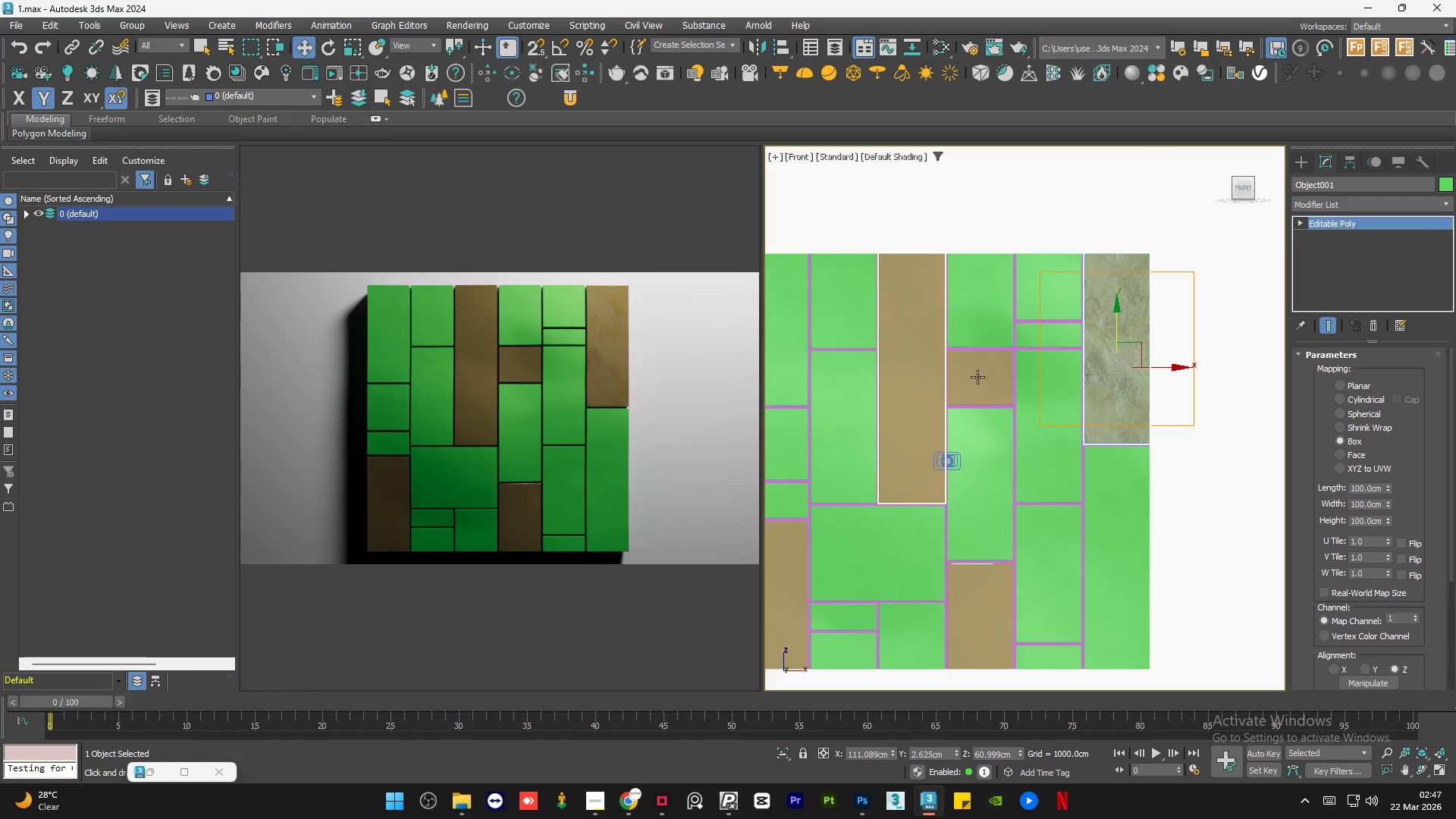 
hold_key(key=ControlLeft, duration=0.7)
left_click([979, 377])
 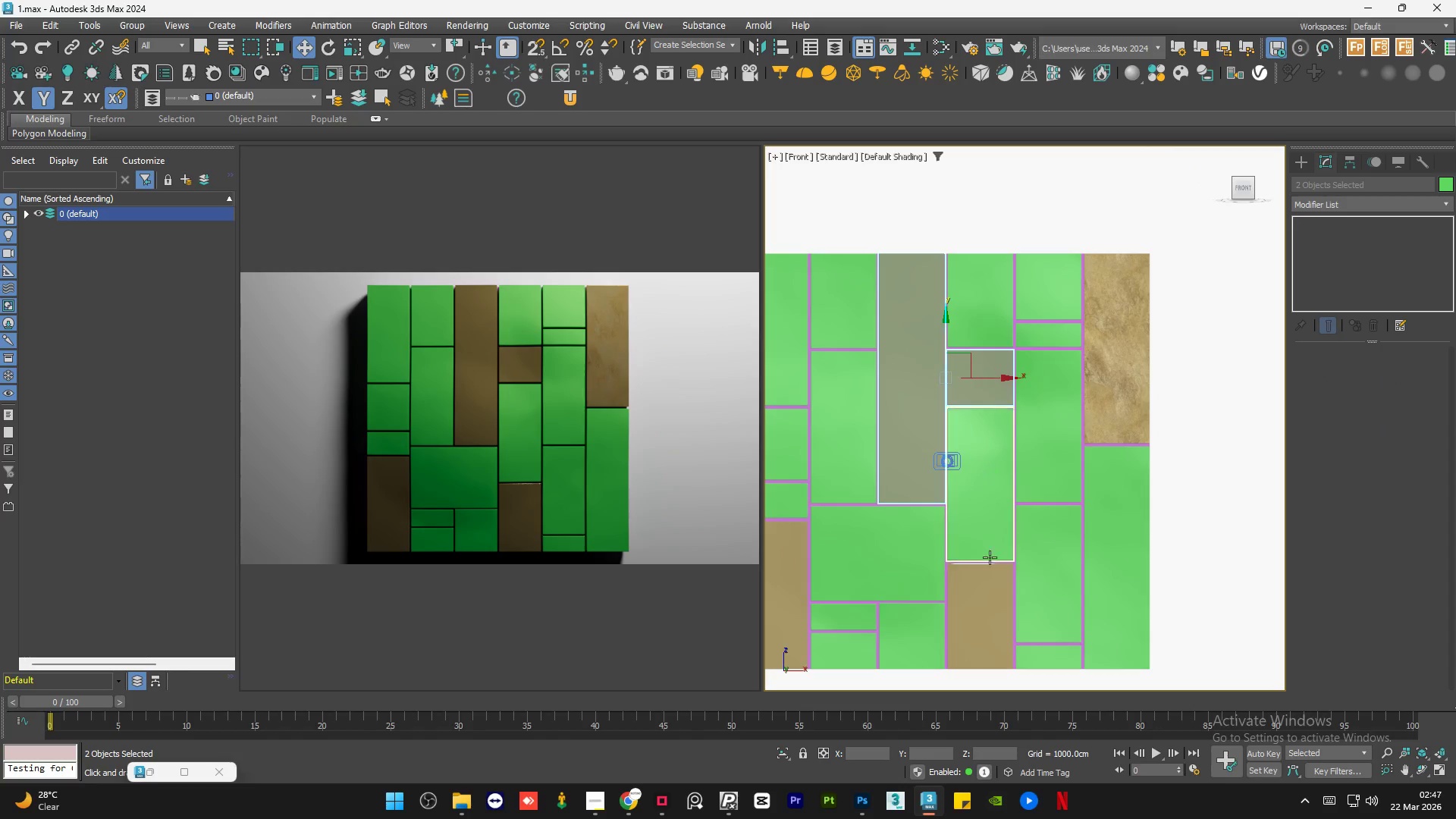 
hold_key(key=ControlLeft, duration=0.66)
left_click([980, 632])
 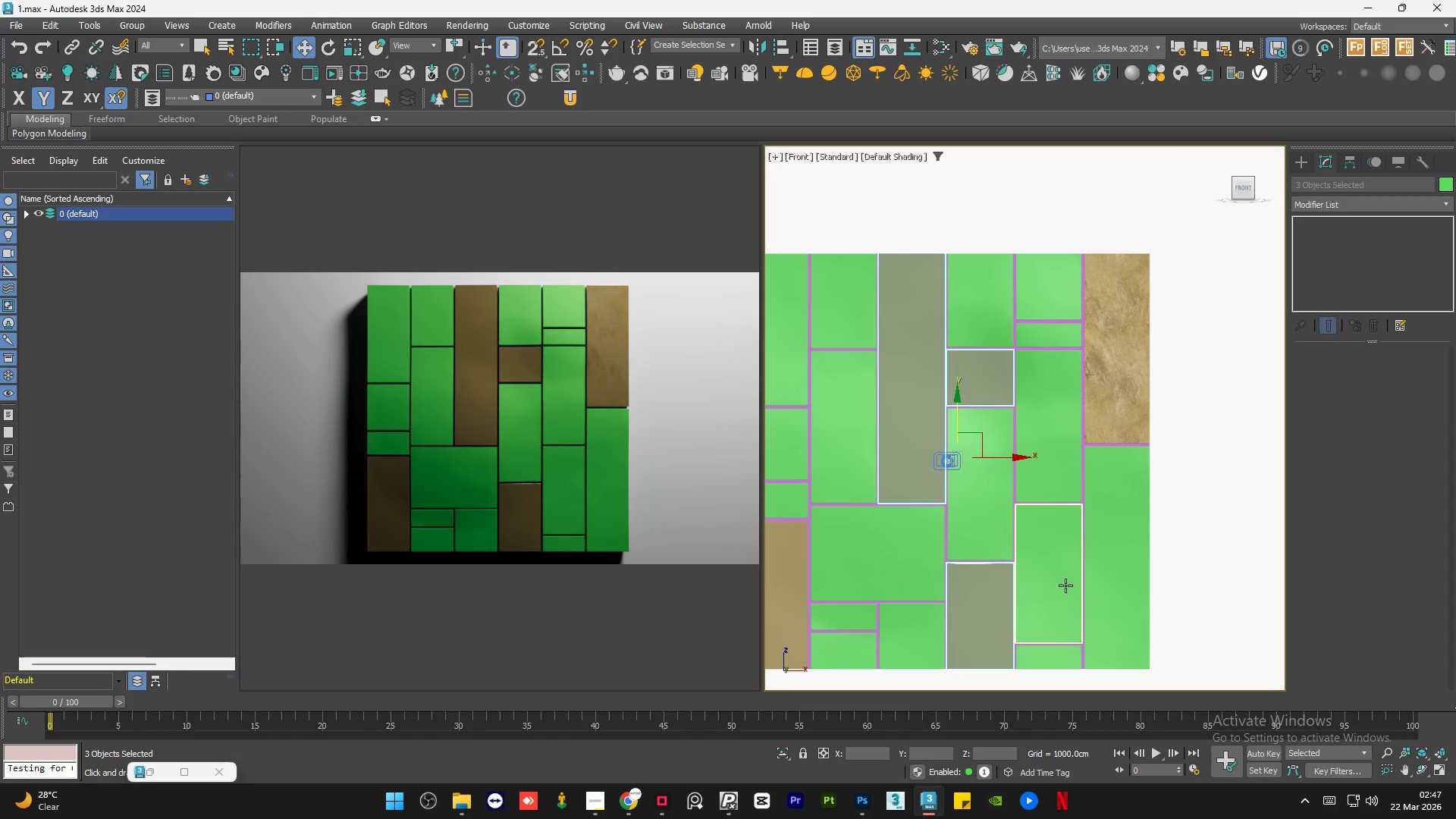 
hold_key(key=ControlLeft, duration=1.12)
 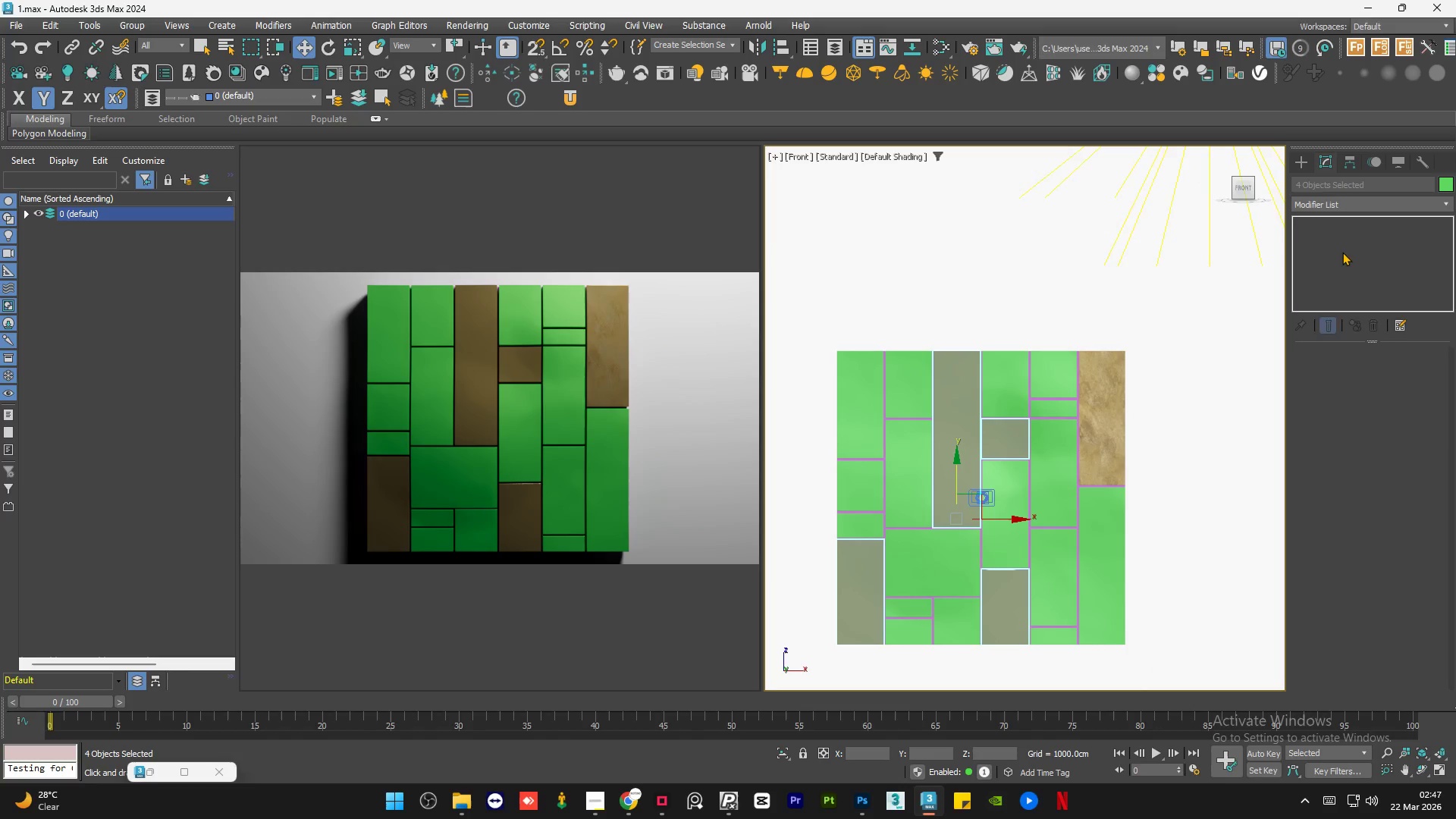 
scroll: coordinate [1065, 585], scroll_direction: down, amount: 1.0
 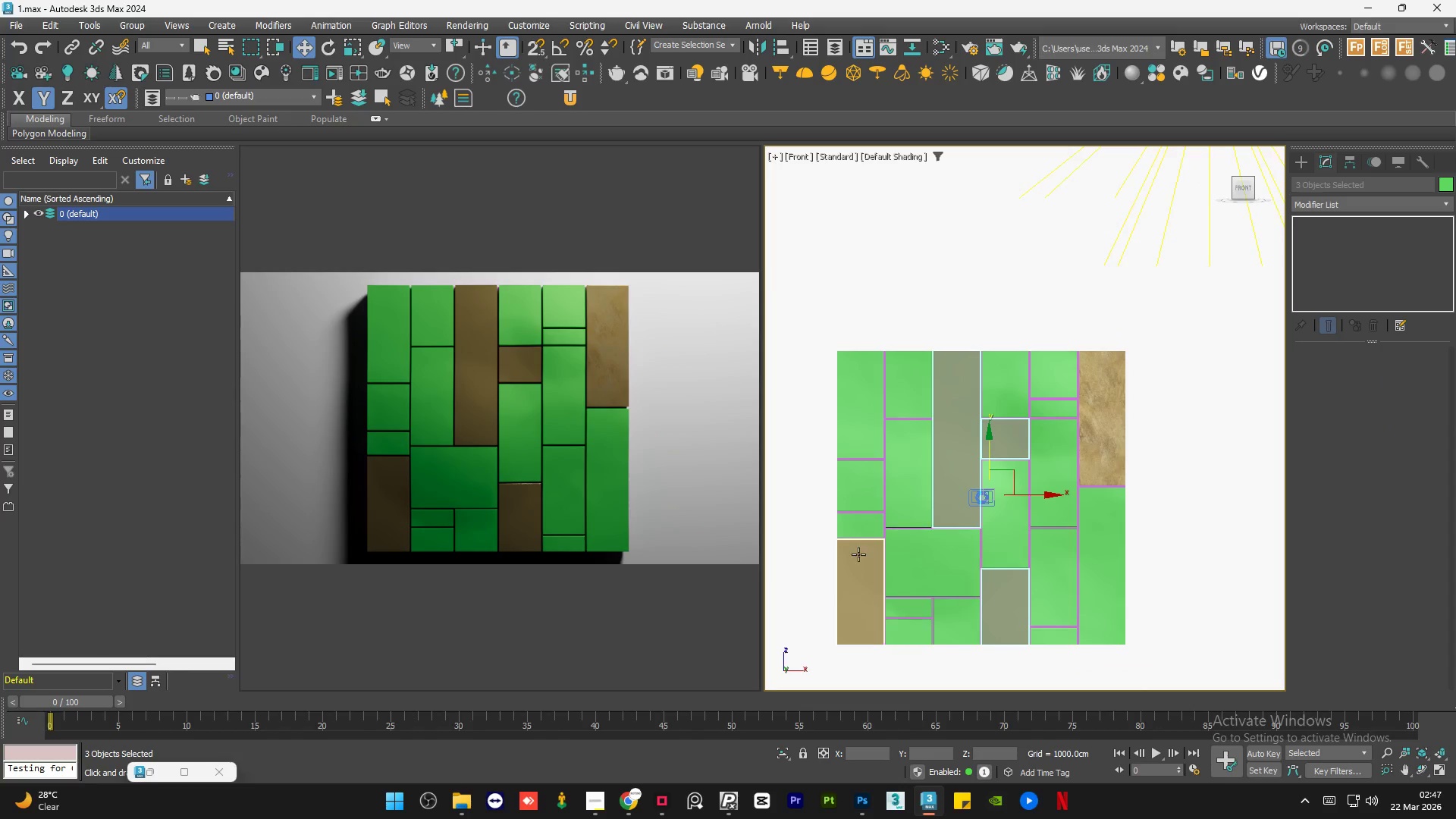 
left_click([861, 564])
 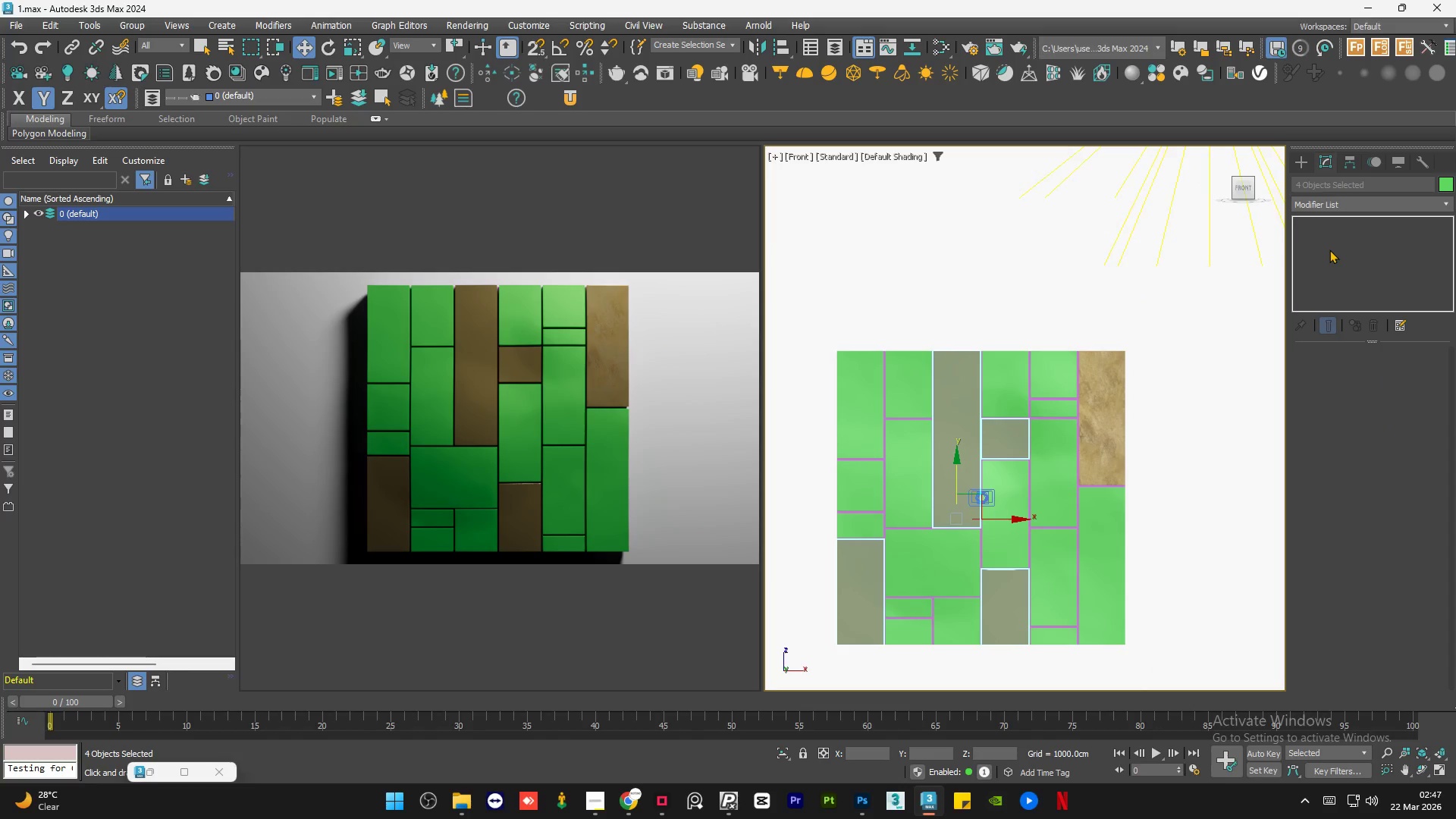 
right_click([1342, 252])
 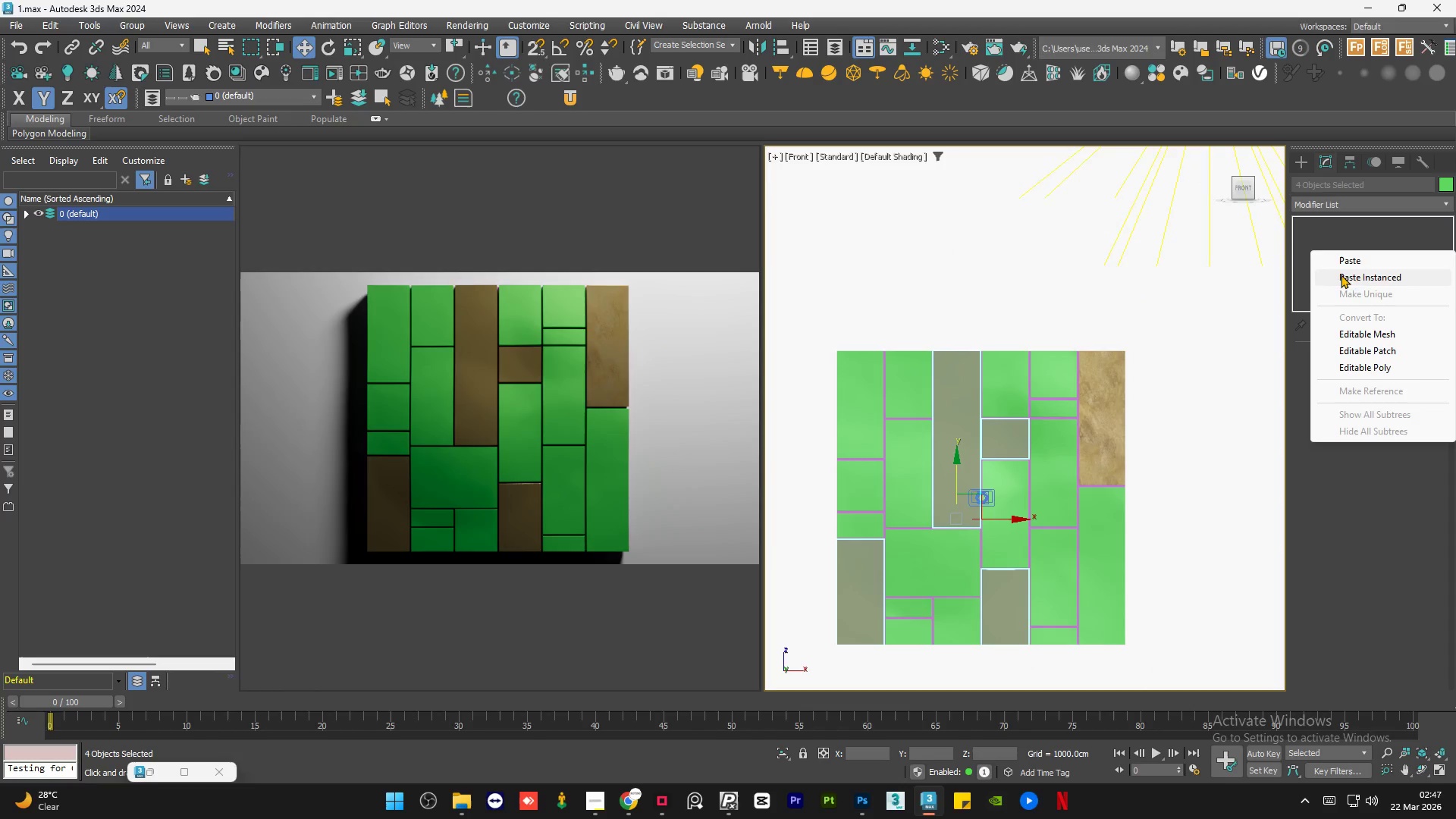 
left_click([1343, 278])
 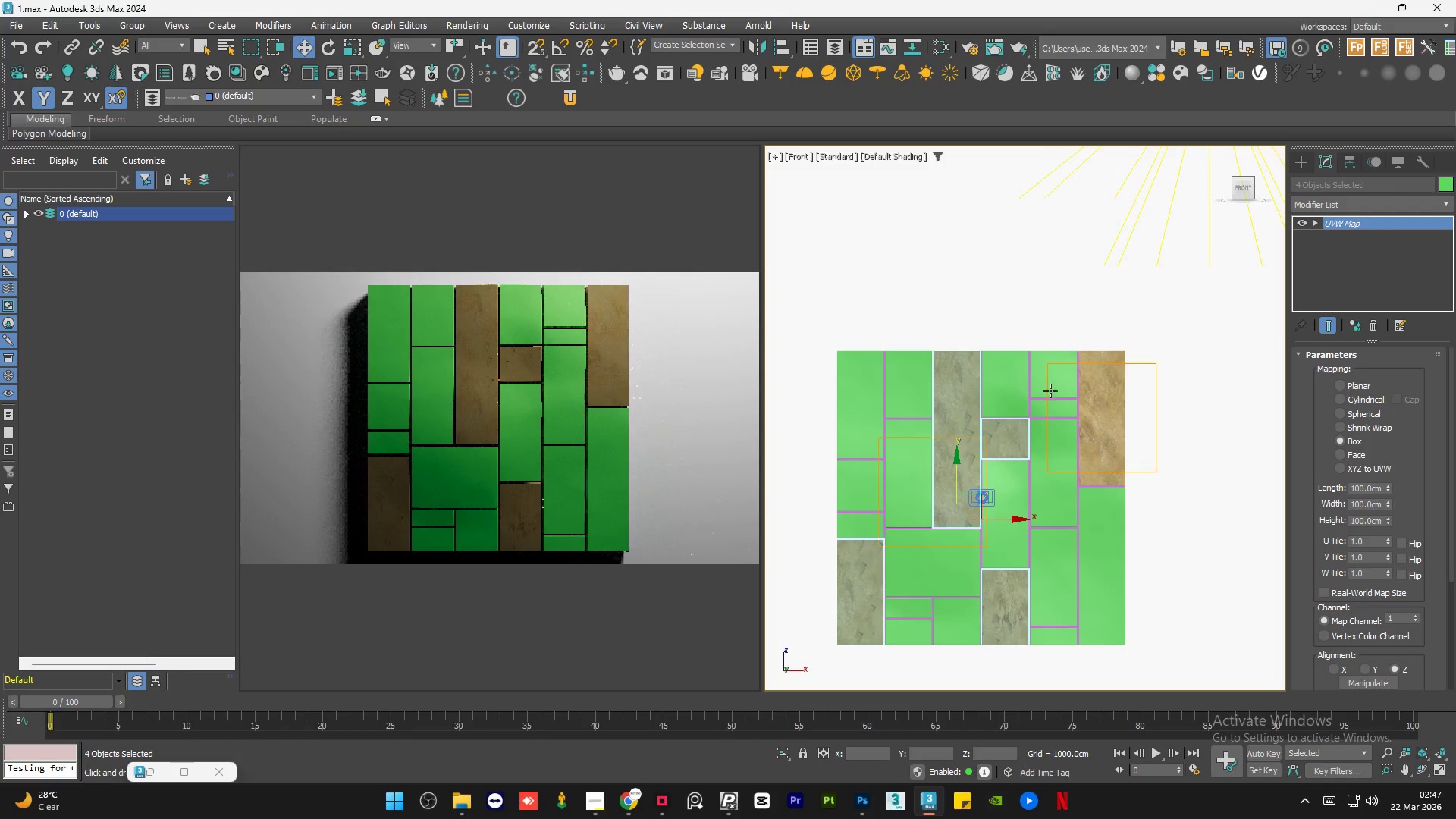 
scroll: coordinate [1038, 387], scroll_direction: up, amount: 4.0
 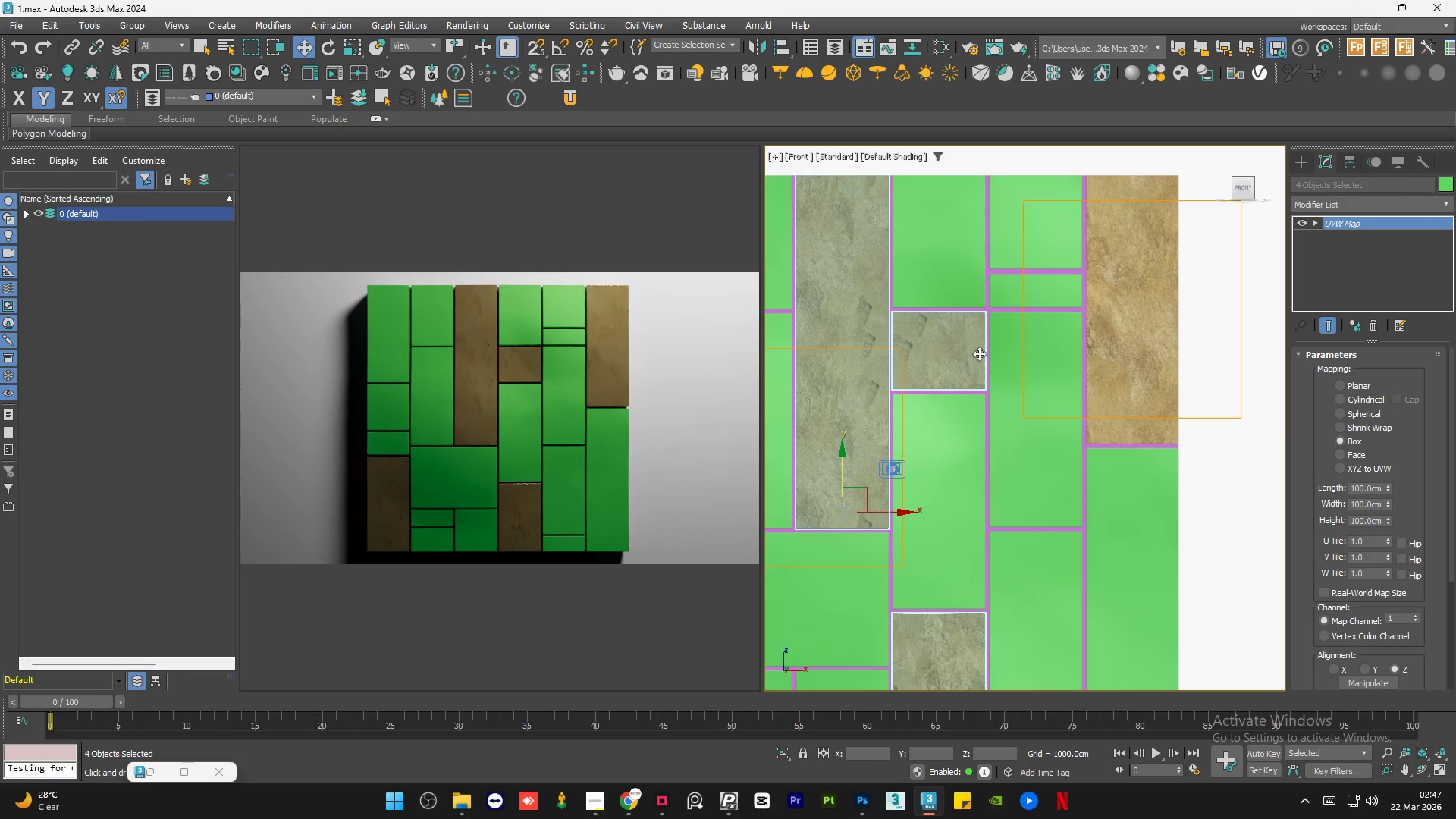 
left_click([563, 99])
 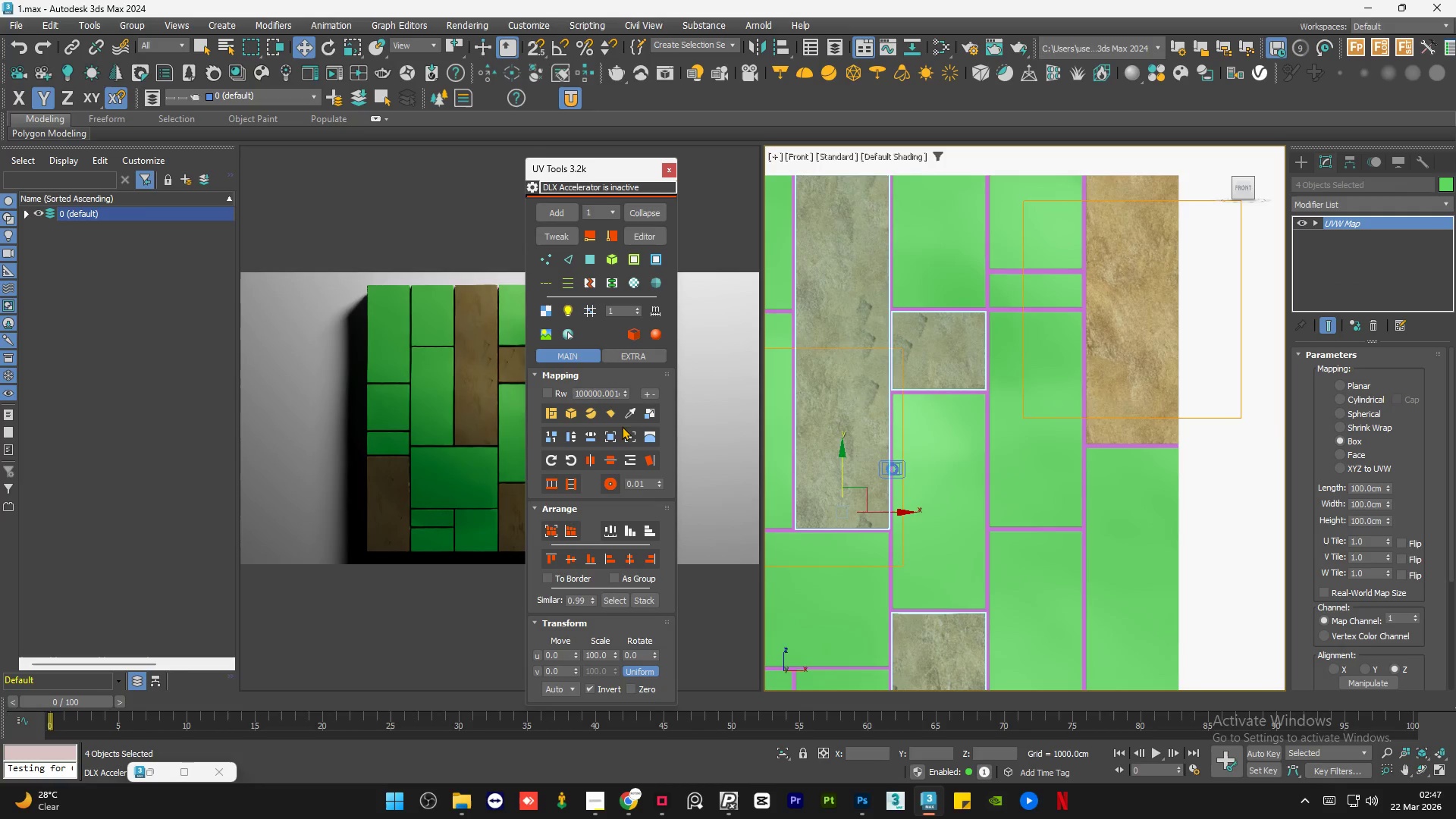 
left_click_drag(start_coordinate=[629, 416], to_coordinate=[632, 416])
 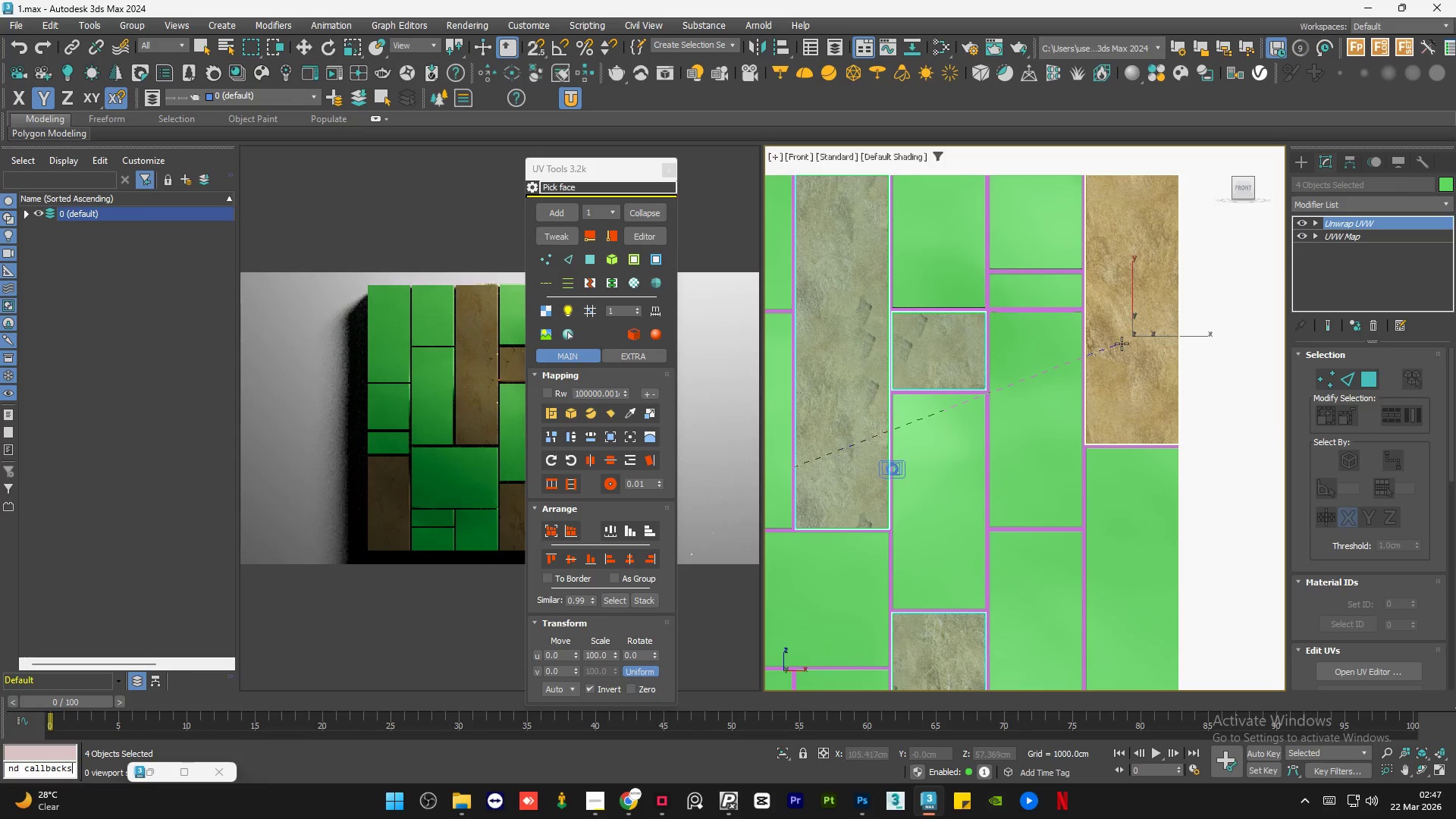 
left_click([1122, 342])
 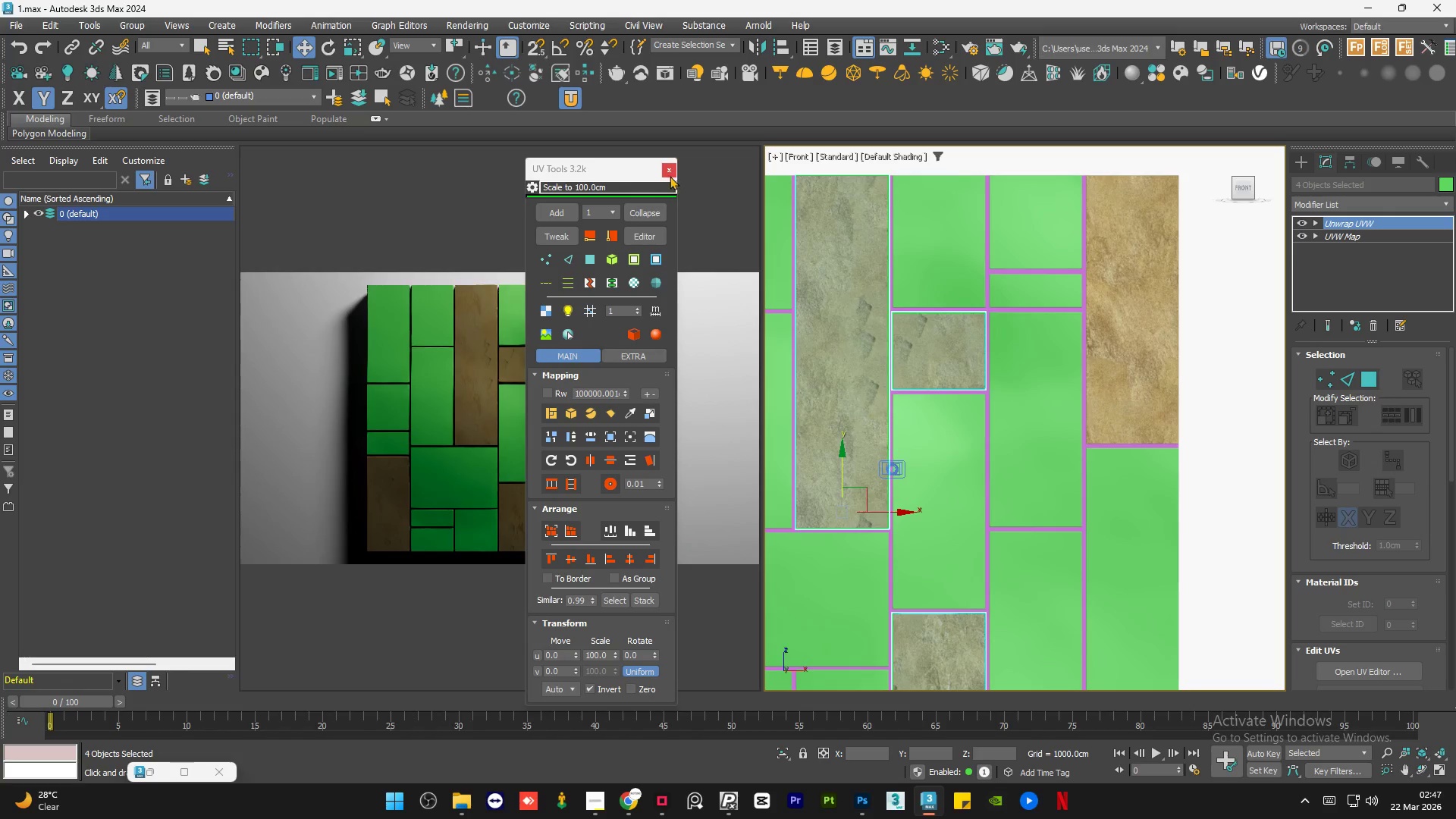 
left_click([665, 170])
 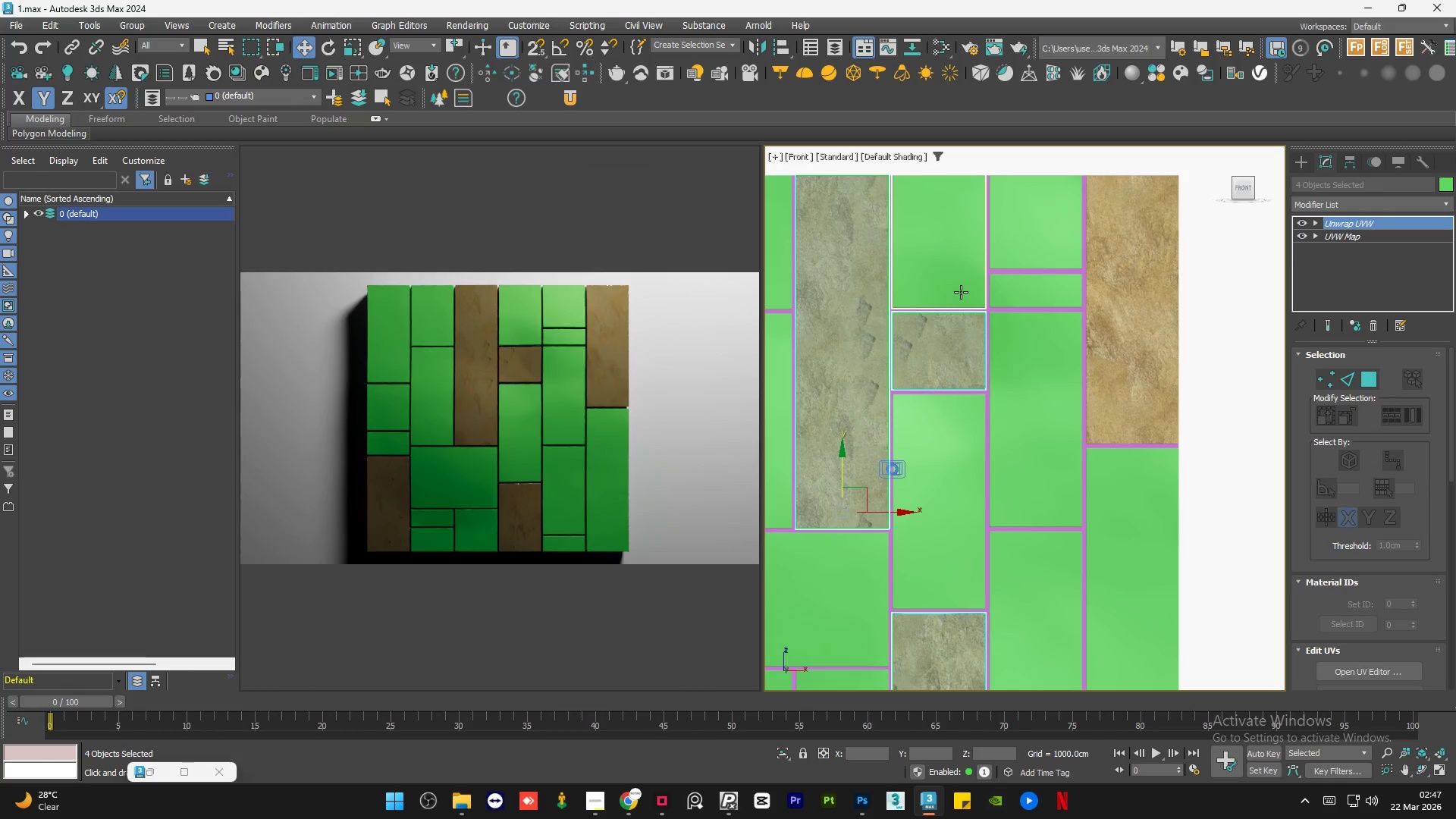 
scroll: coordinate [974, 318], scroll_direction: down, amount: 10.0
 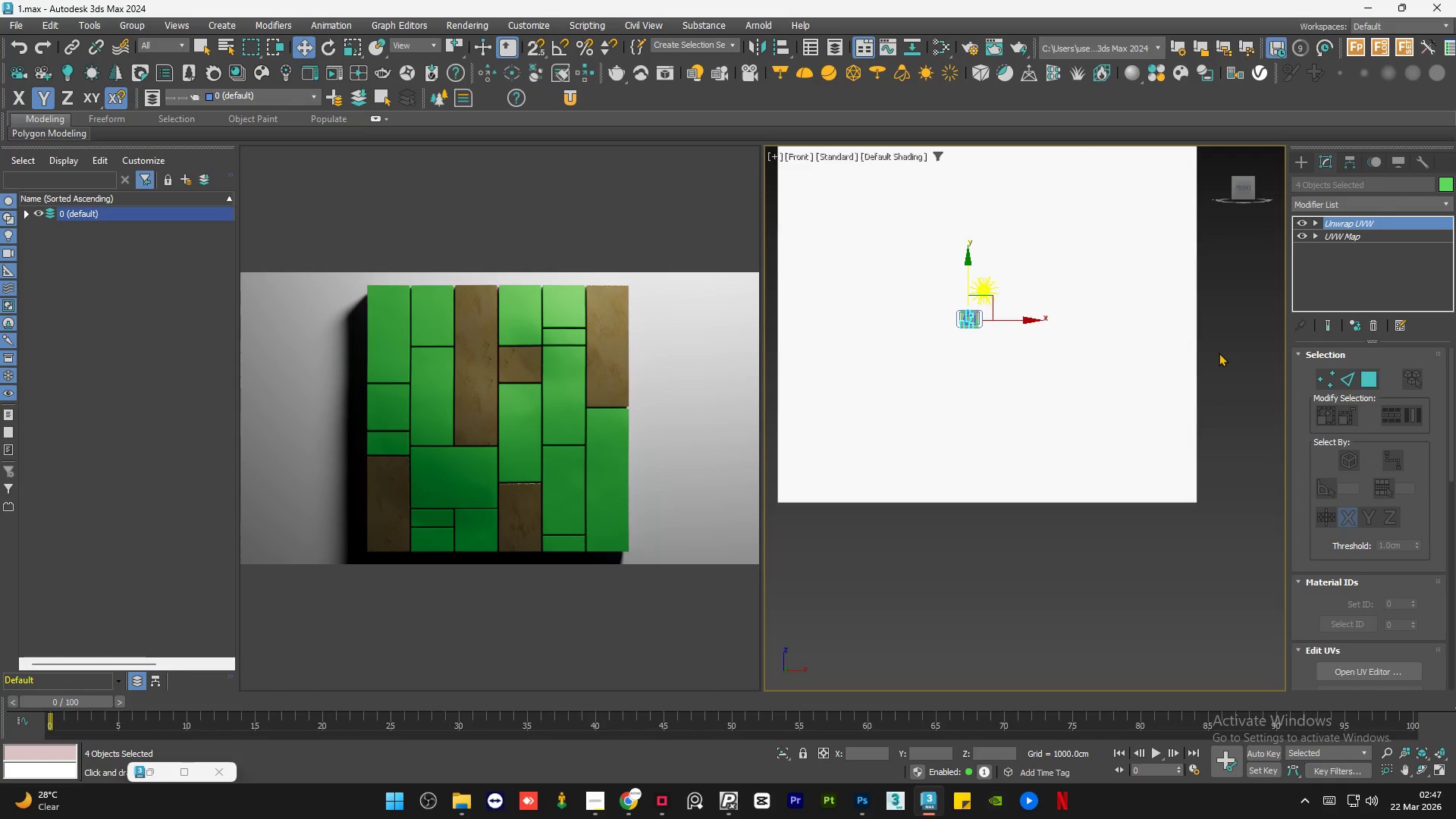 
double_click([1219, 353])
 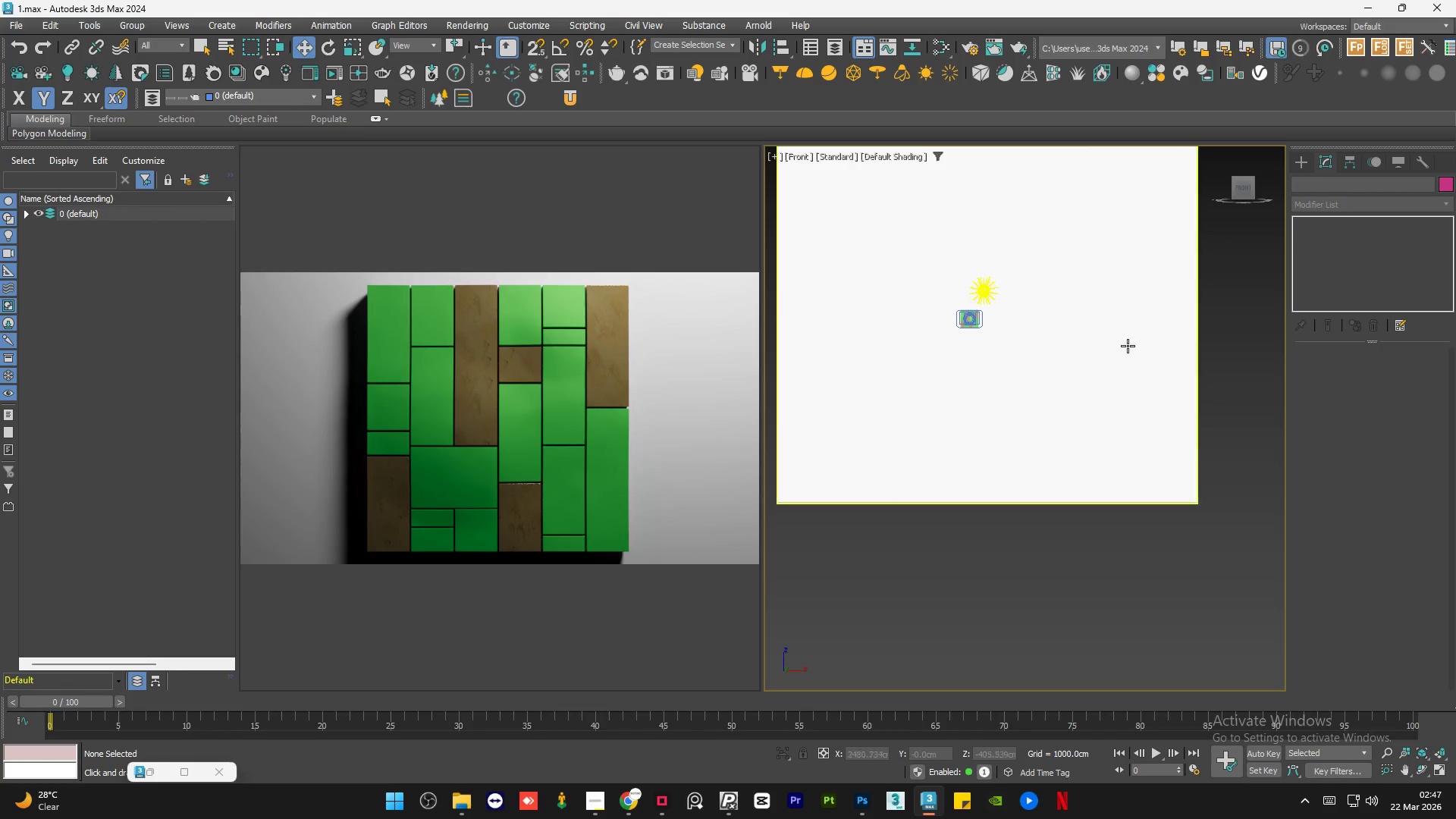 
left_click([1126, 346])
 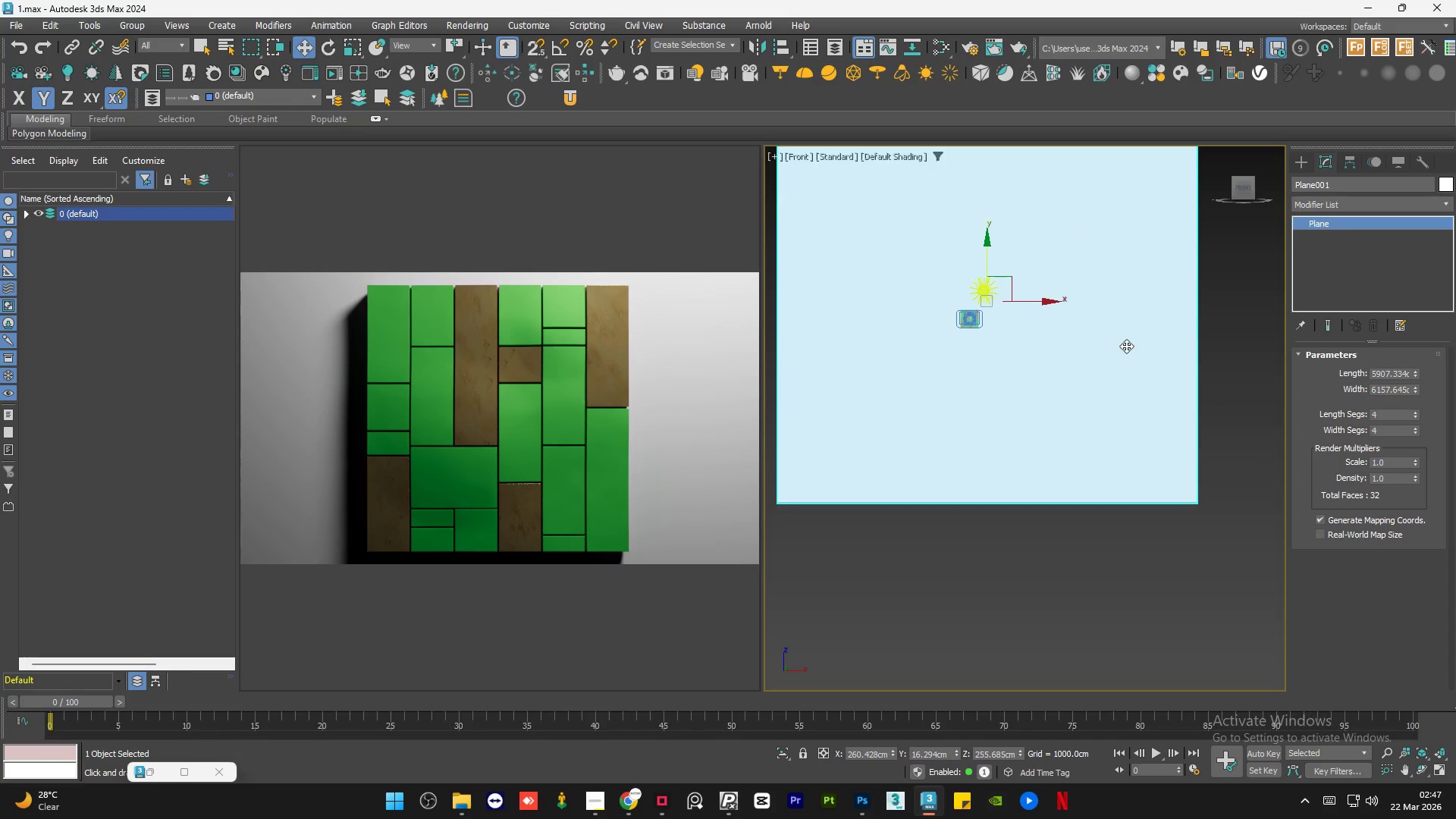 
right_click([1123, 346])
 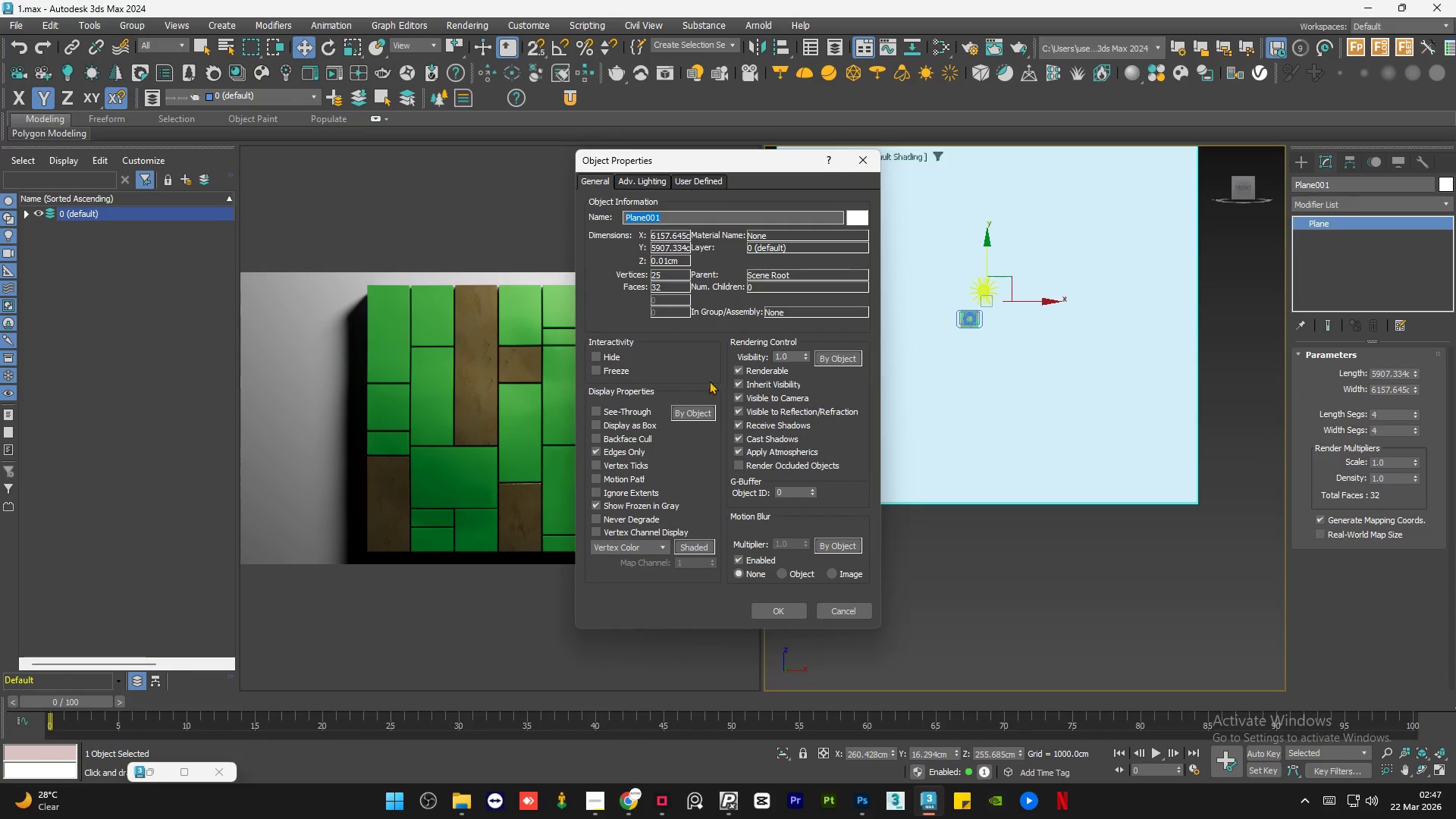 
left_click([620, 422])
 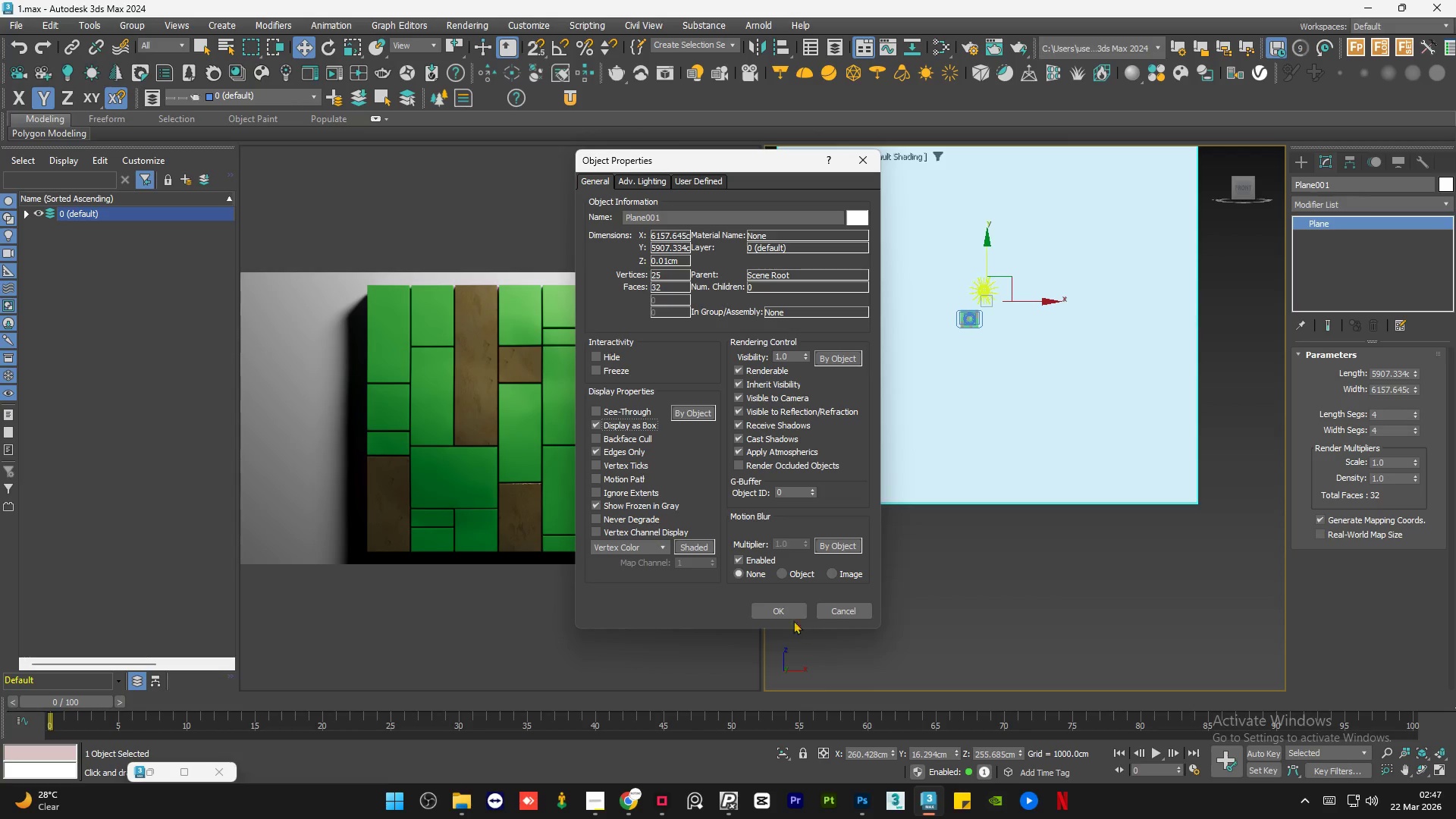 
left_click([786, 613])
 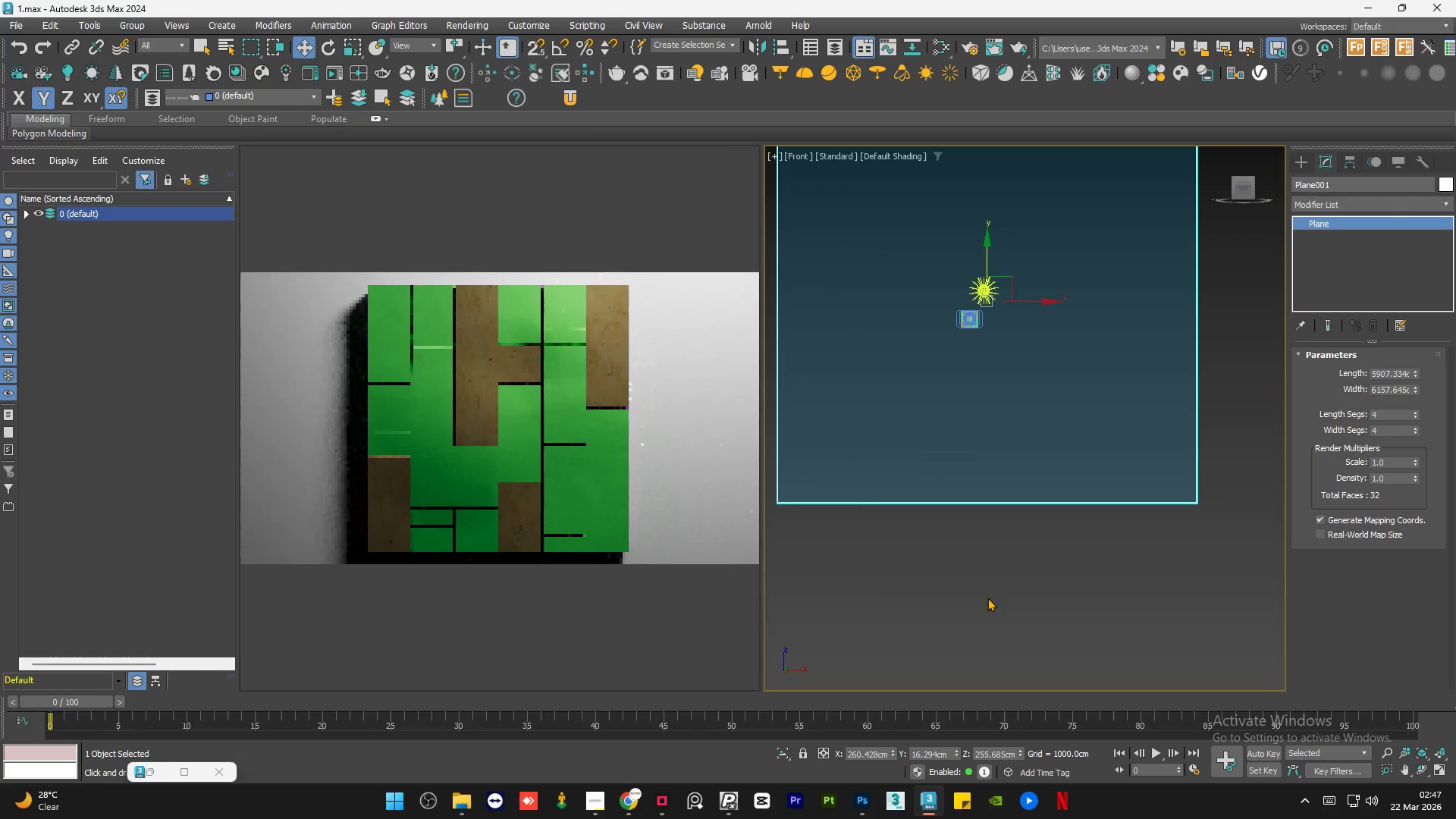 
left_click([995, 596])
 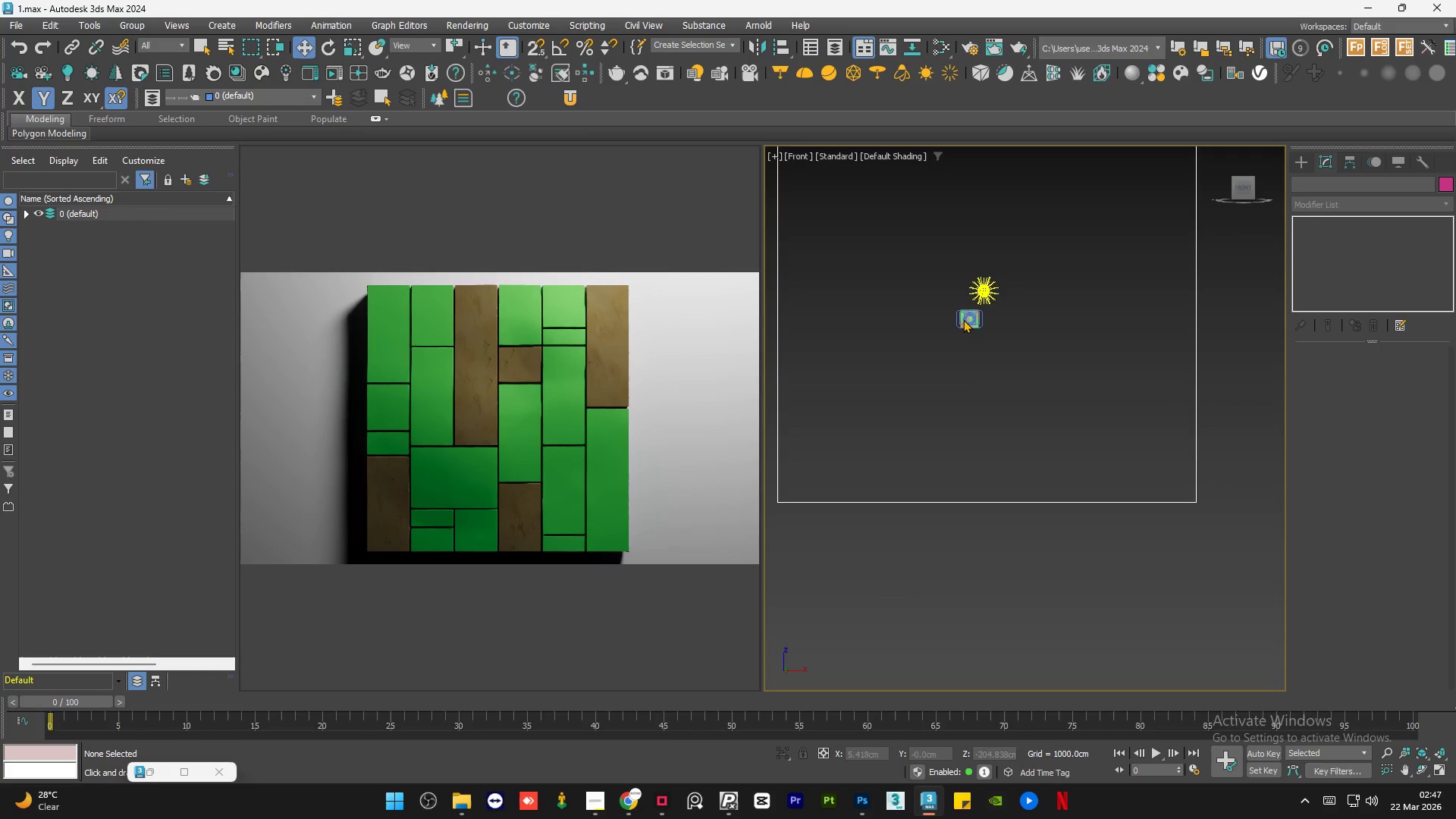 
scroll: coordinate [1036, 374], scroll_direction: up, amount: 10.0
 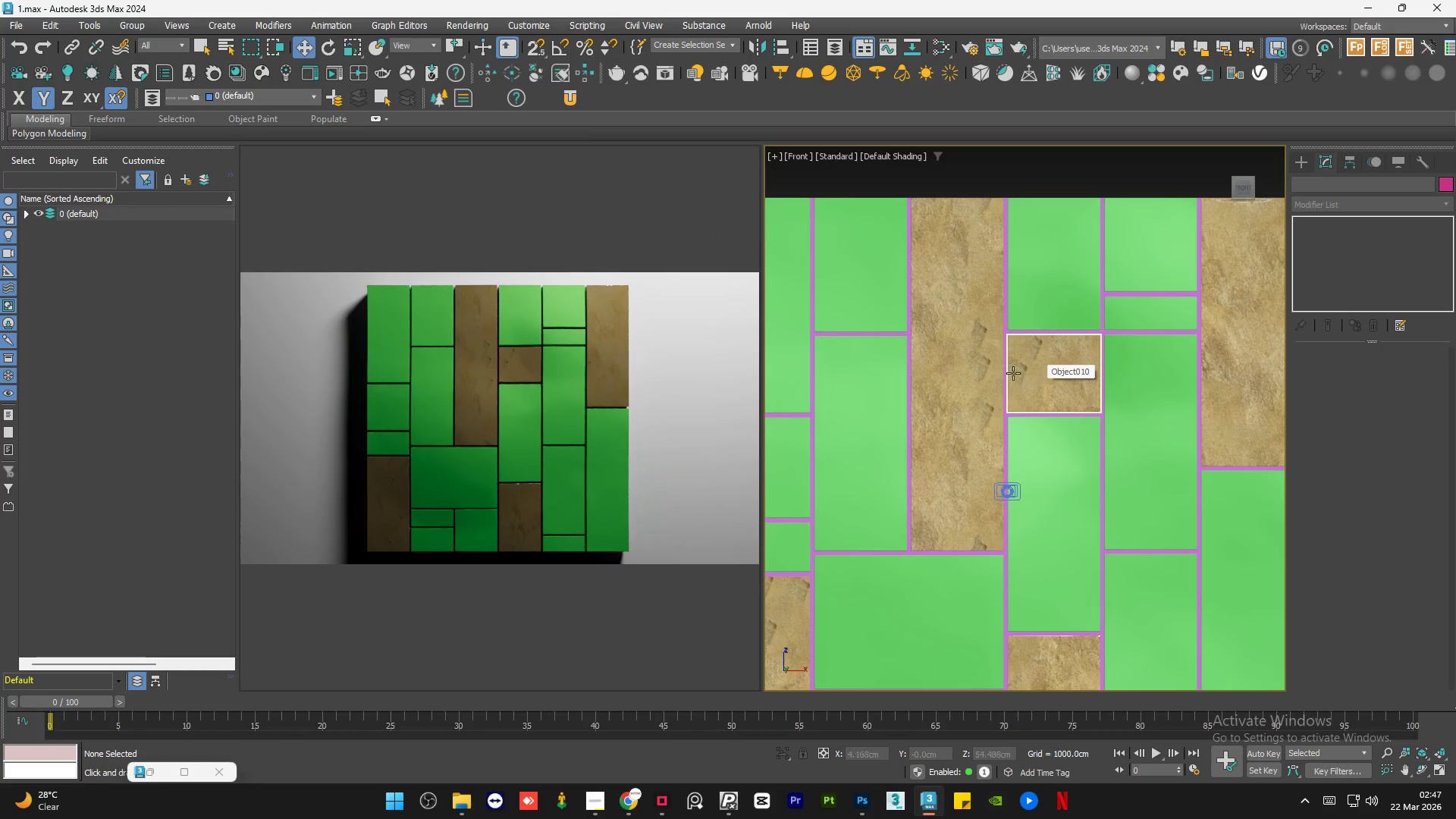 
scroll: coordinate [1013, 453], scroll_direction: down, amount: 4.0
 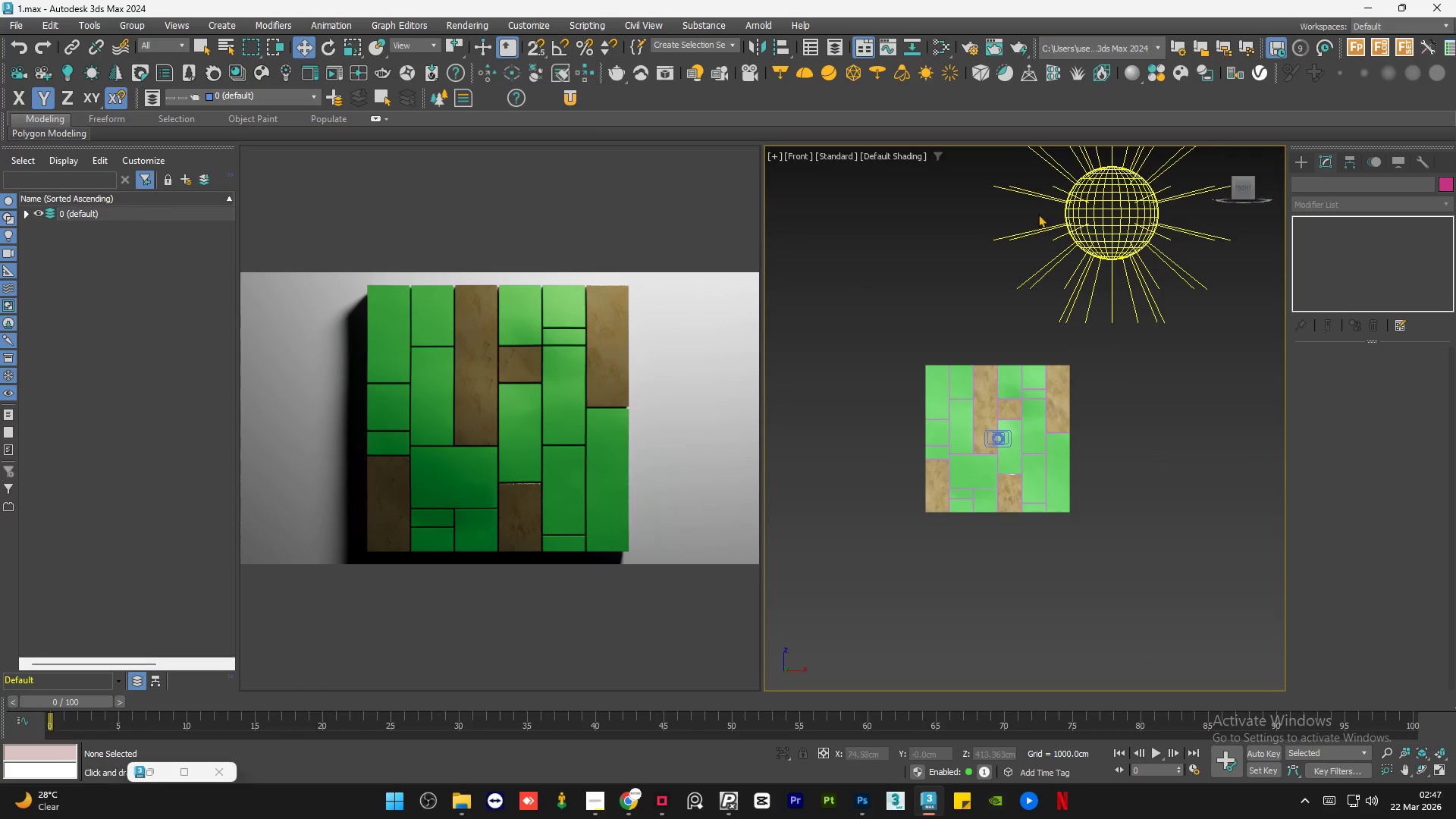 
left_click([1081, 215])
 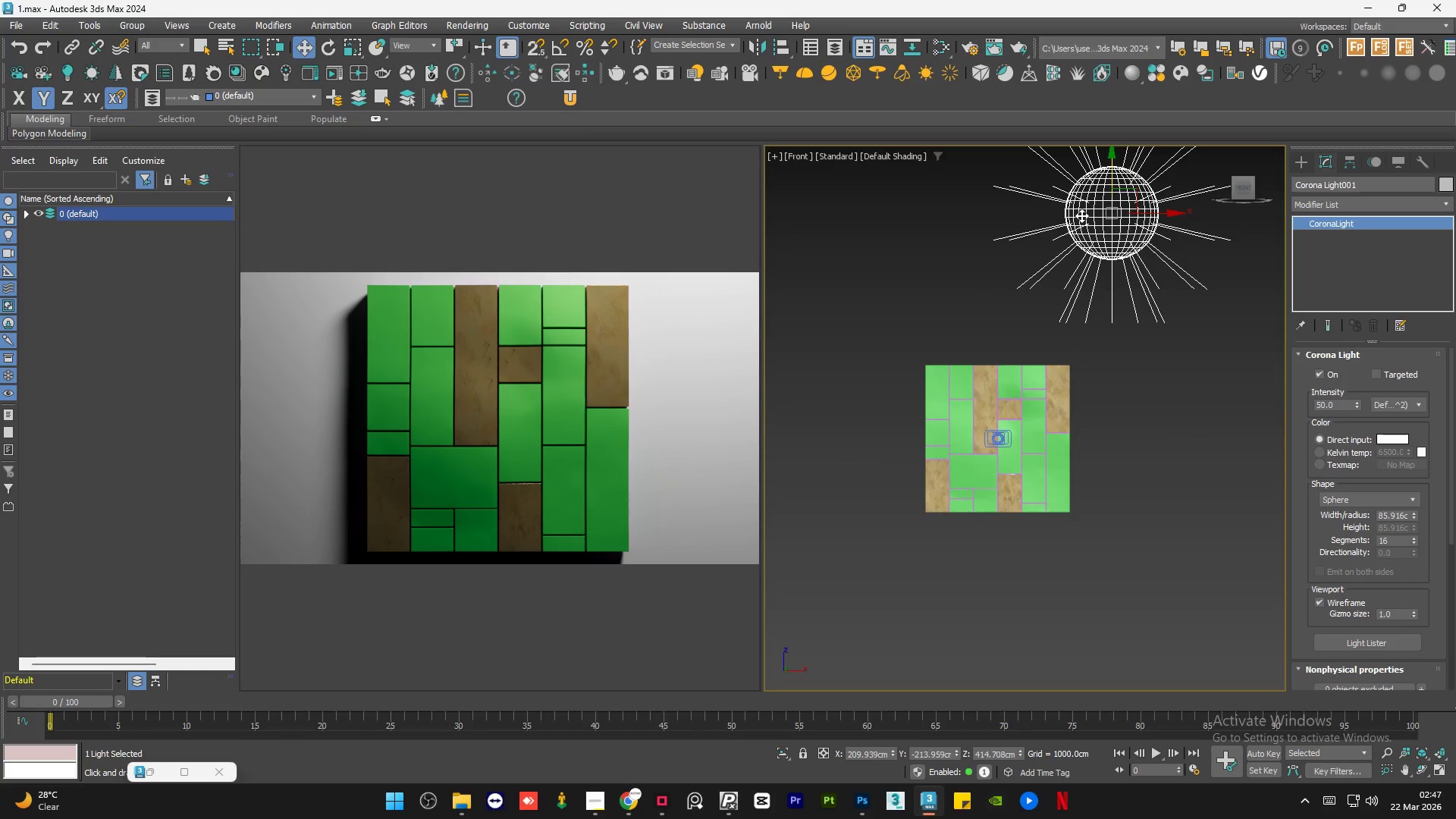 
key(Delete)
 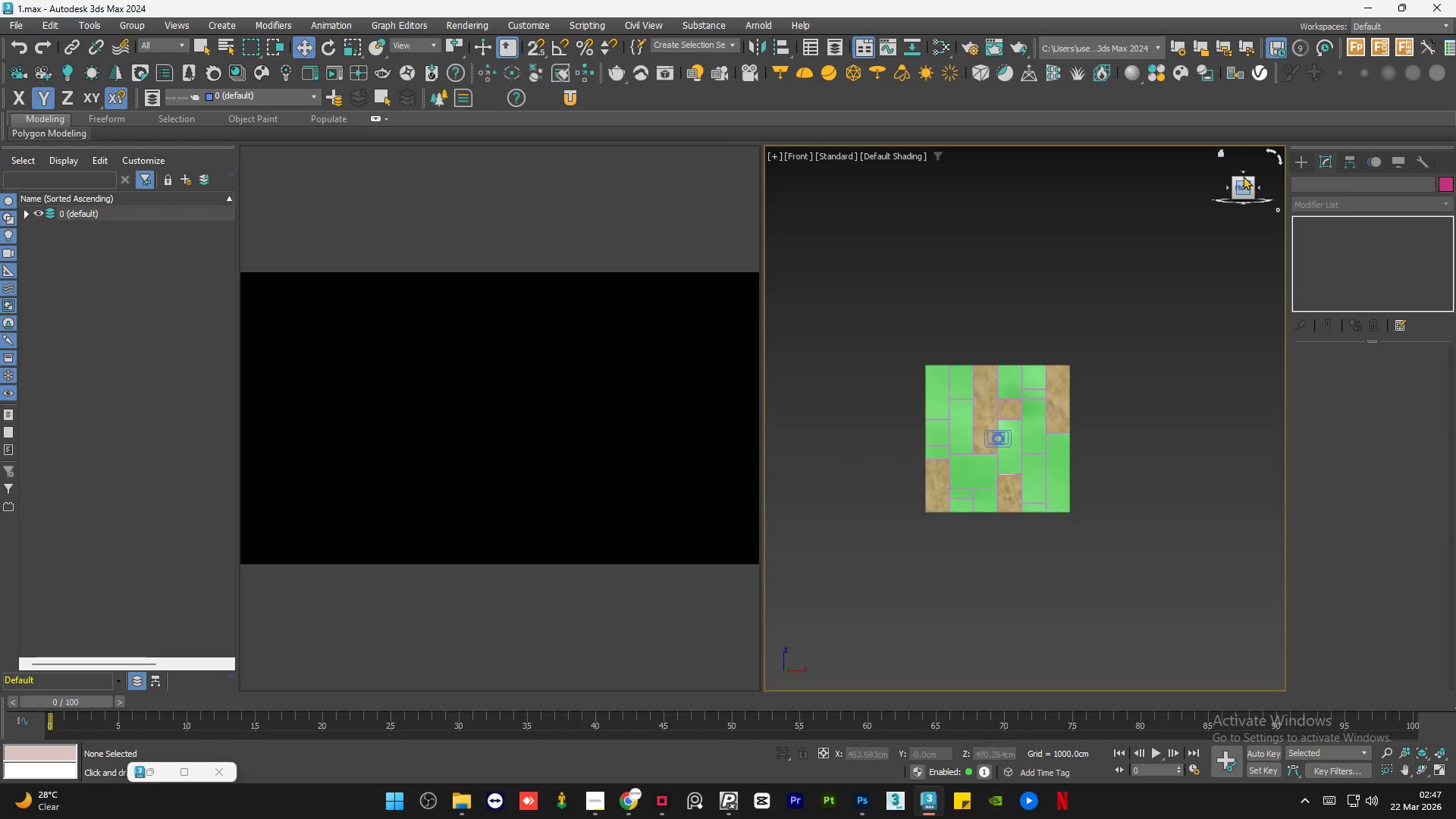 
left_click([1242, 170])
 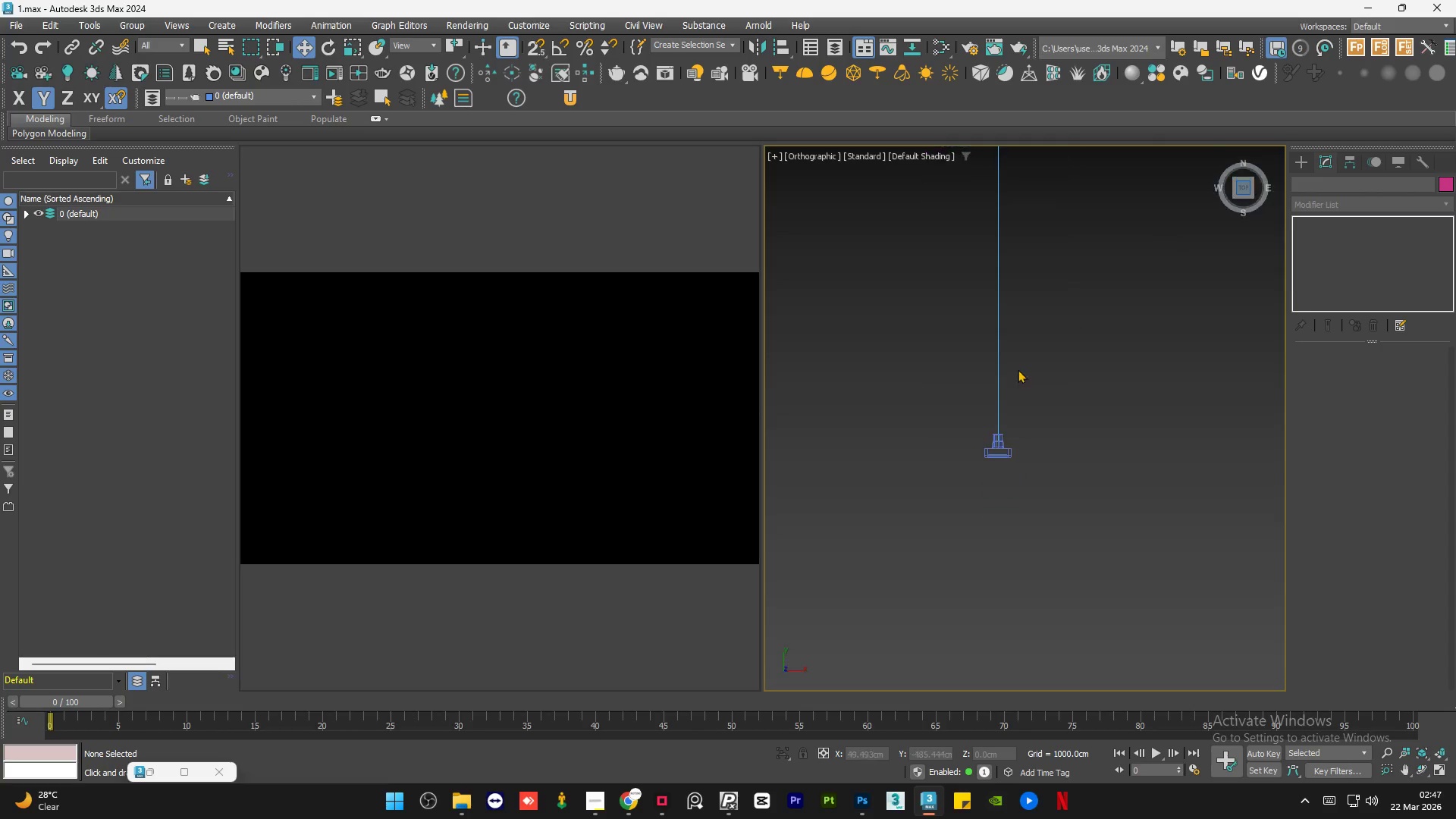 
scroll: coordinate [978, 340], scroll_direction: none, amount: 0.0
 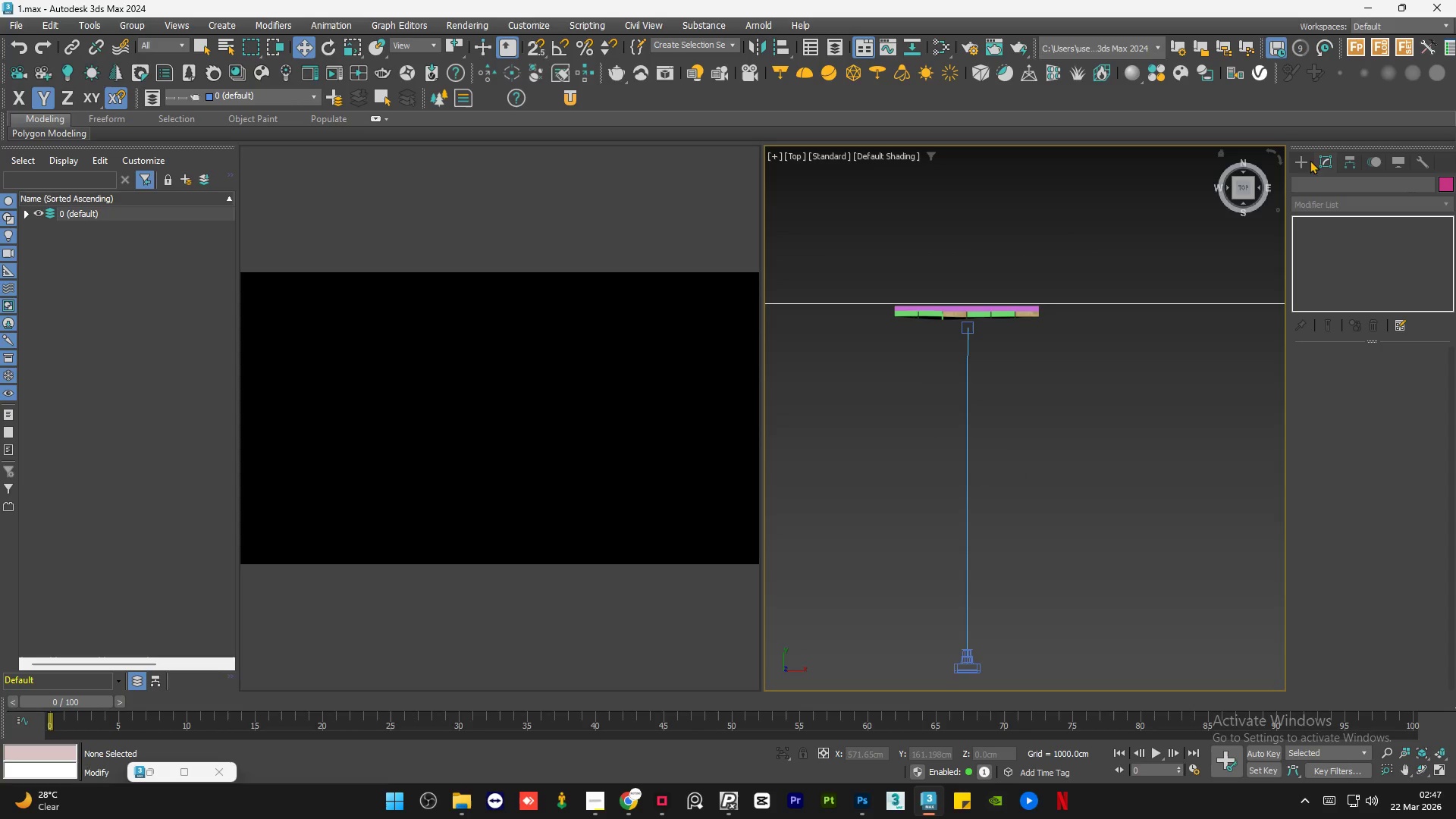 
left_click([1304, 155])
 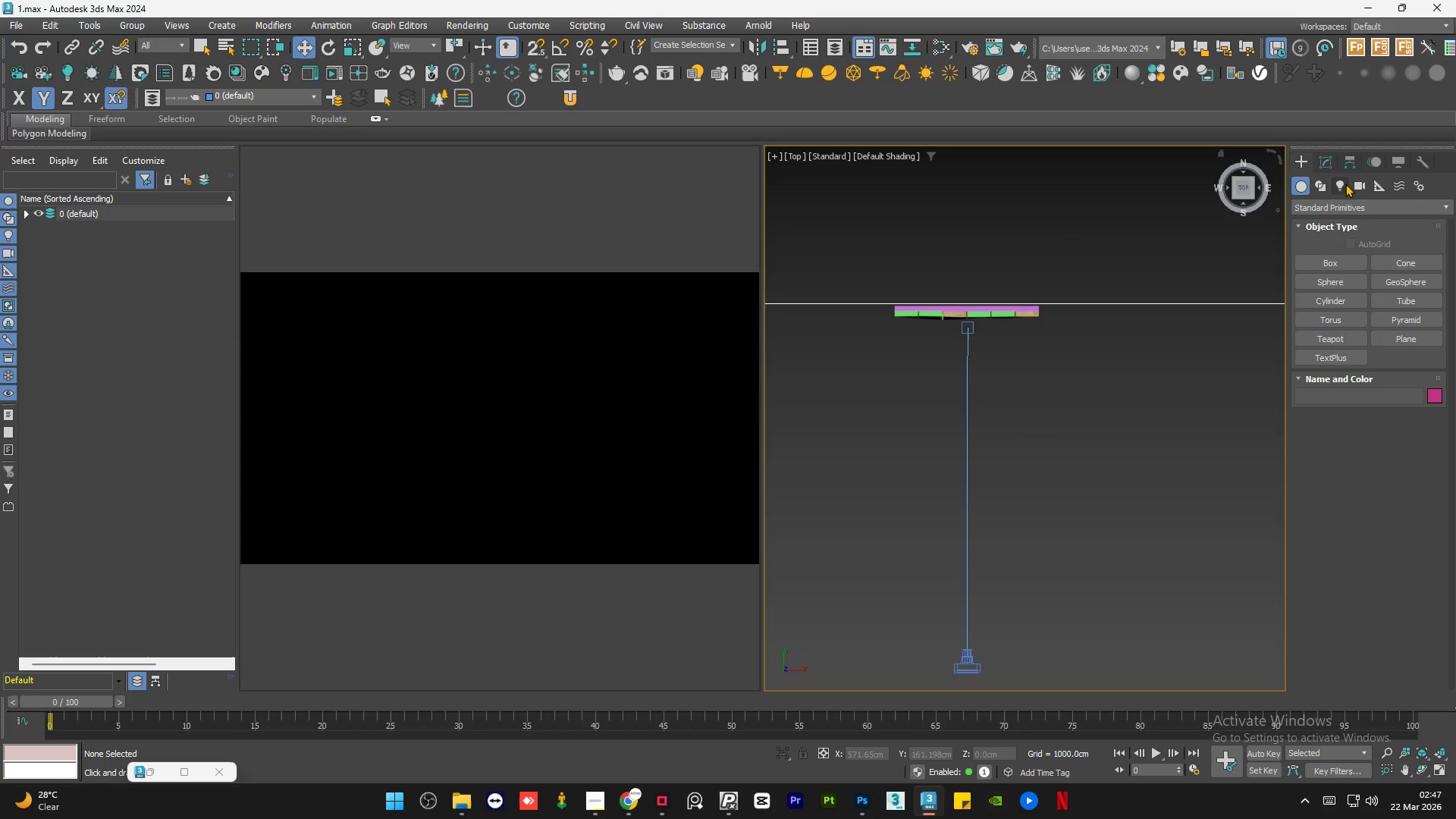 
left_click([1345, 184])
 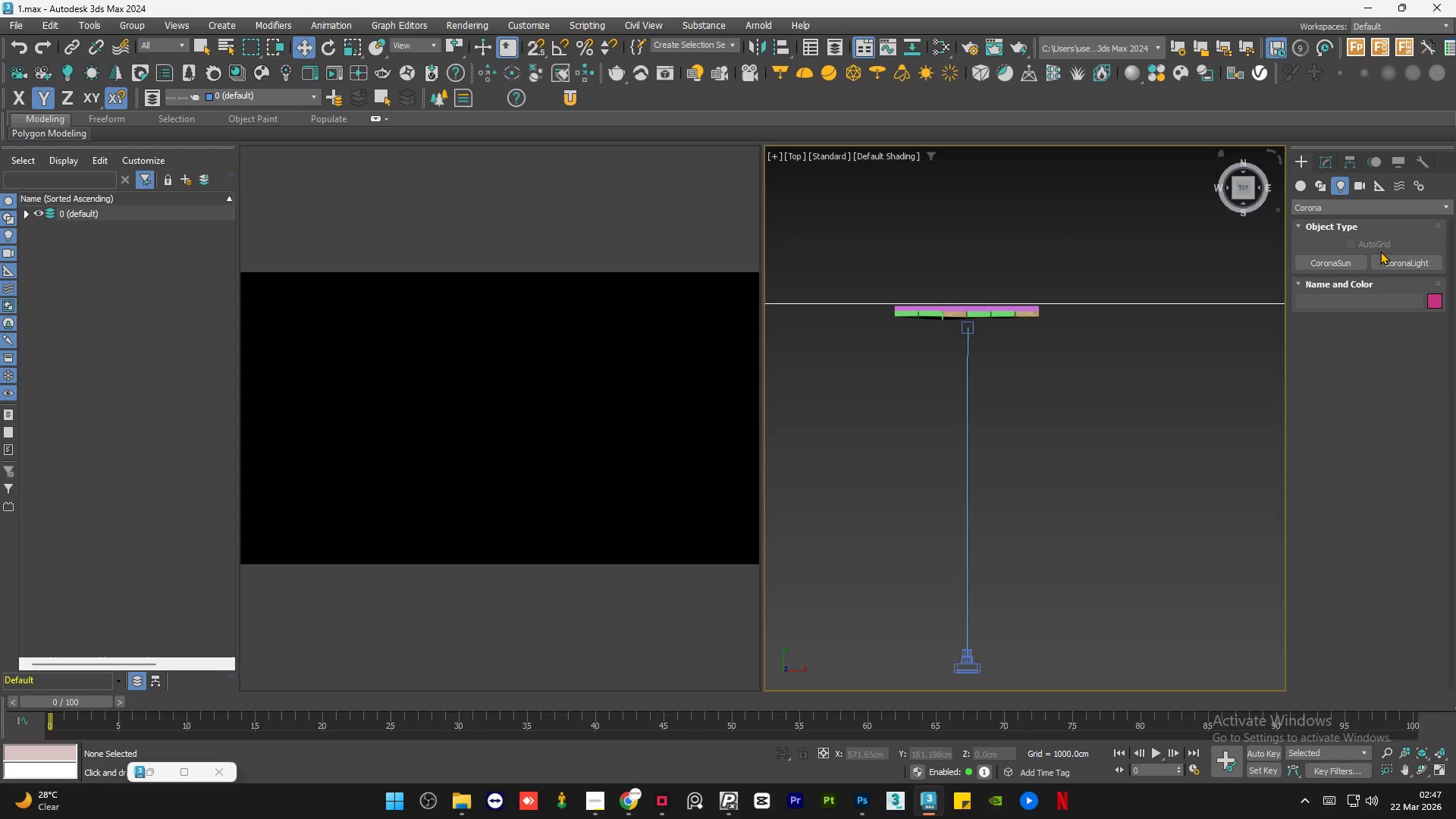 
left_click([1386, 259])
 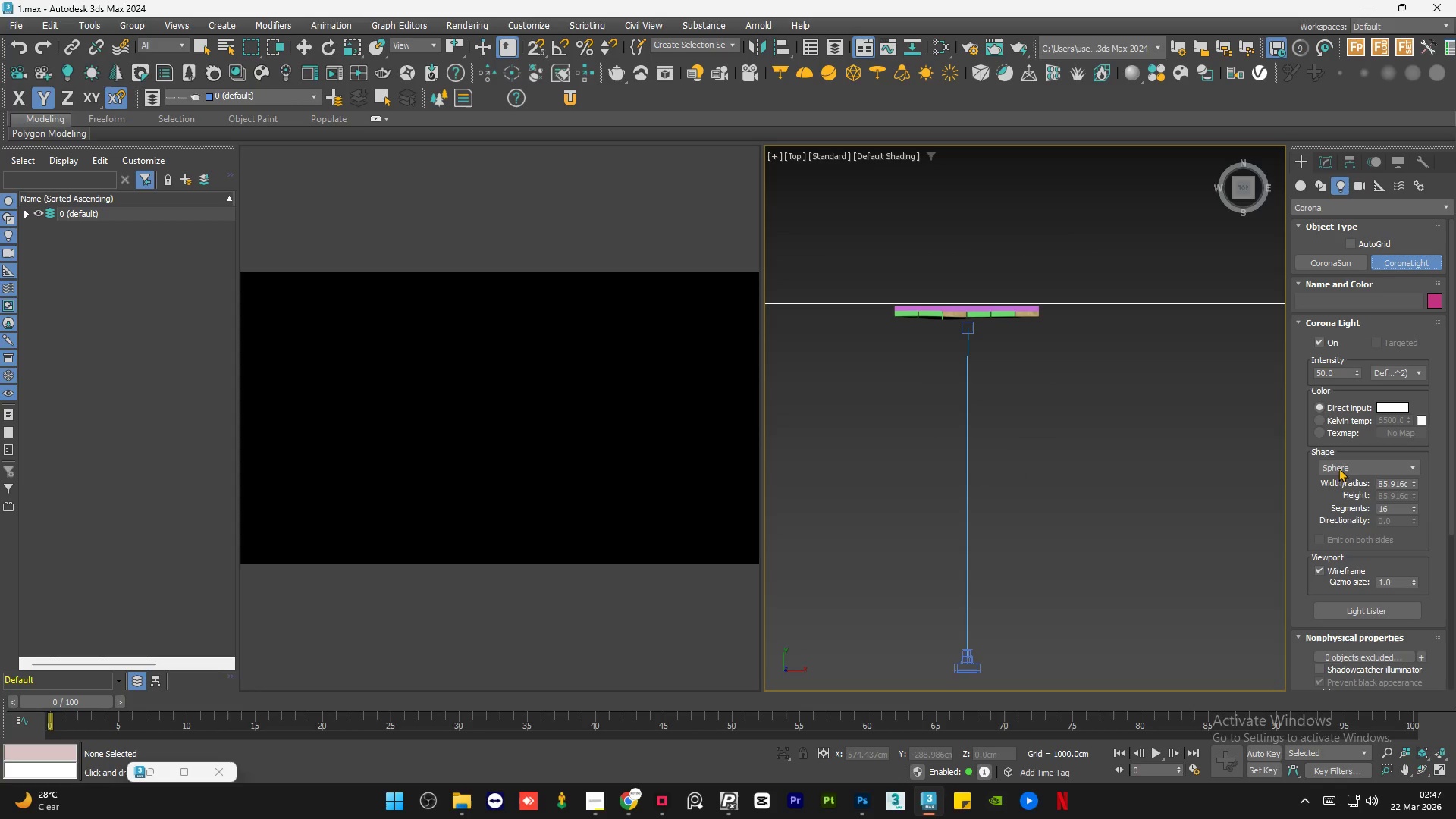 
left_click([1352, 463])
 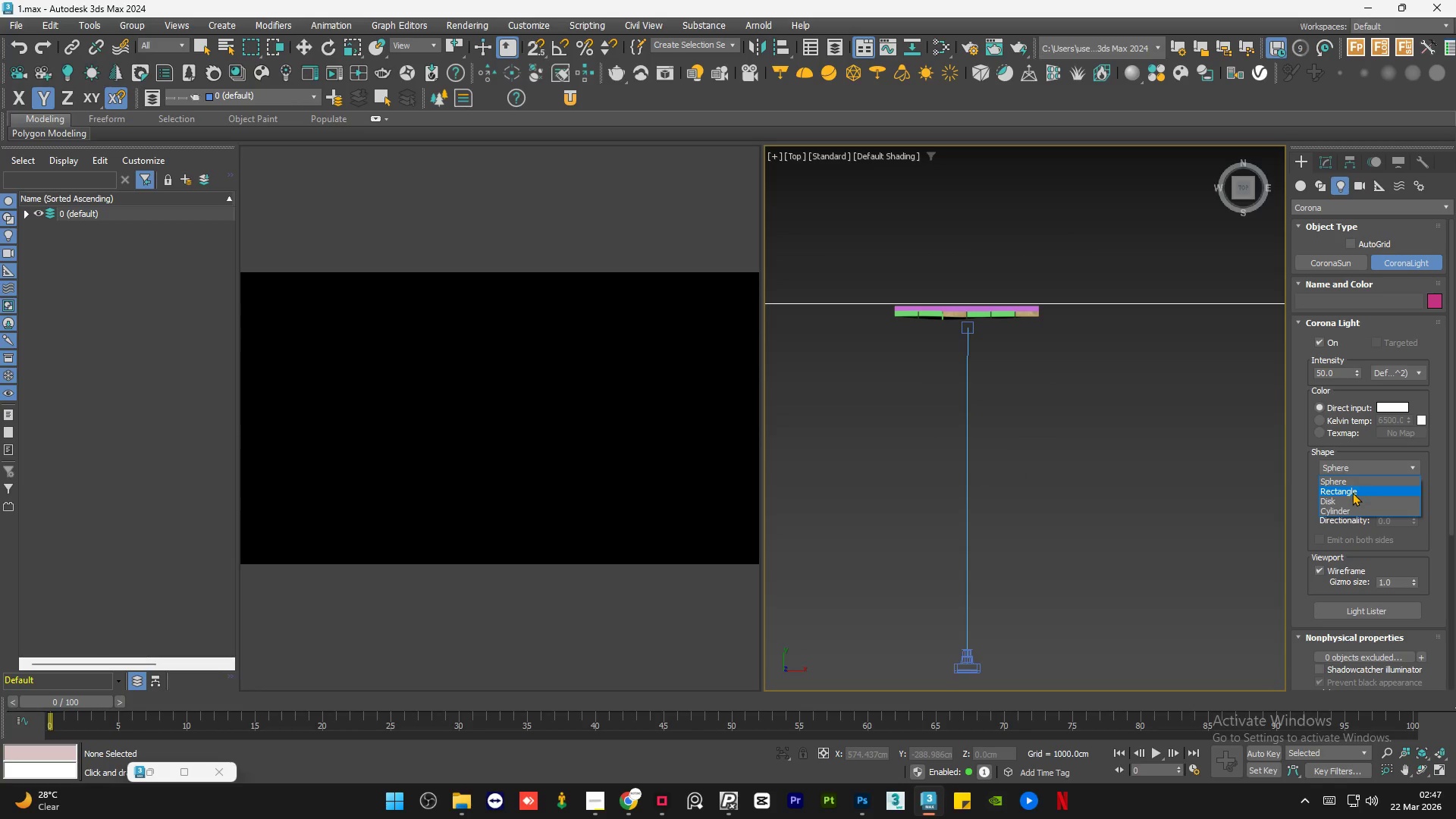 
left_click([1352, 492])
 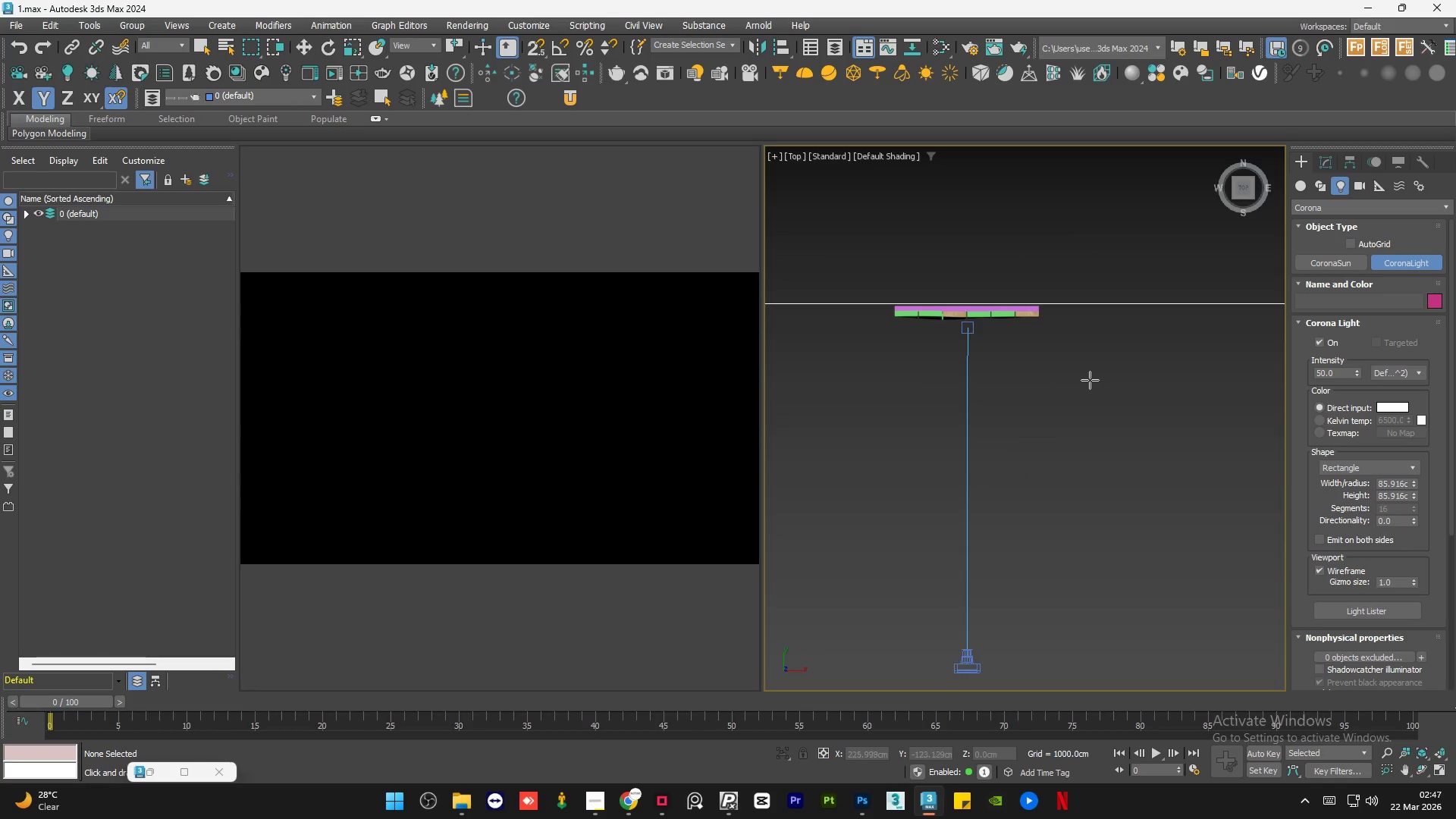 
left_click_drag(start_coordinate=[1072, 370], to_coordinate=[870, 275])
 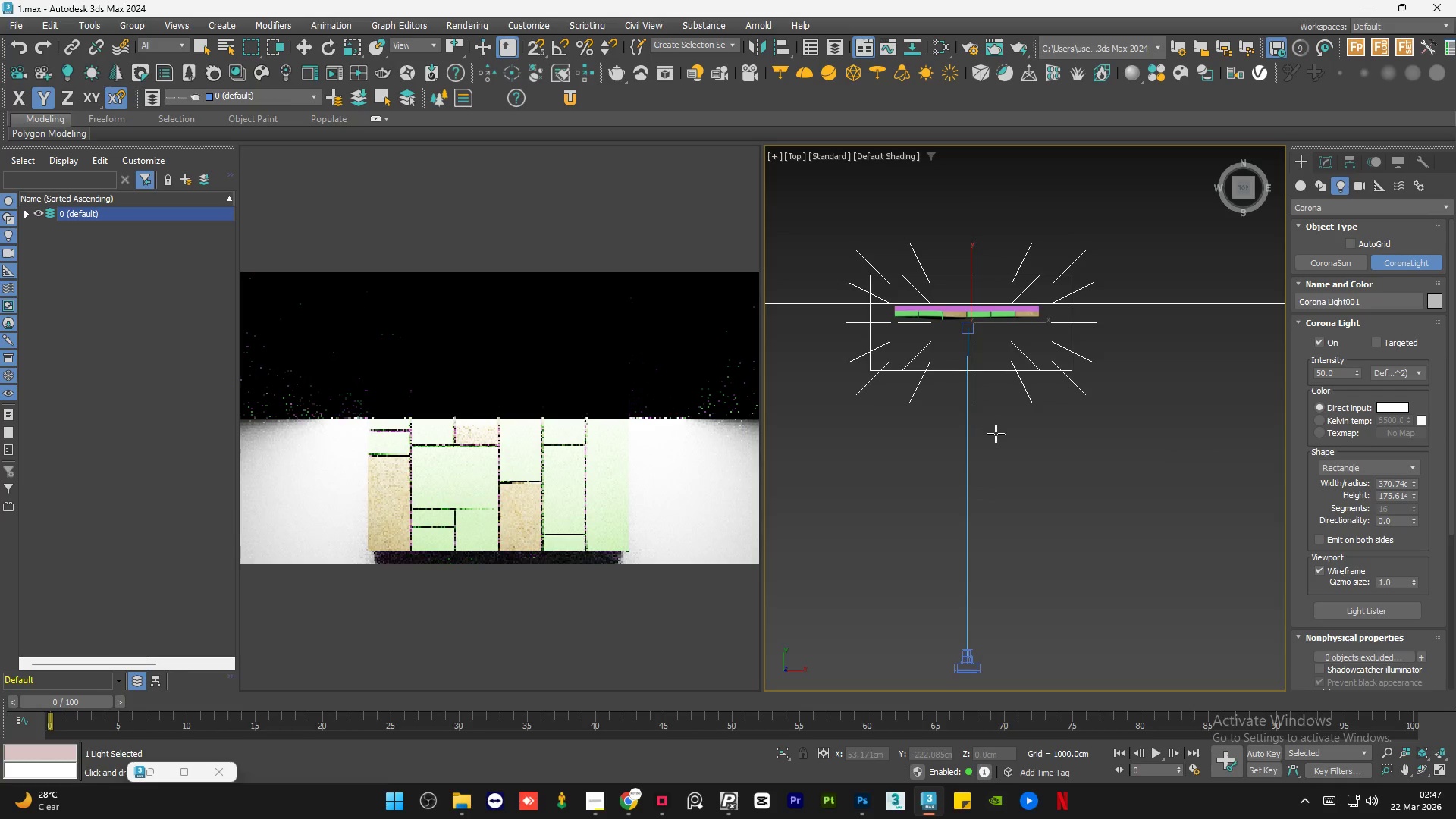 
key(W)
 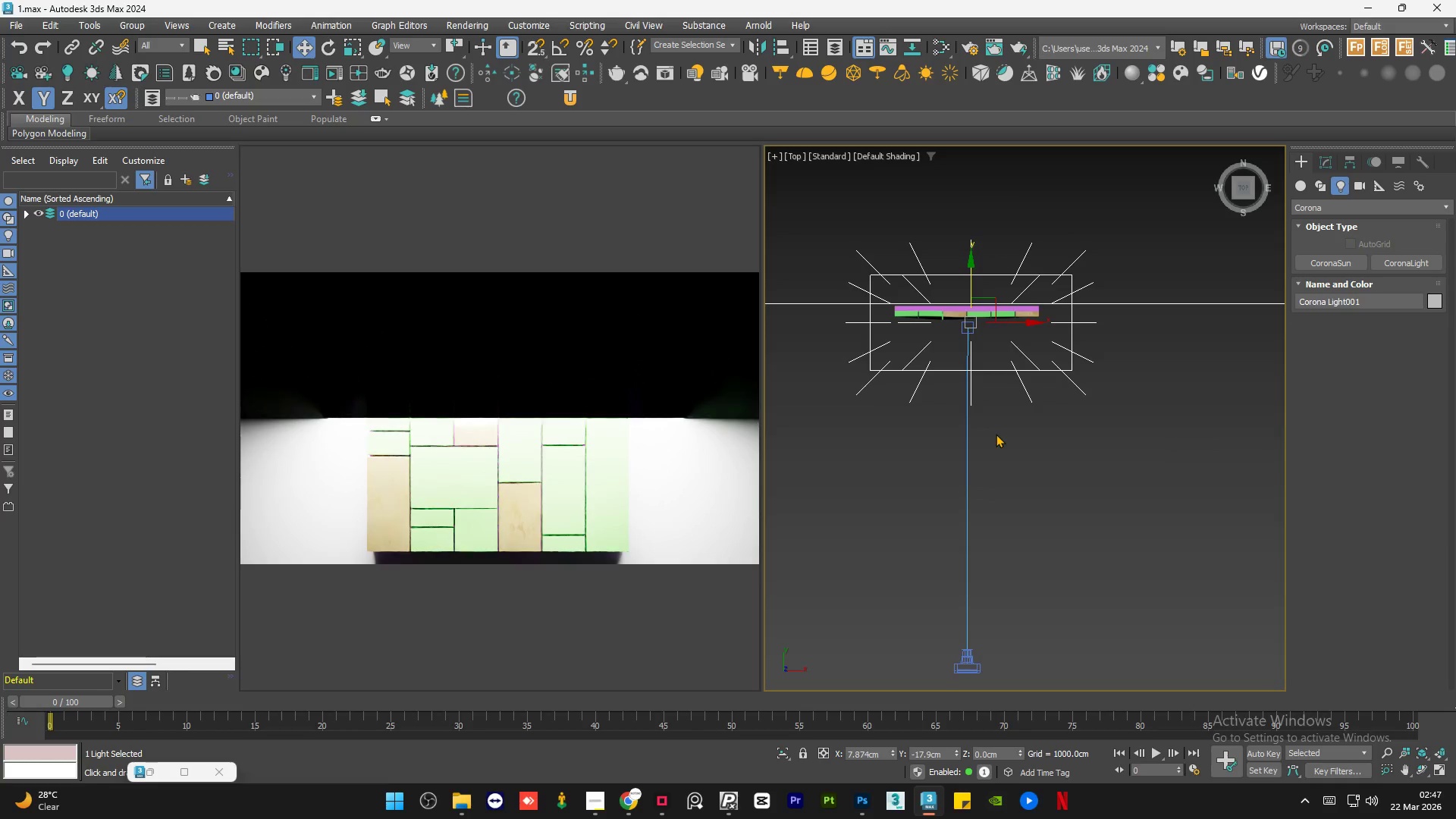 
hold_key(key=AltLeft, duration=1.08)
 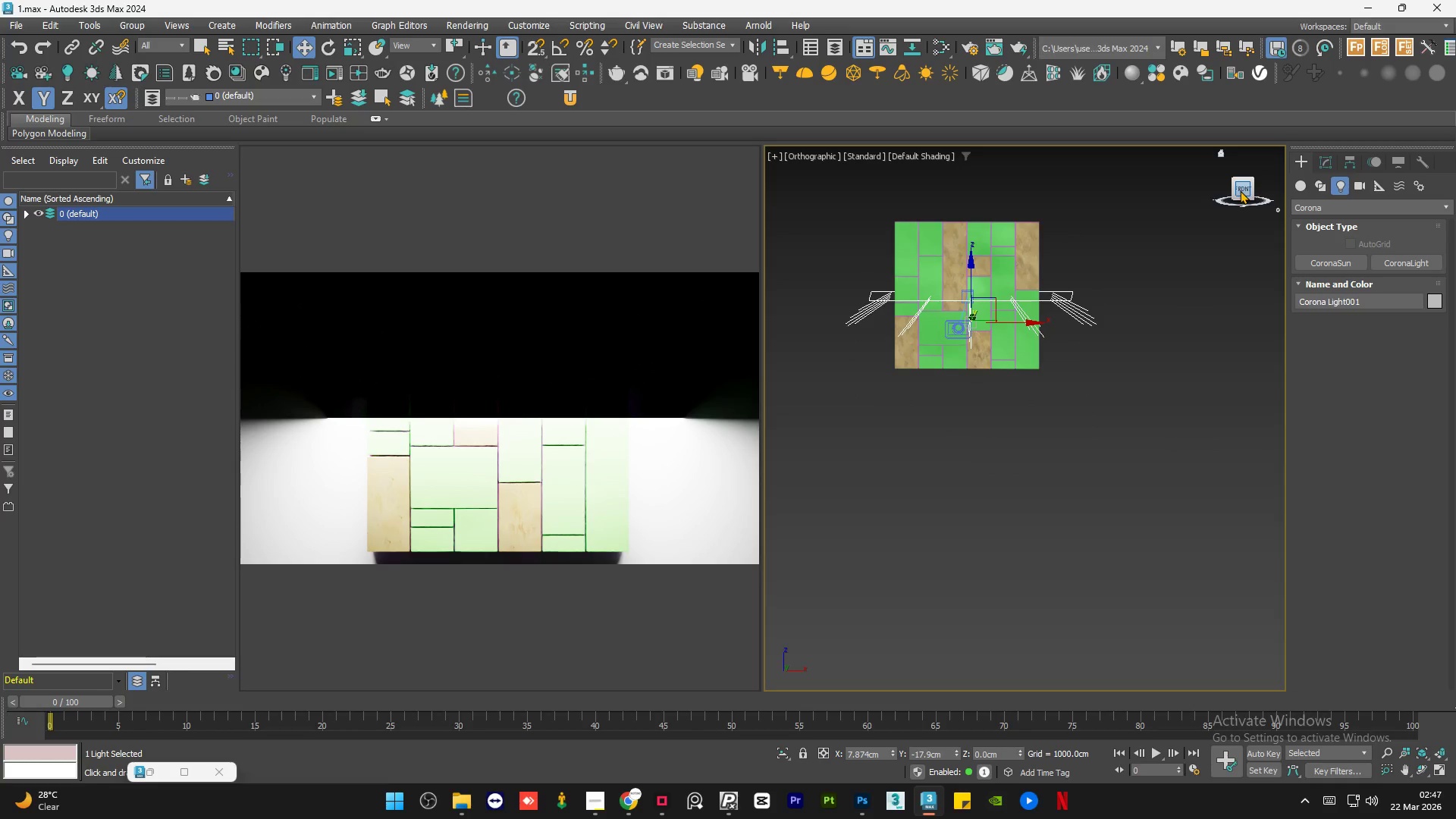 
left_click([1240, 190])
 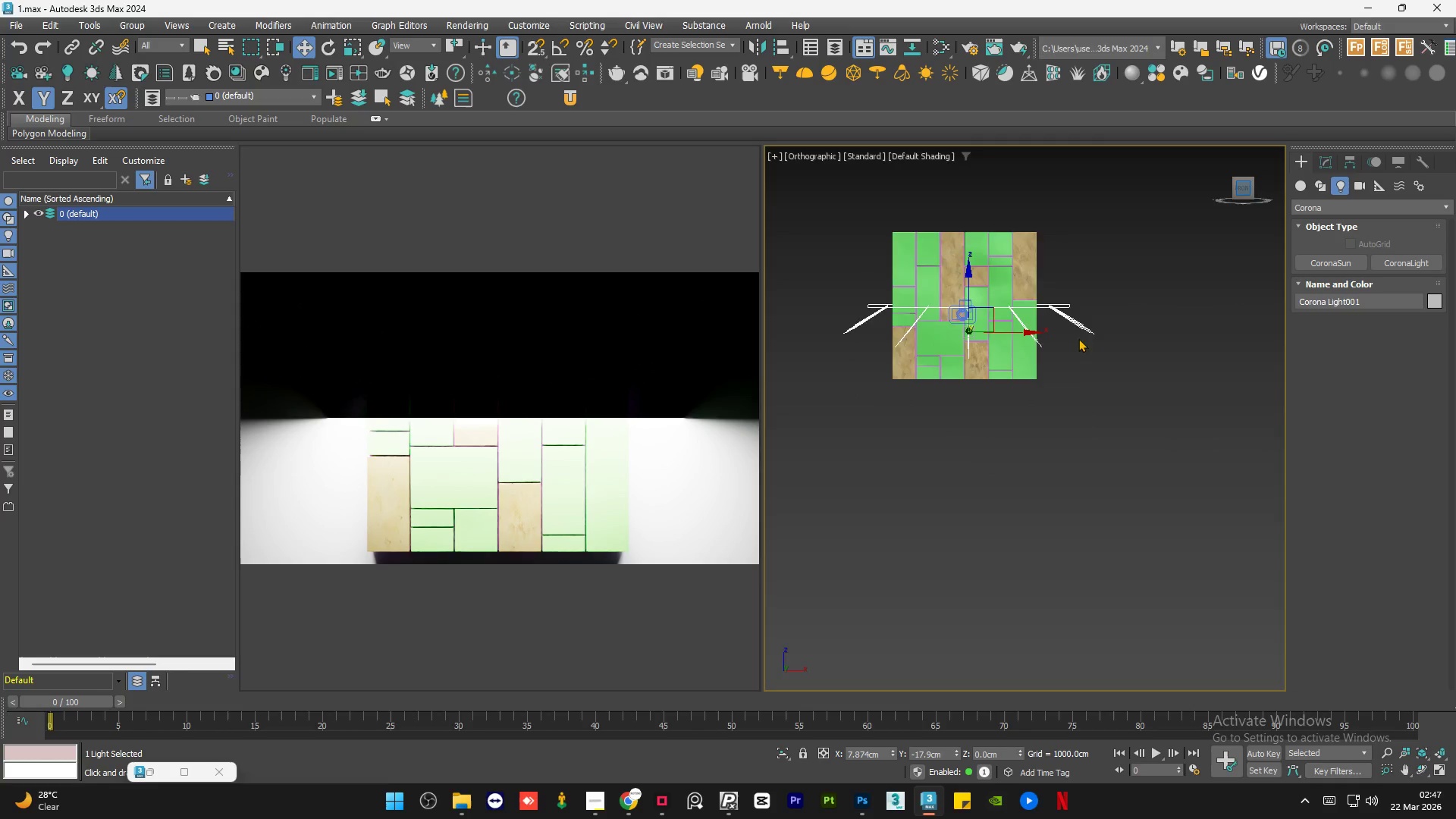 
scroll: coordinate [977, 503], scroll_direction: down, amount: 5.0
 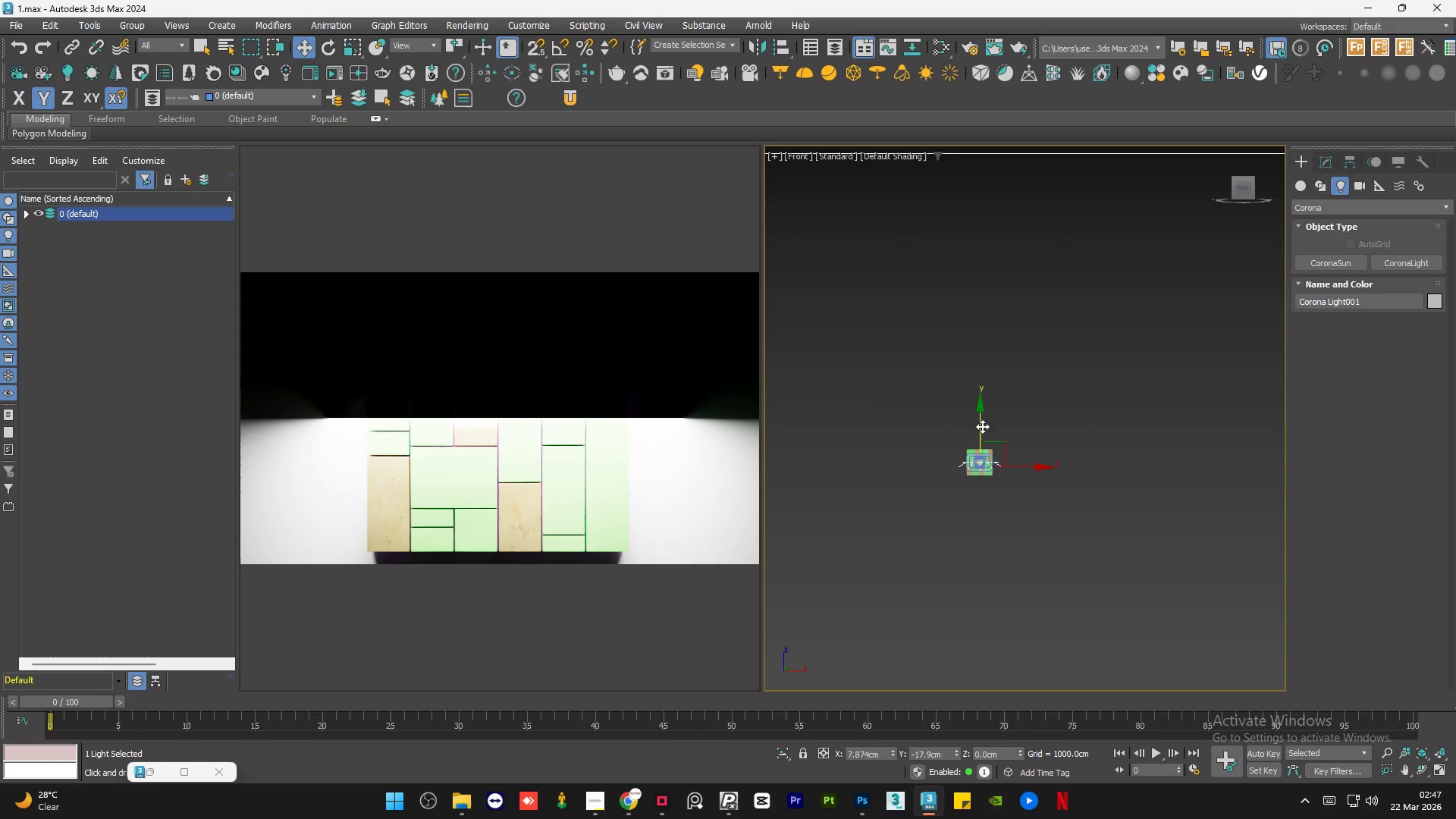 
left_click_drag(start_coordinate=[982, 425], to_coordinate=[990, 320])
 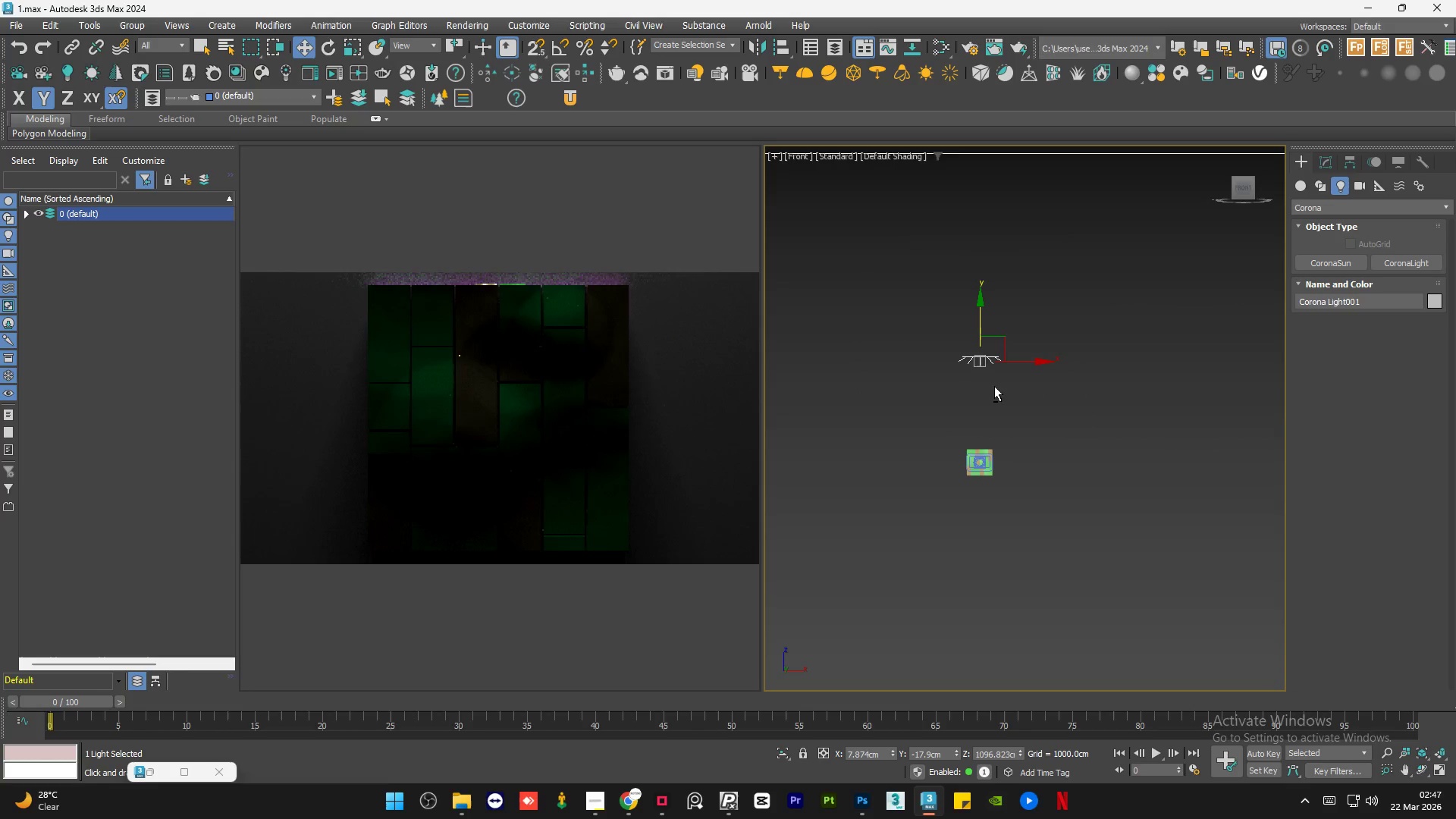 
hold_key(key=AltLeft, duration=1.23)
 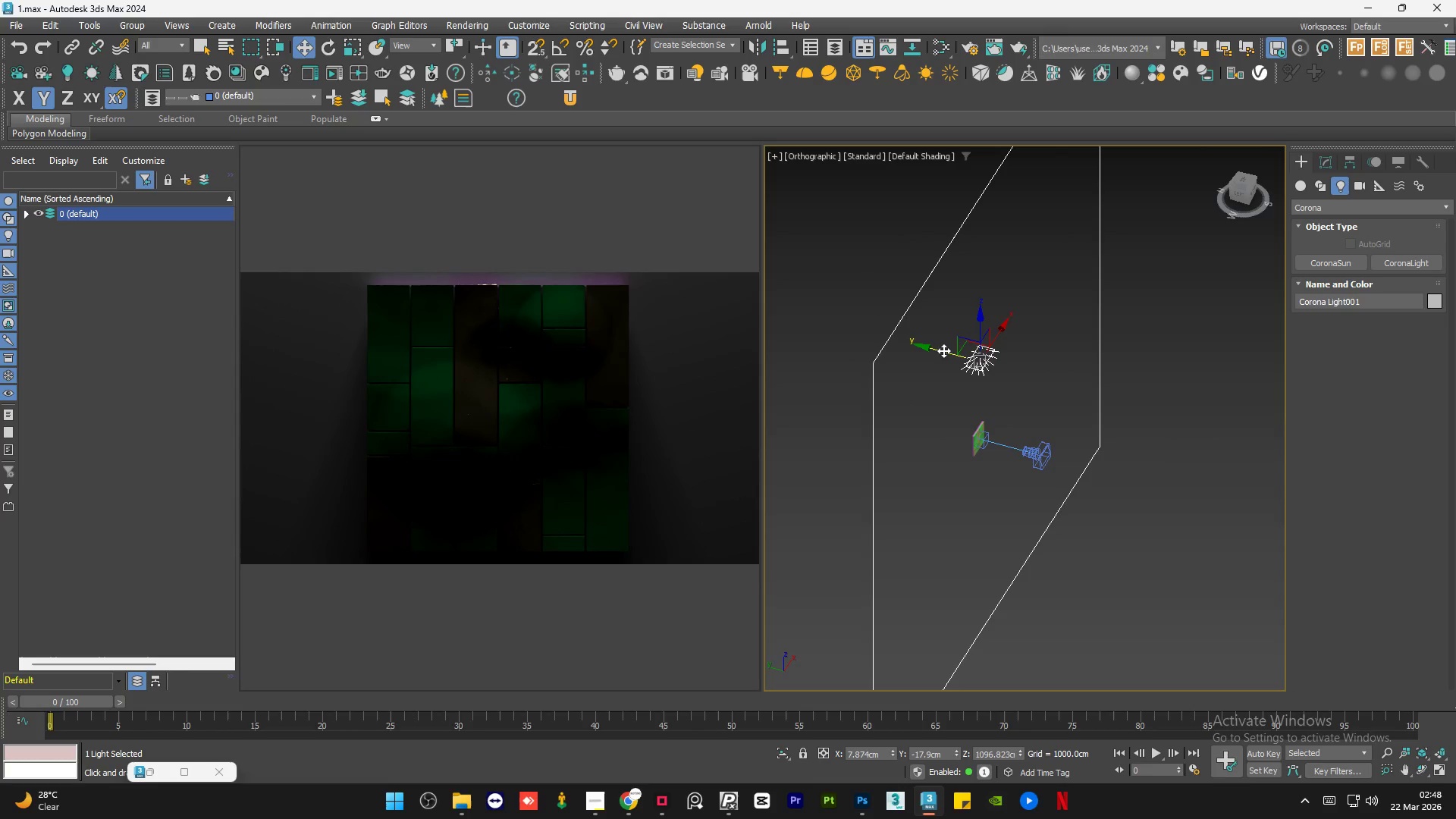 
left_click_drag(start_coordinate=[943, 350], to_coordinate=[993, 366])
 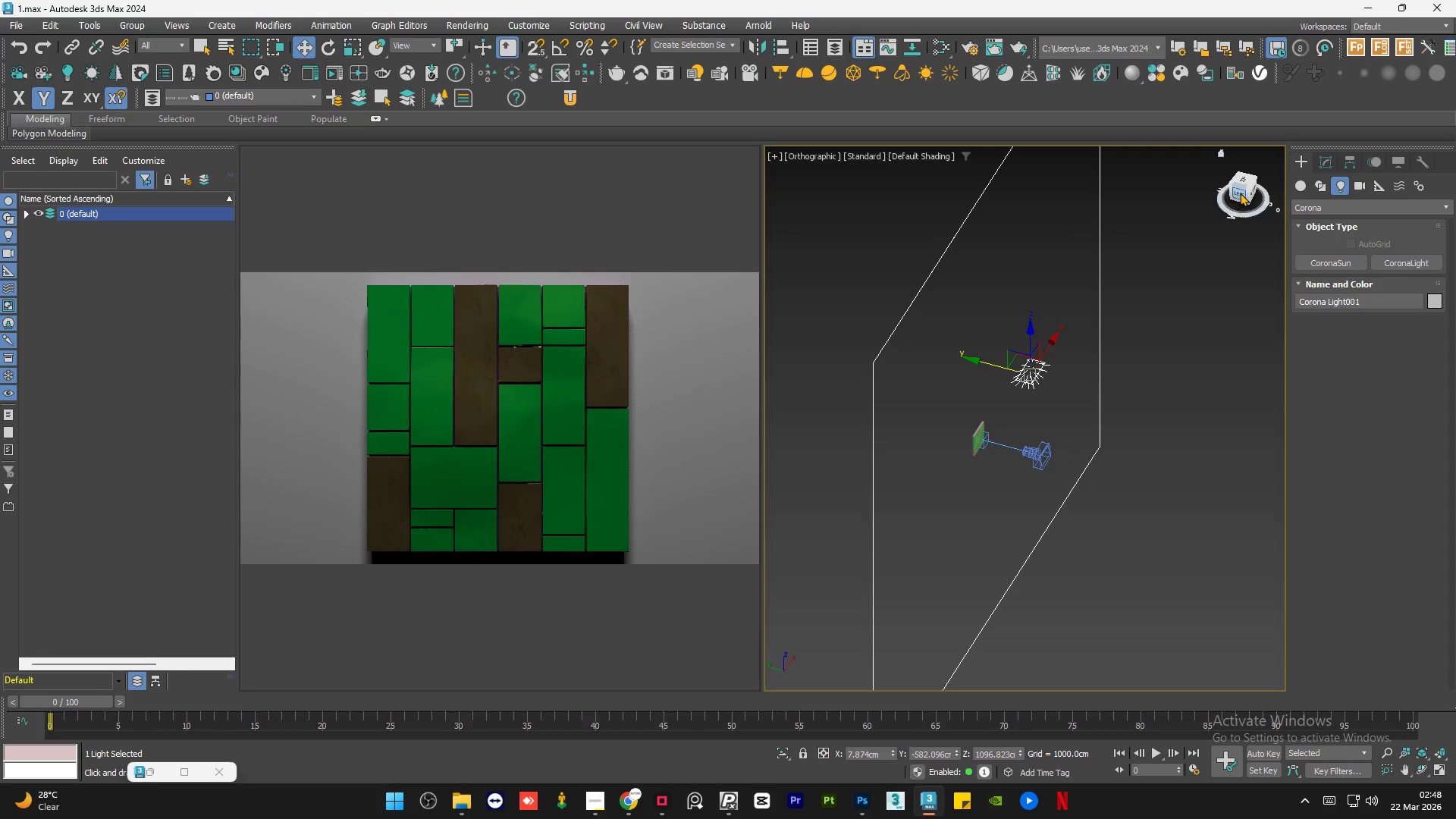 
left_click([1241, 193])
 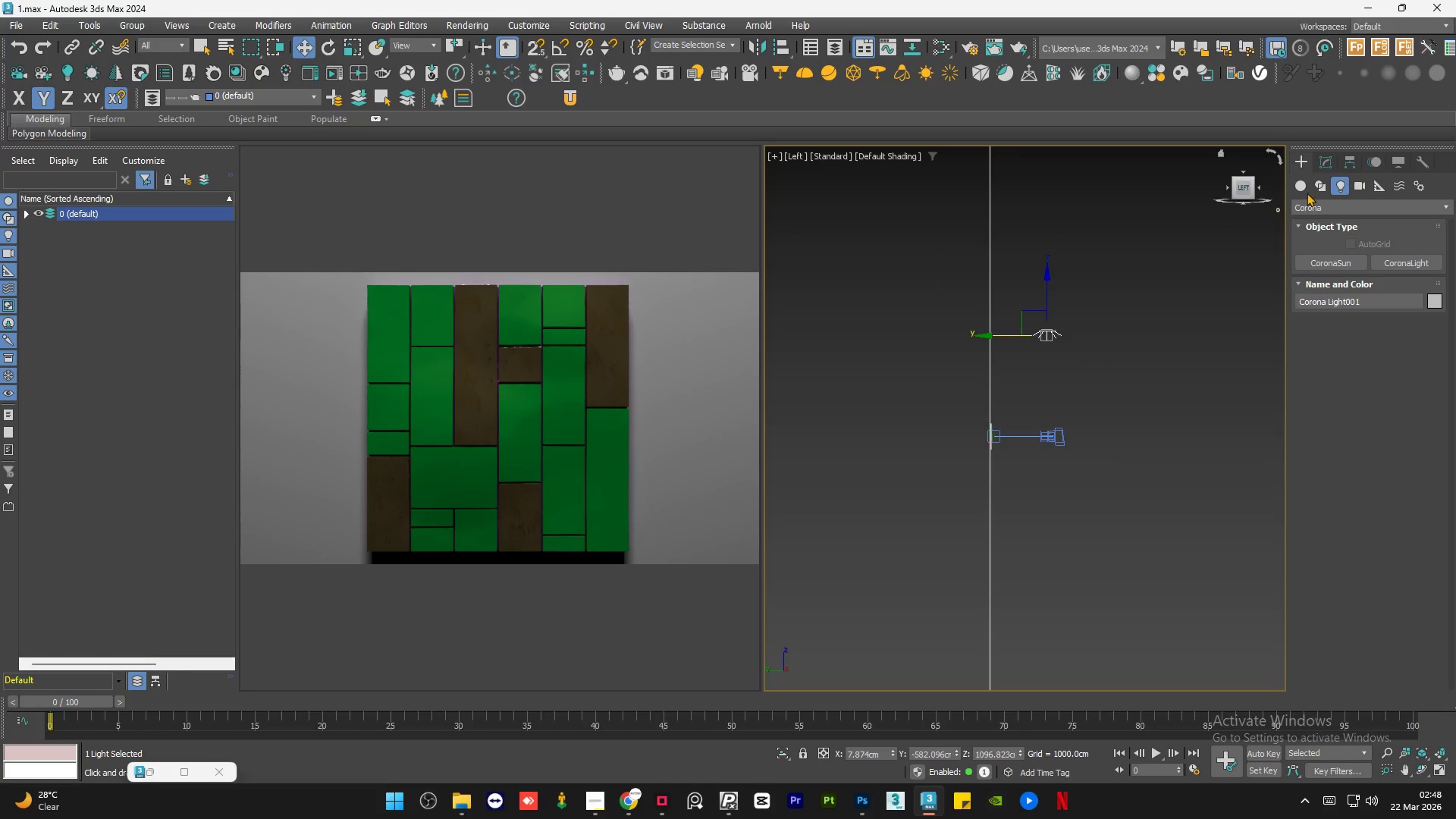 
left_click([1322, 166])
 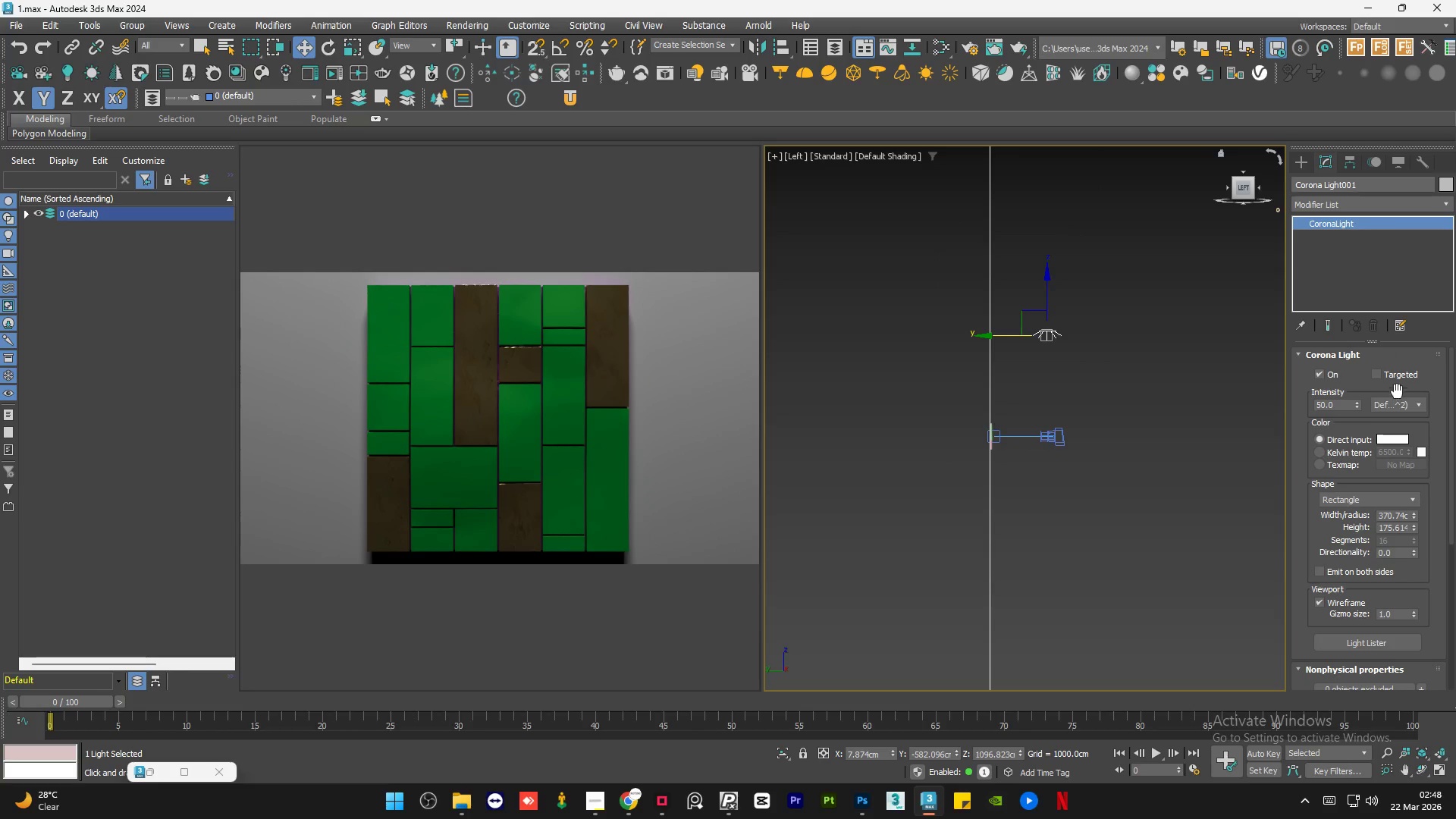 
left_click([1388, 375])
 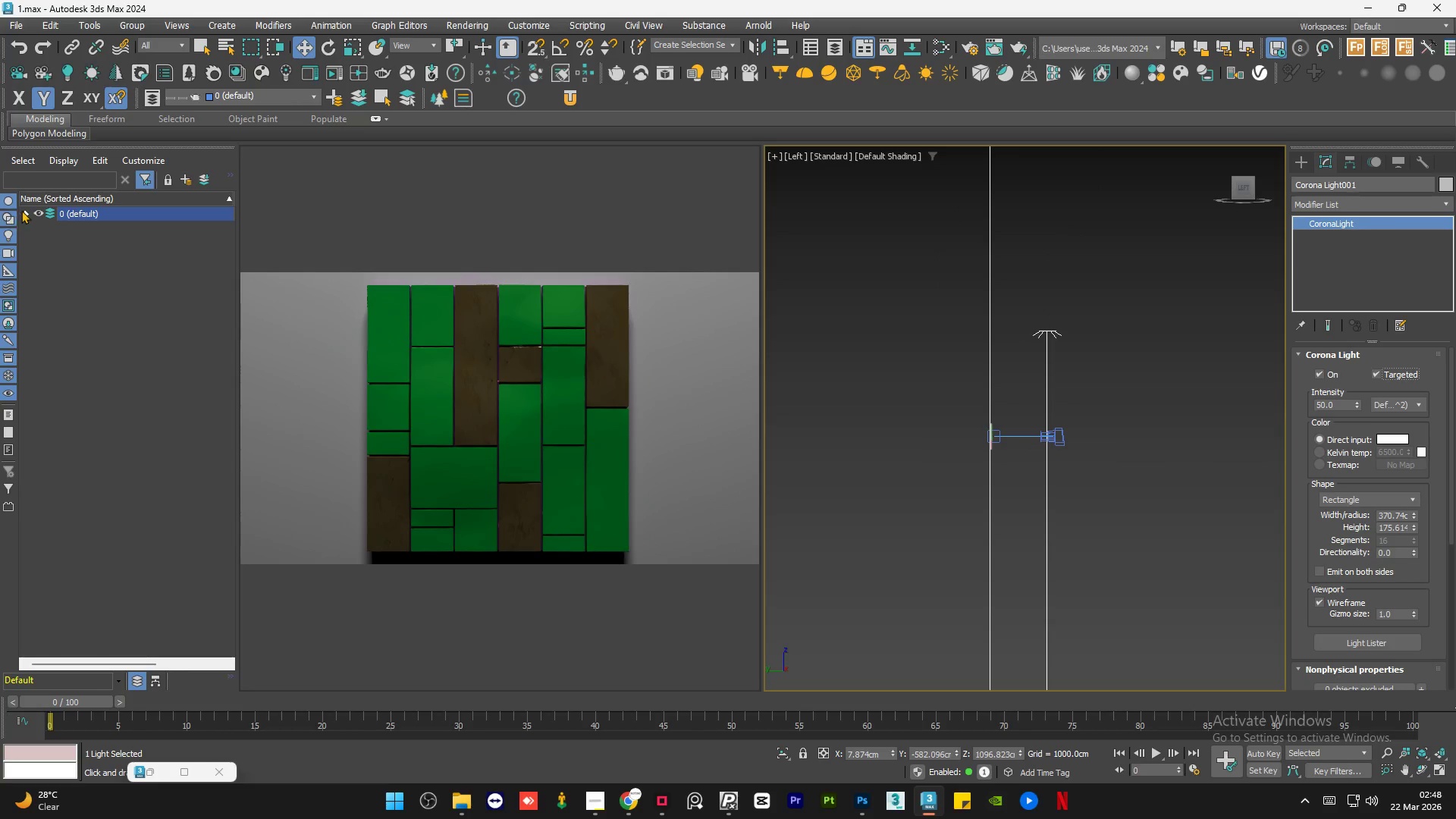 
left_click([26, 211])
 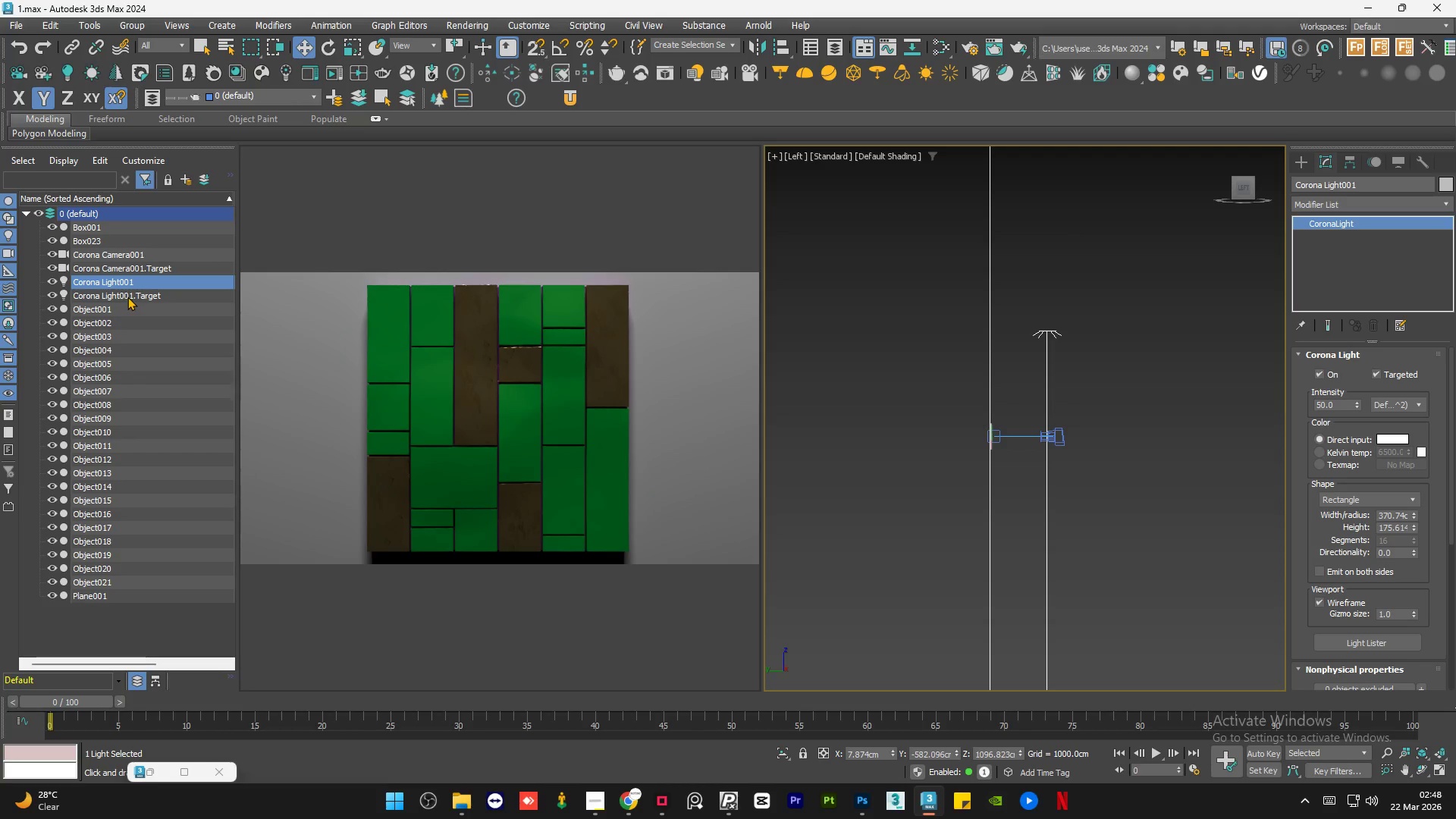 
left_click([130, 297])
 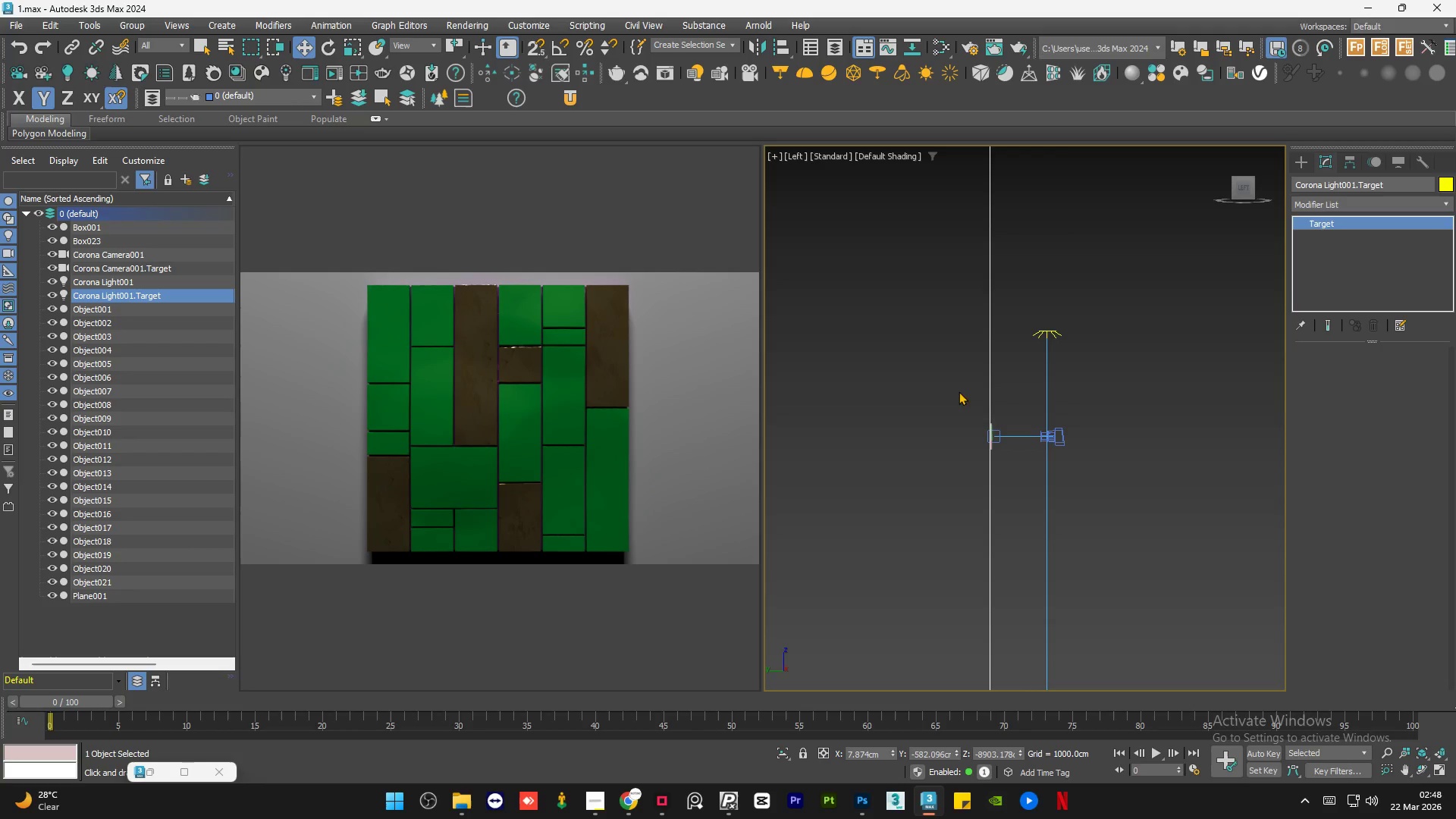 
scroll: coordinate [935, 333], scroll_direction: down, amount: 5.0
 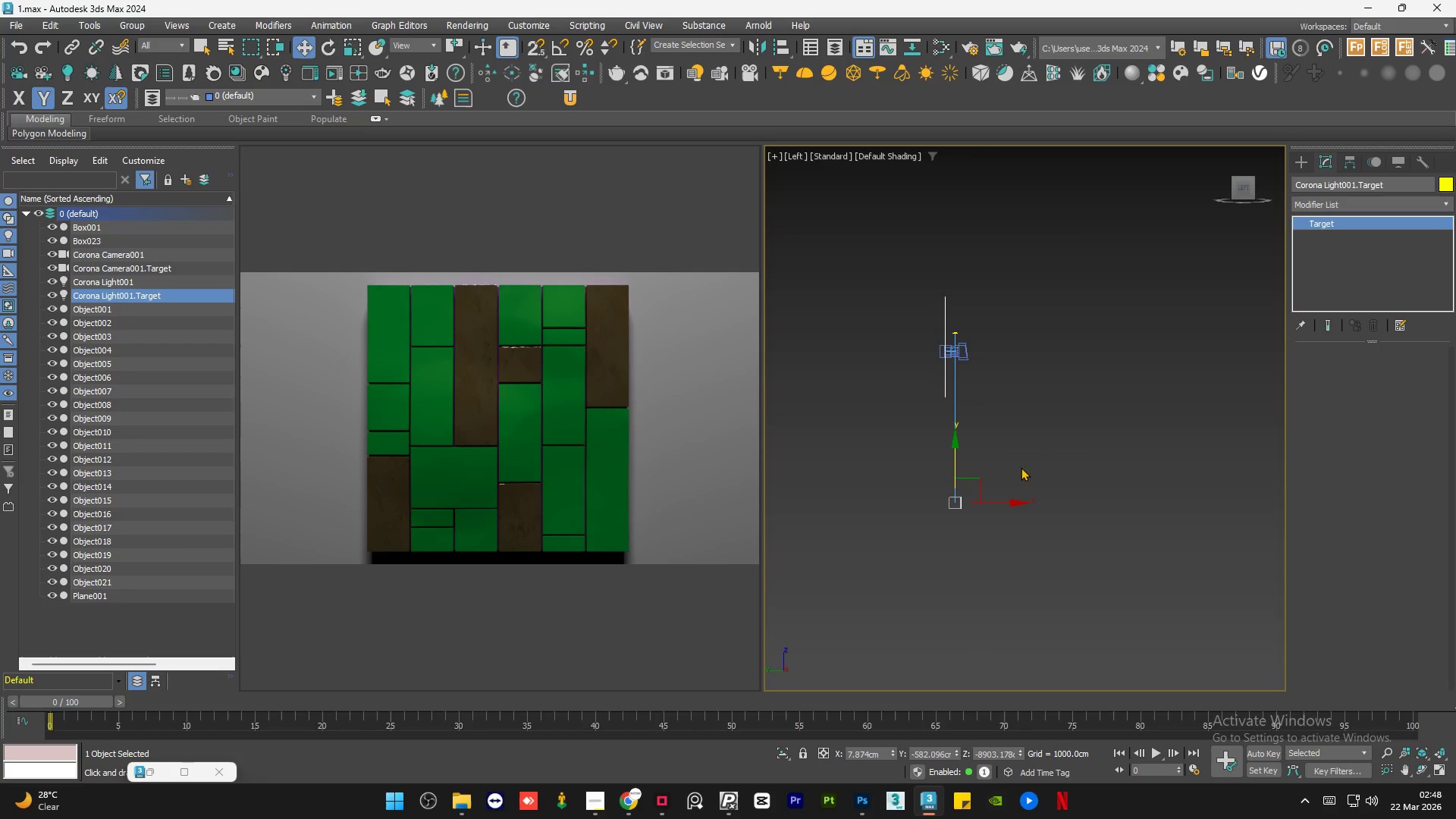 
left_click_drag(start_coordinate=[1014, 465], to_coordinate=[908, 539])
 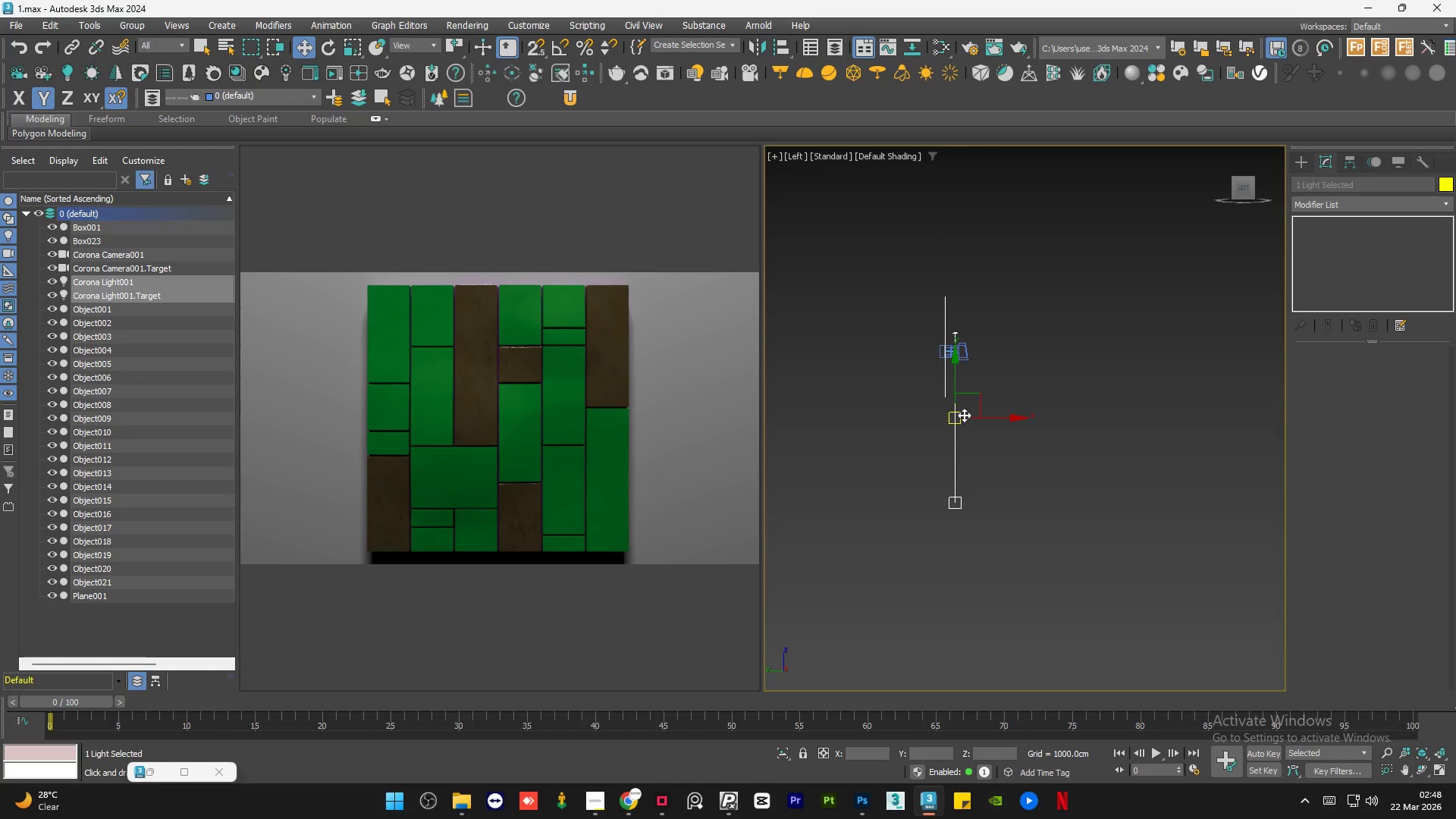 
left_click([1050, 476])
 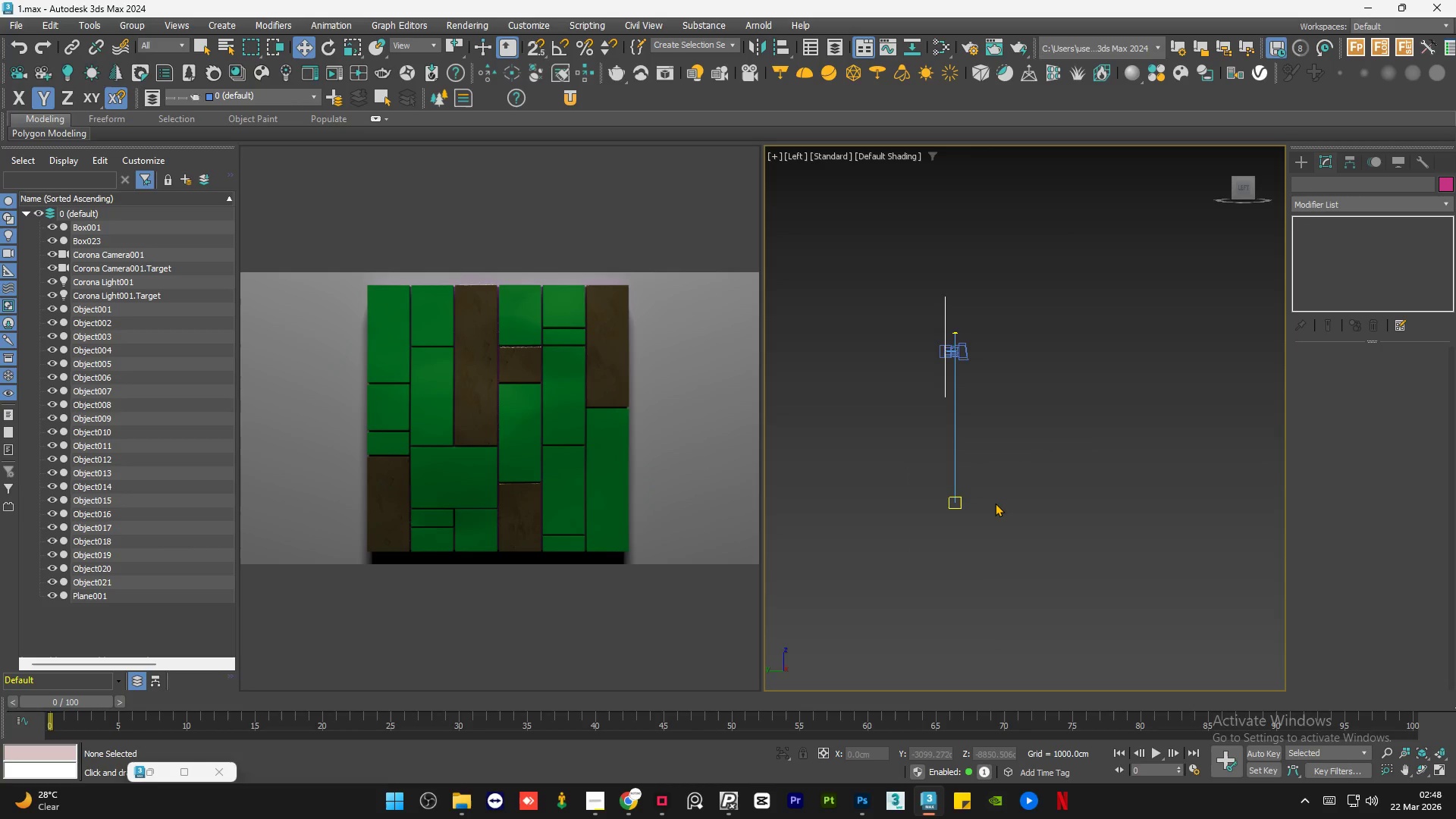 
left_click_drag(start_coordinate=[994, 504], to_coordinate=[948, 518])
 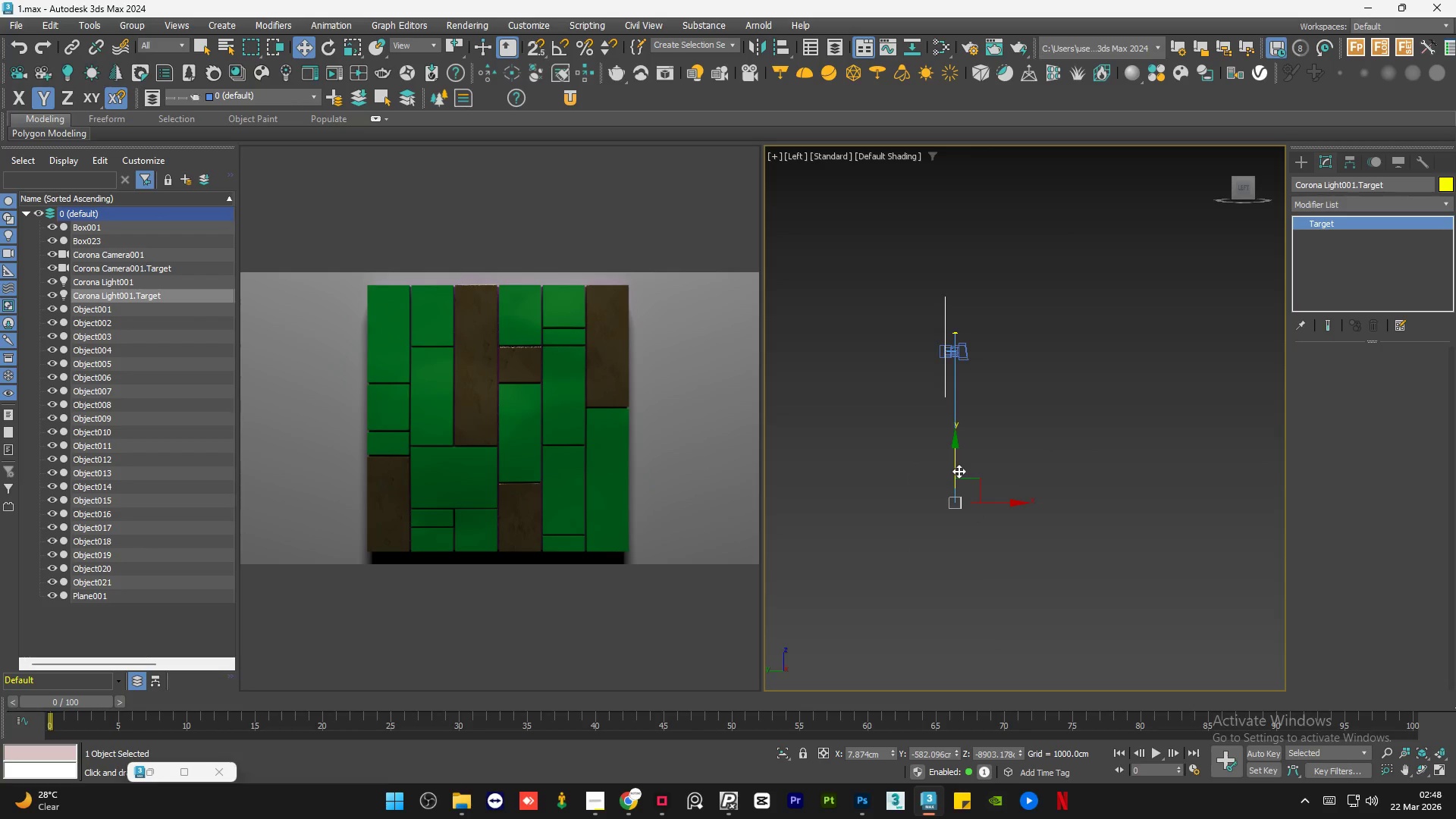 
left_click_drag(start_coordinate=[959, 471], to_coordinate=[955, 334])
 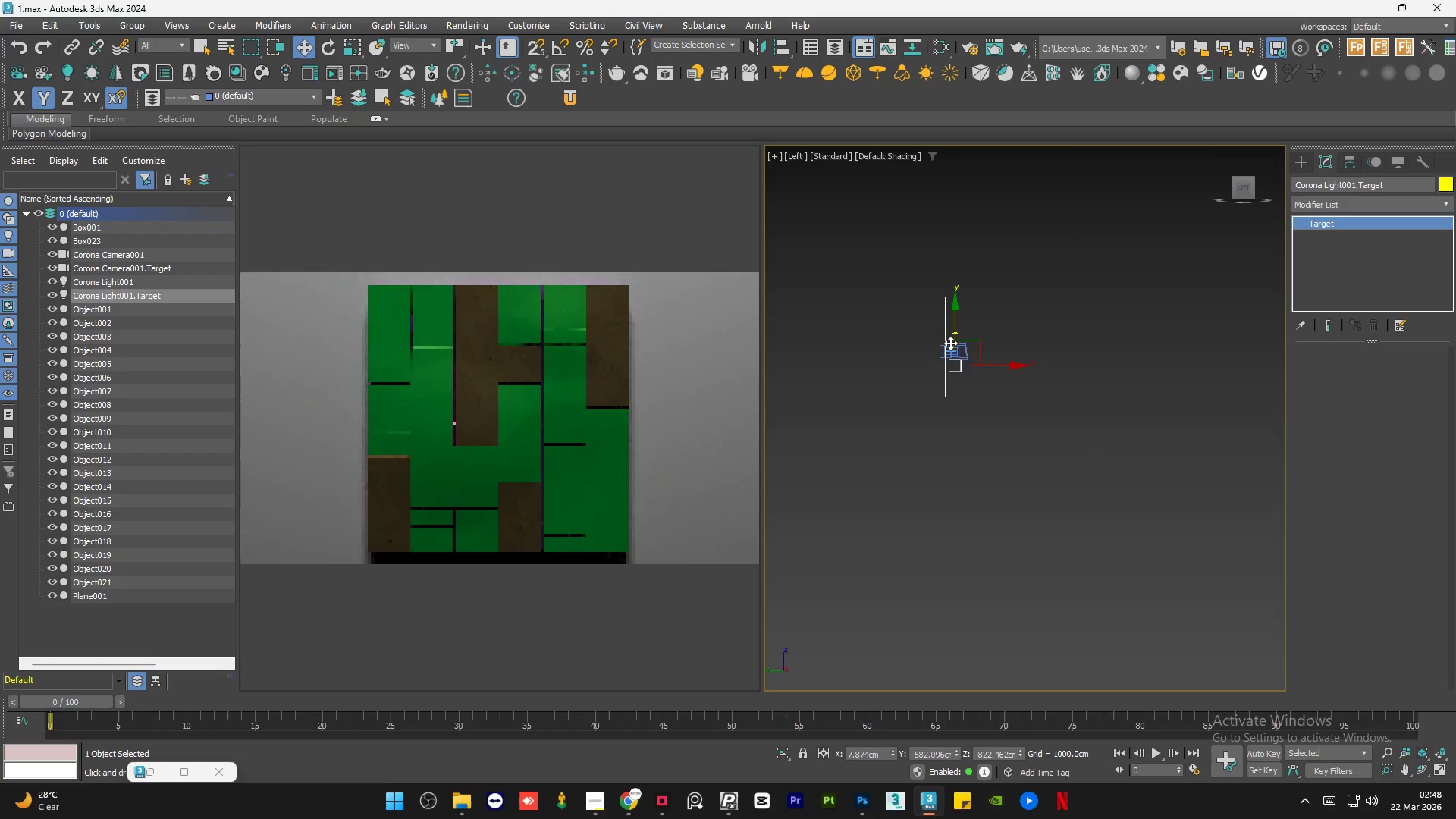 
scroll: coordinate [950, 344], scroll_direction: up, amount: 5.0
 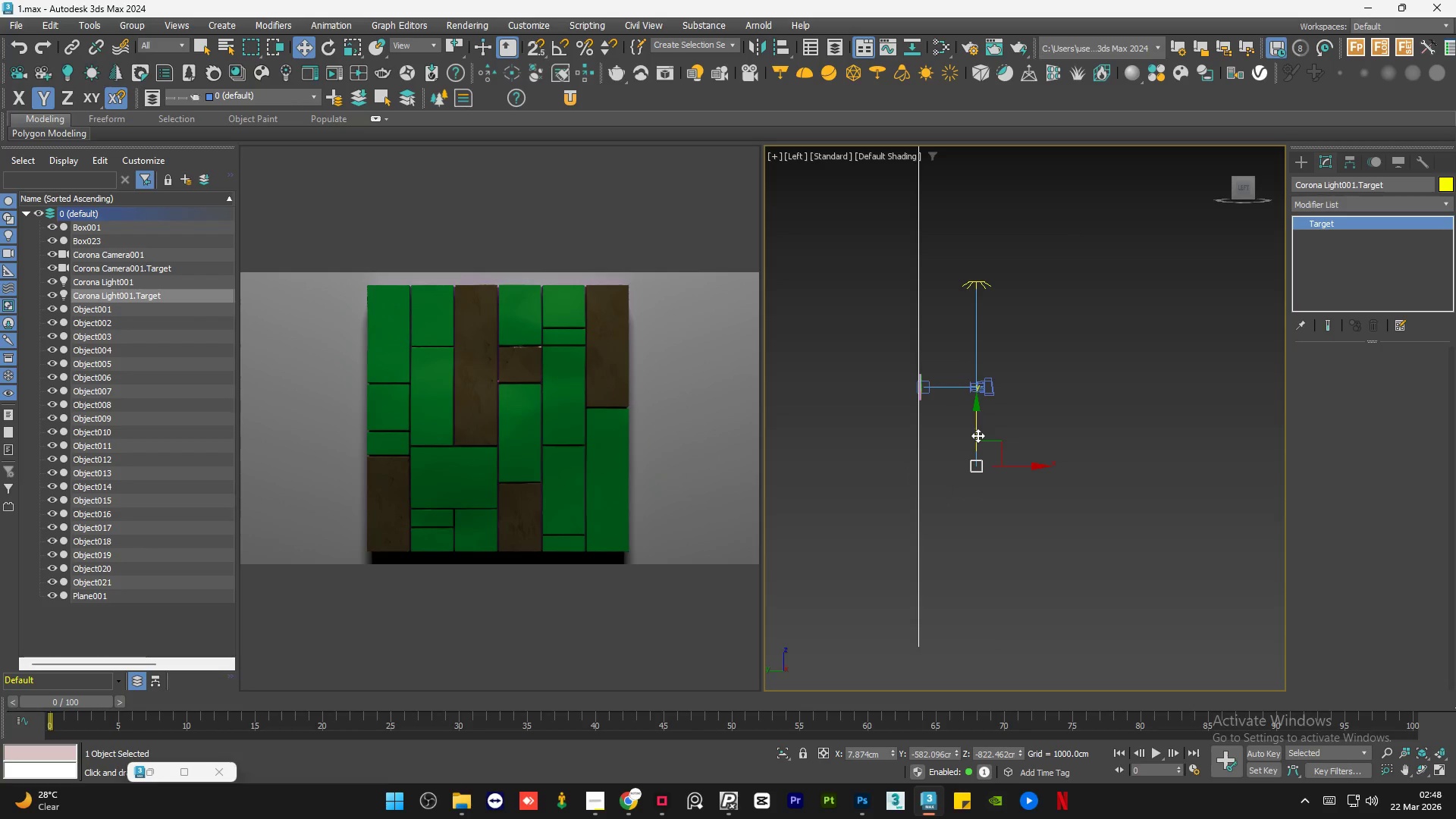 
left_click_drag(start_coordinate=[977, 435], to_coordinate=[981, 355])
 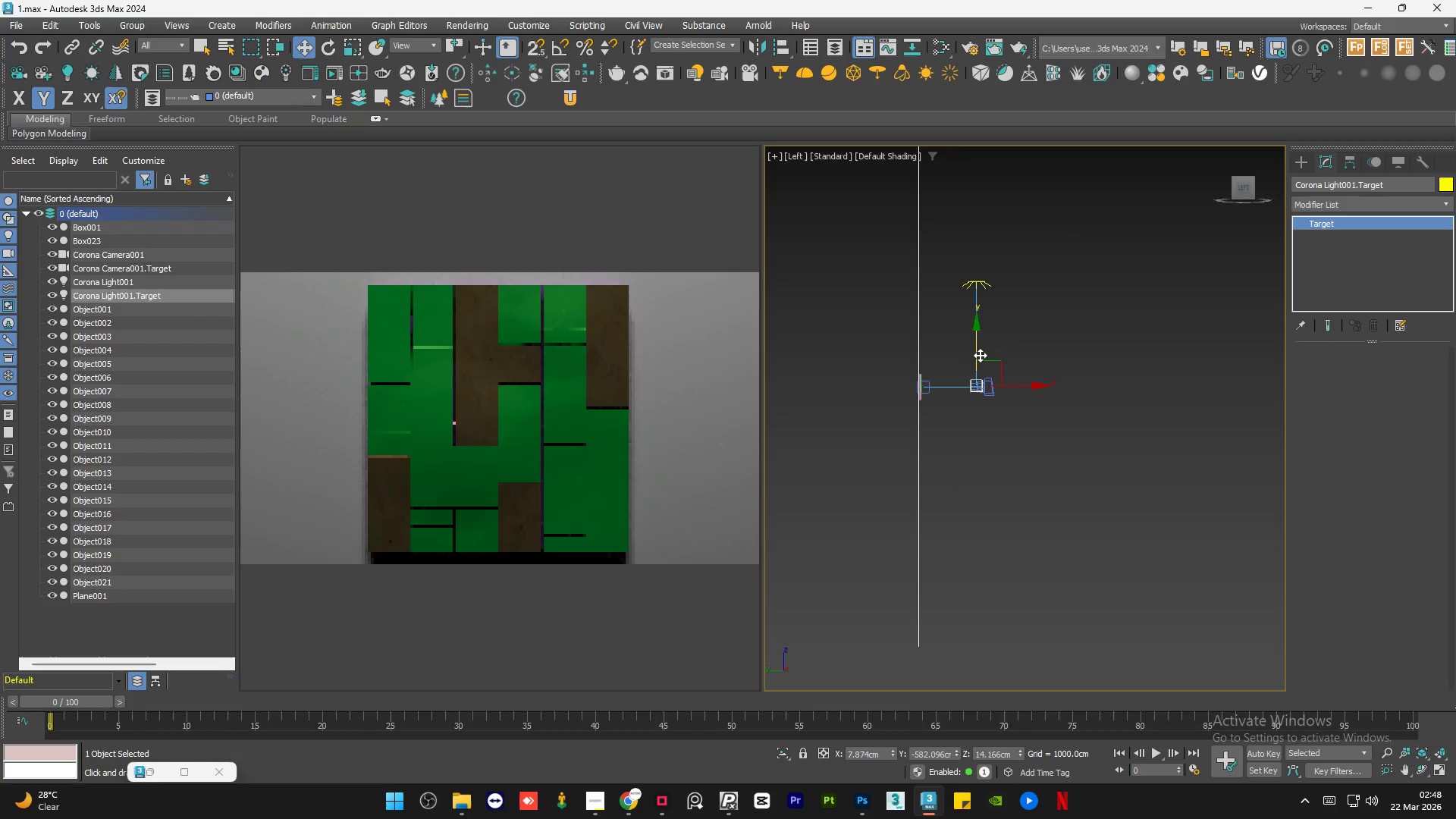 
scroll: coordinate [979, 355], scroll_direction: up, amount: 5.0
 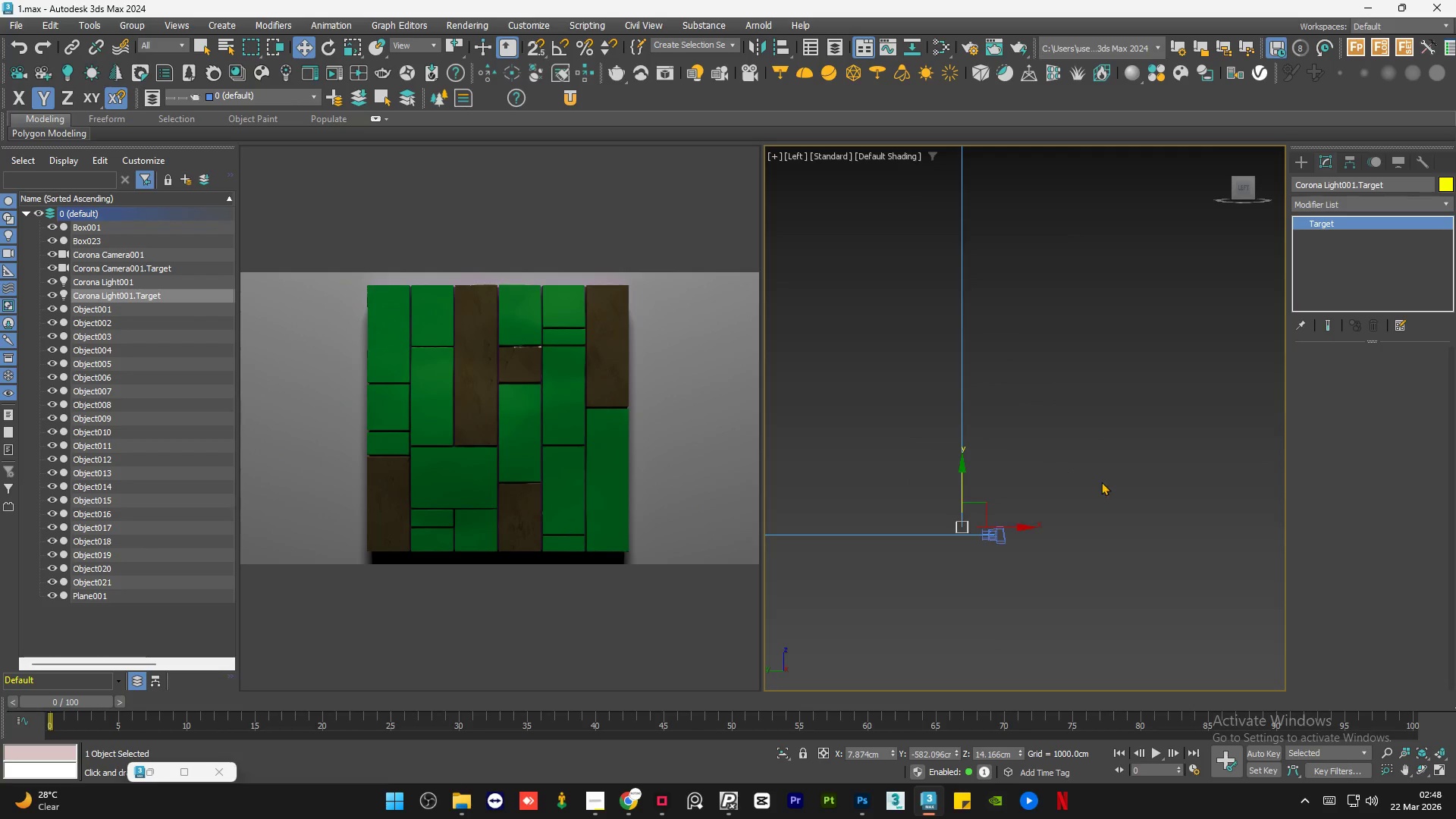 
scroll: coordinate [1102, 485], scroll_direction: down, amount: 2.0
 